 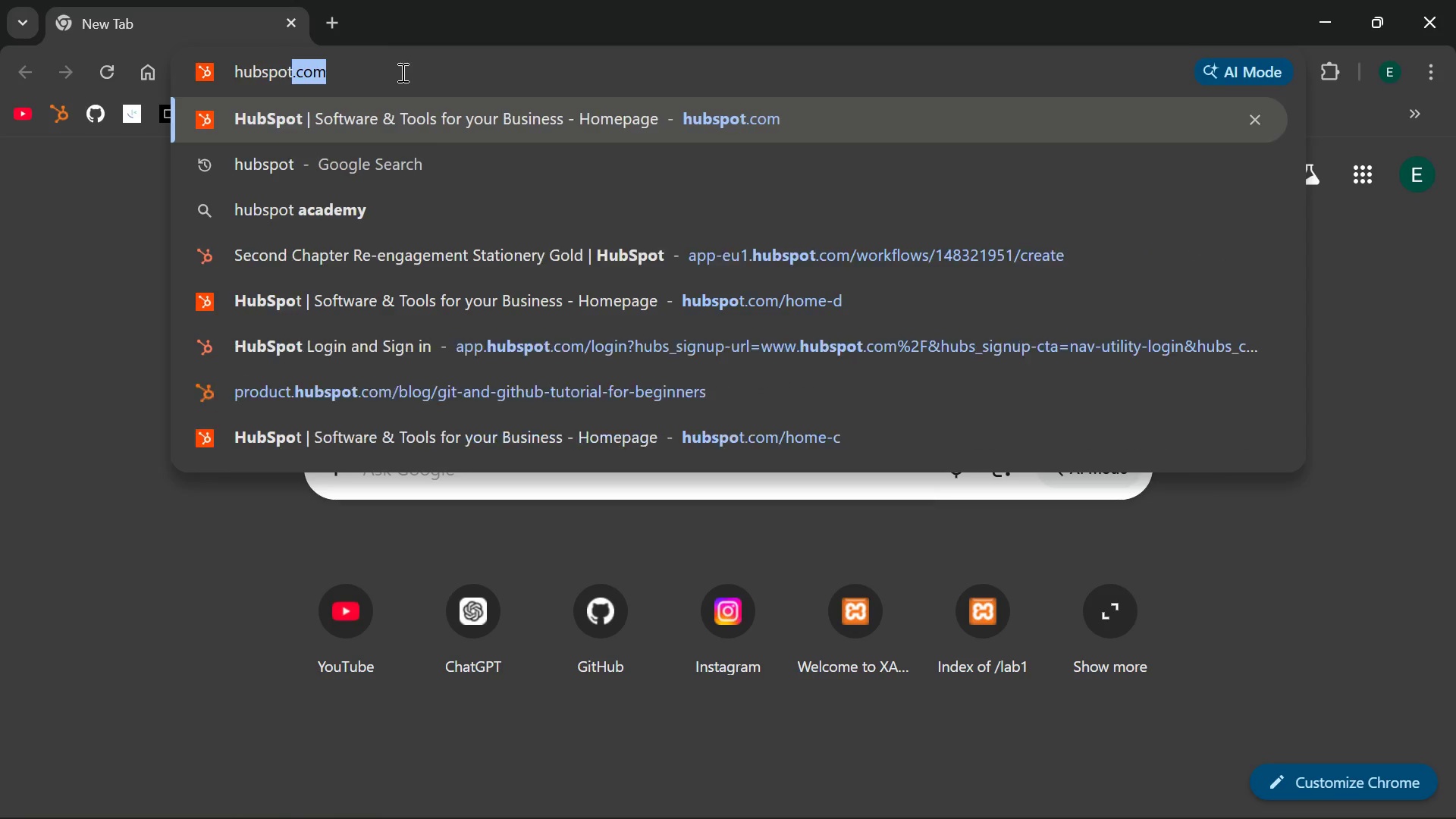 
key(Enter)
 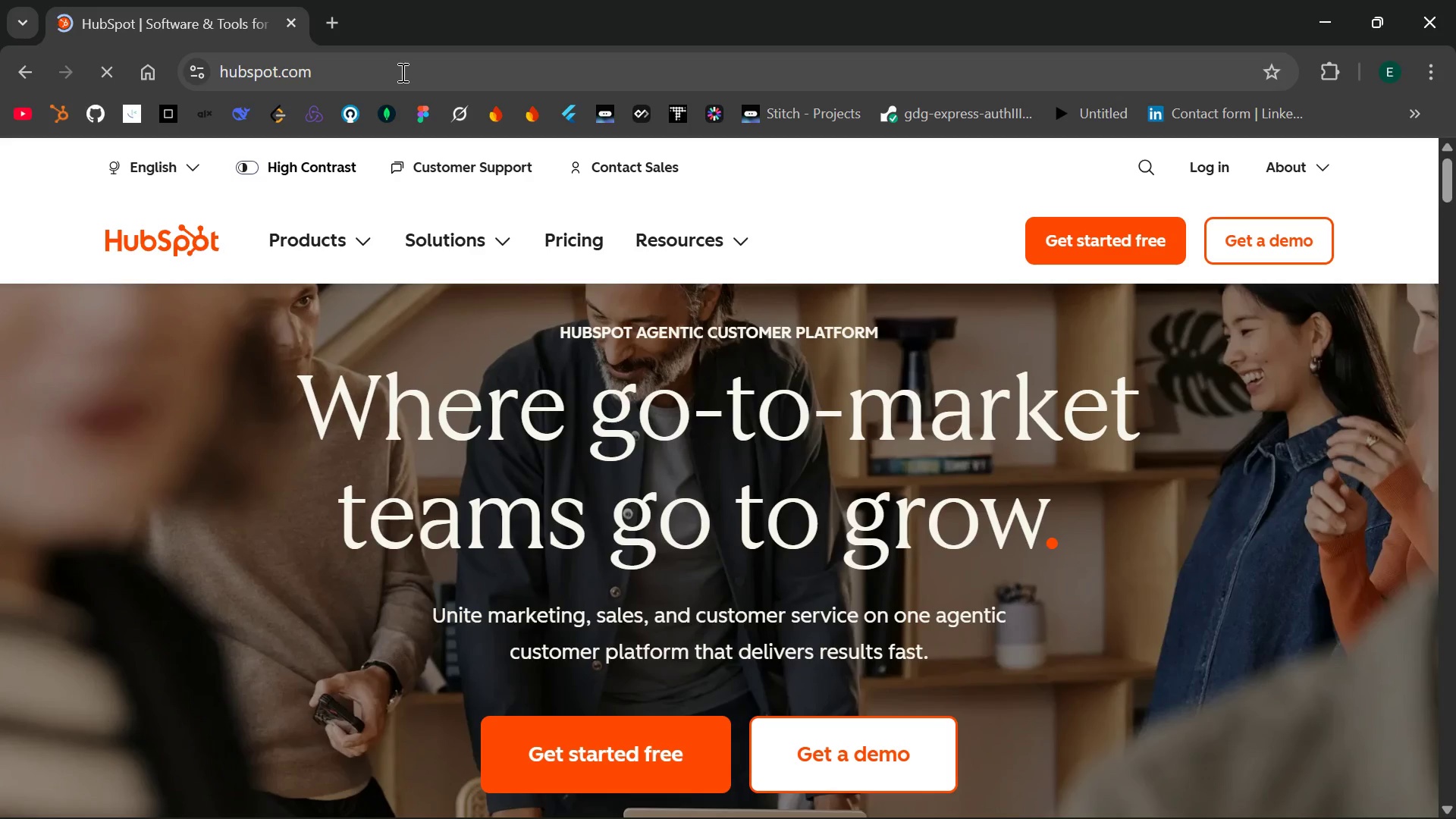 
wait(11.12)
 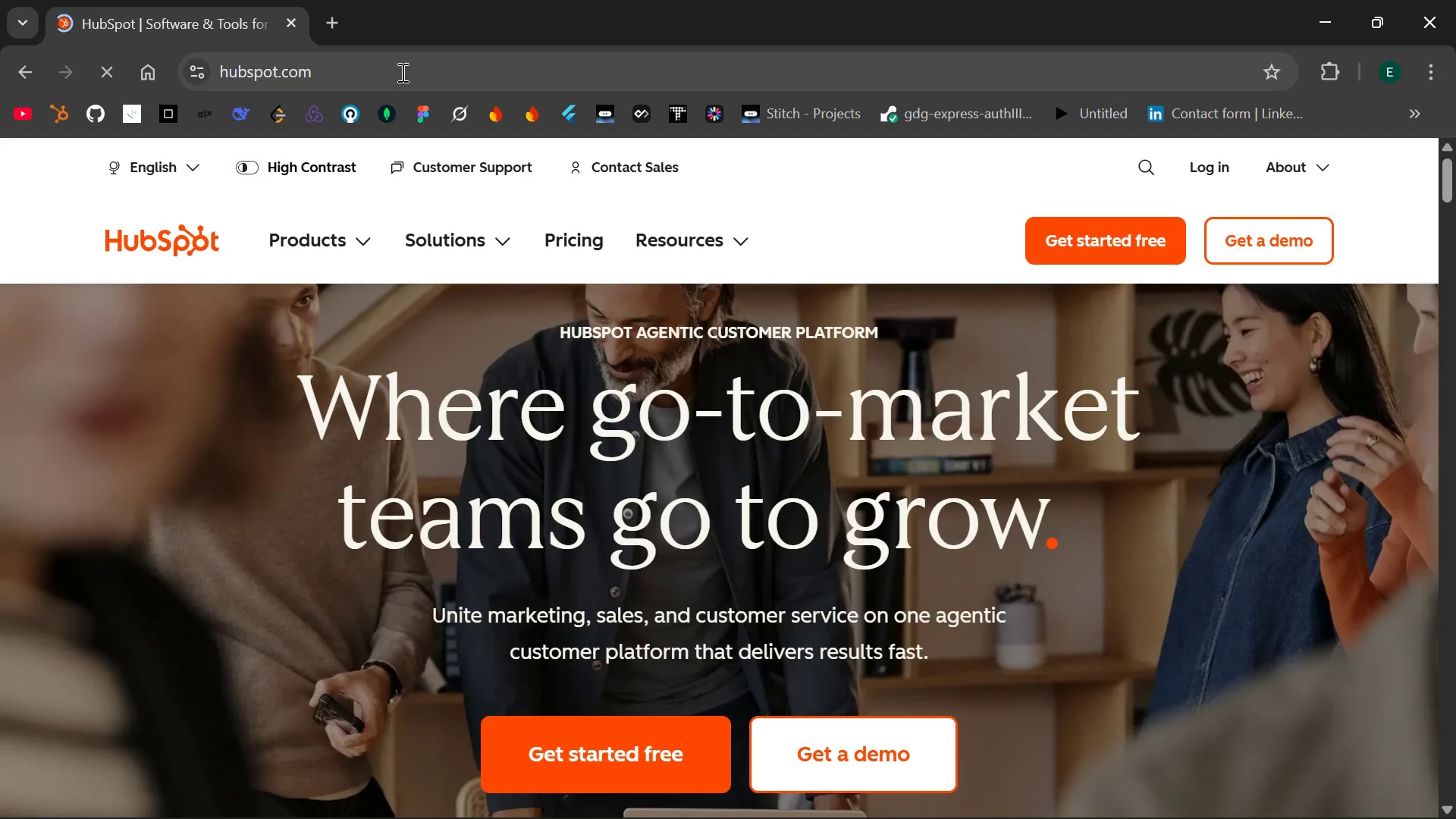 
left_click([1205, 173])
 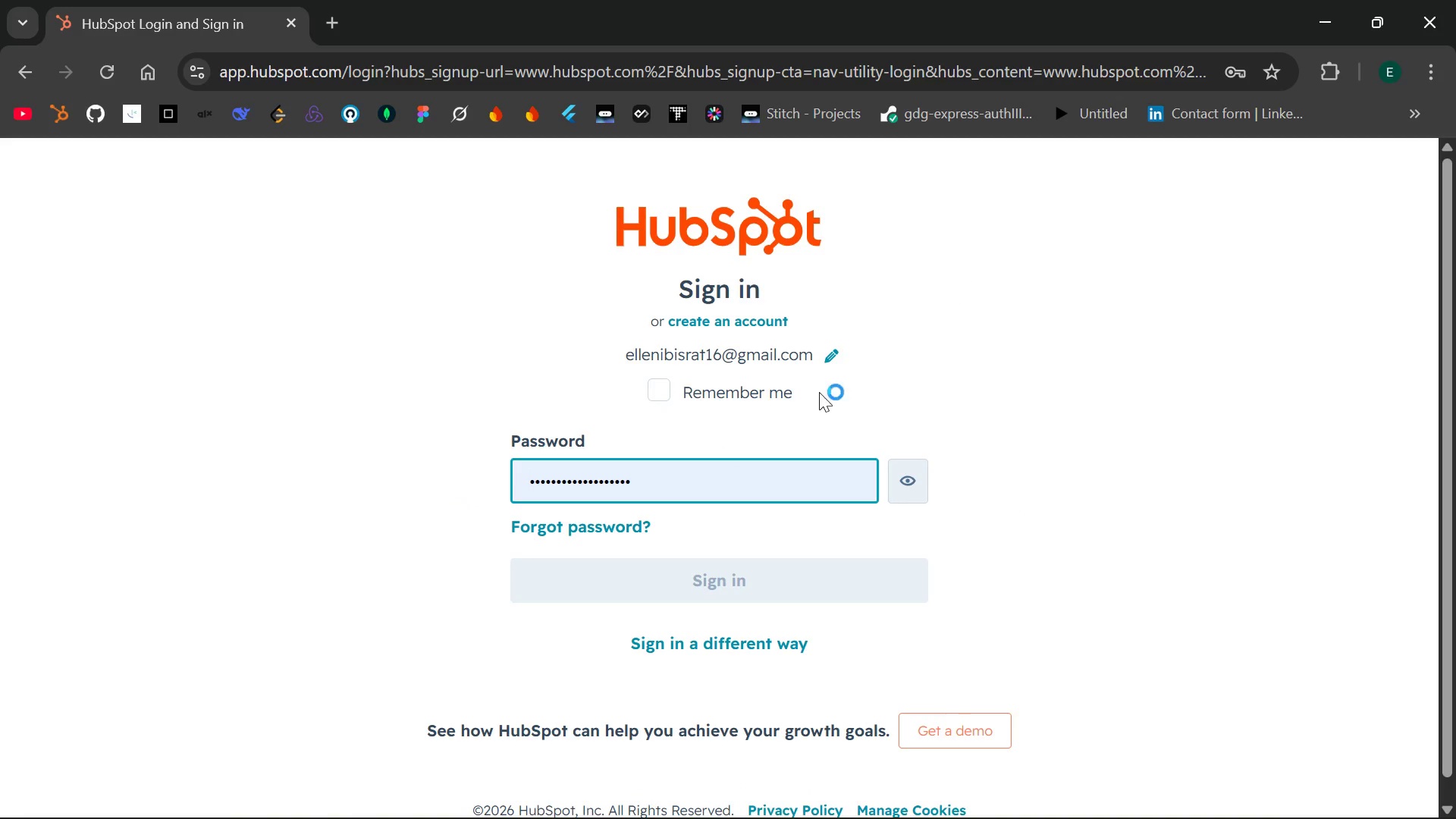 
wait(6.52)
 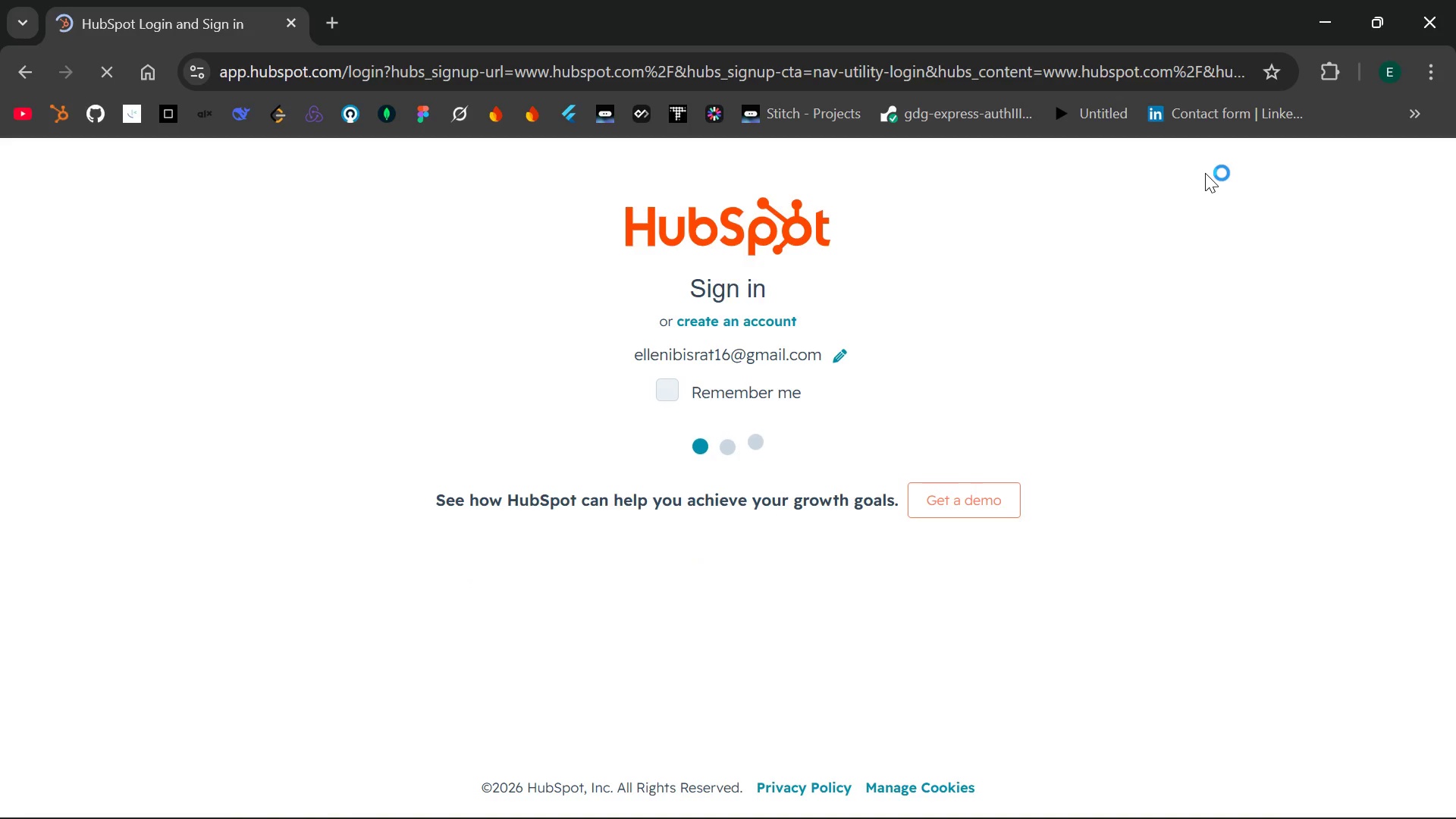 
left_click([667, 480])
 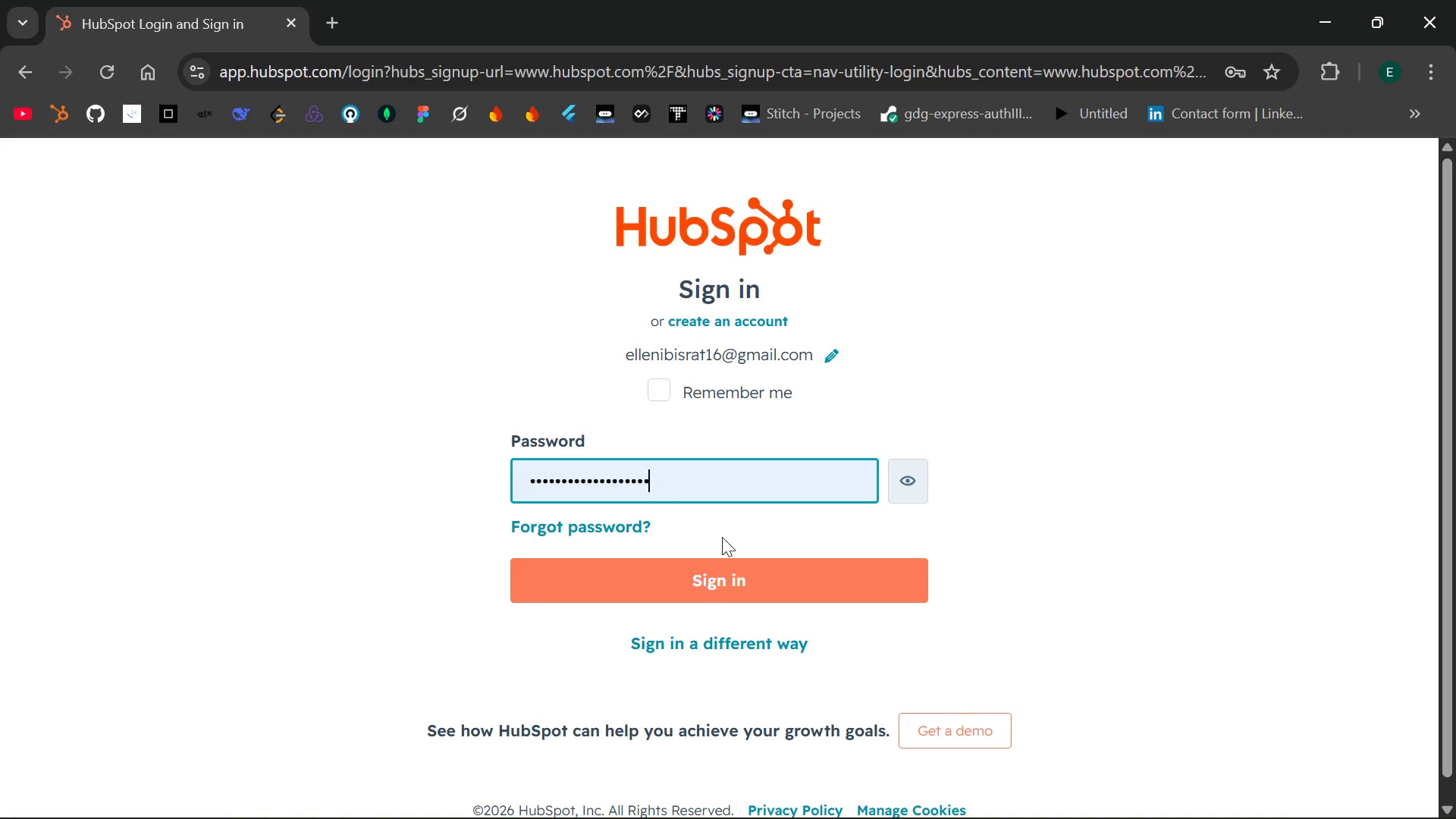 
left_click([760, 593])
 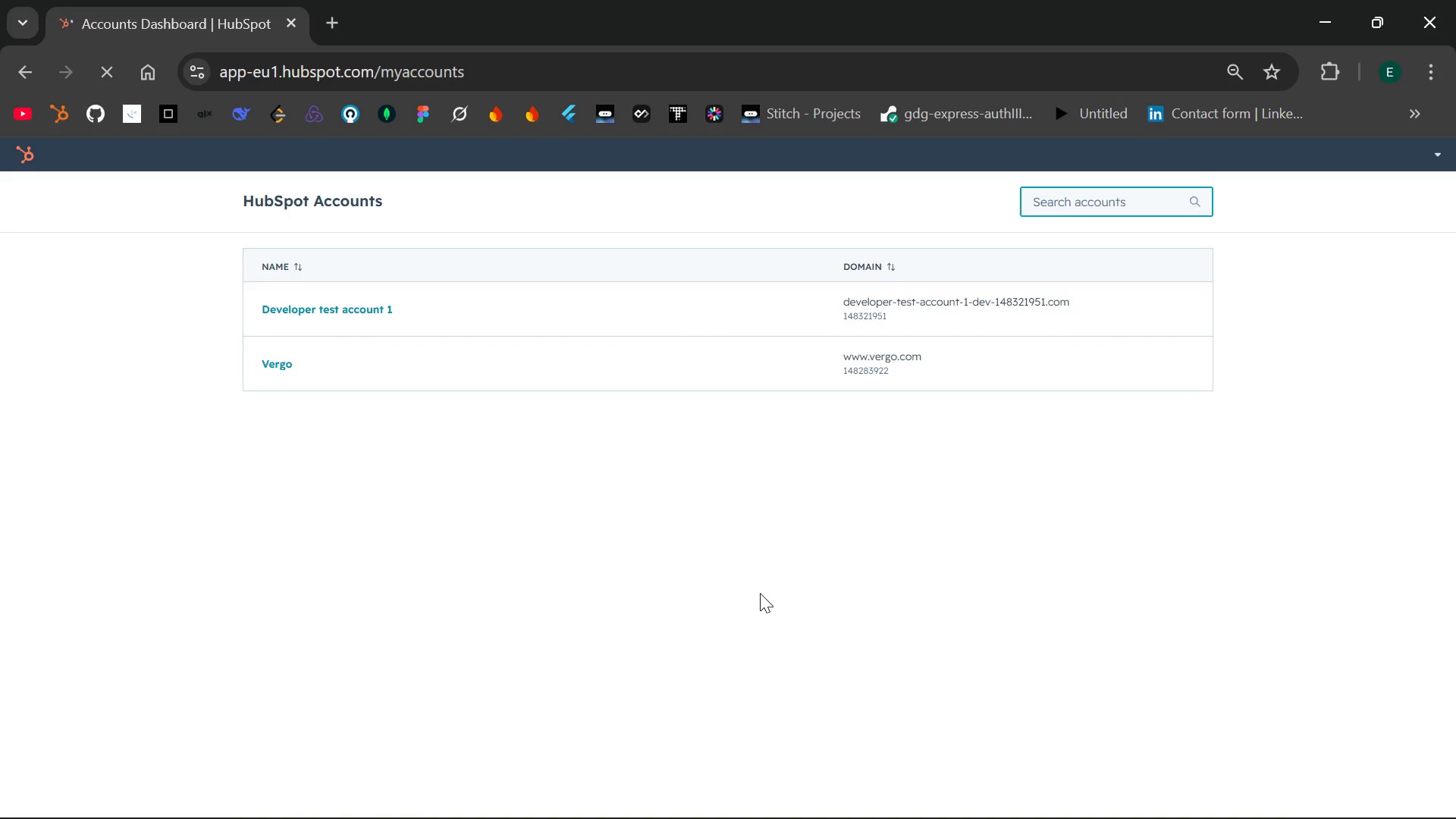 
wait(11.74)
 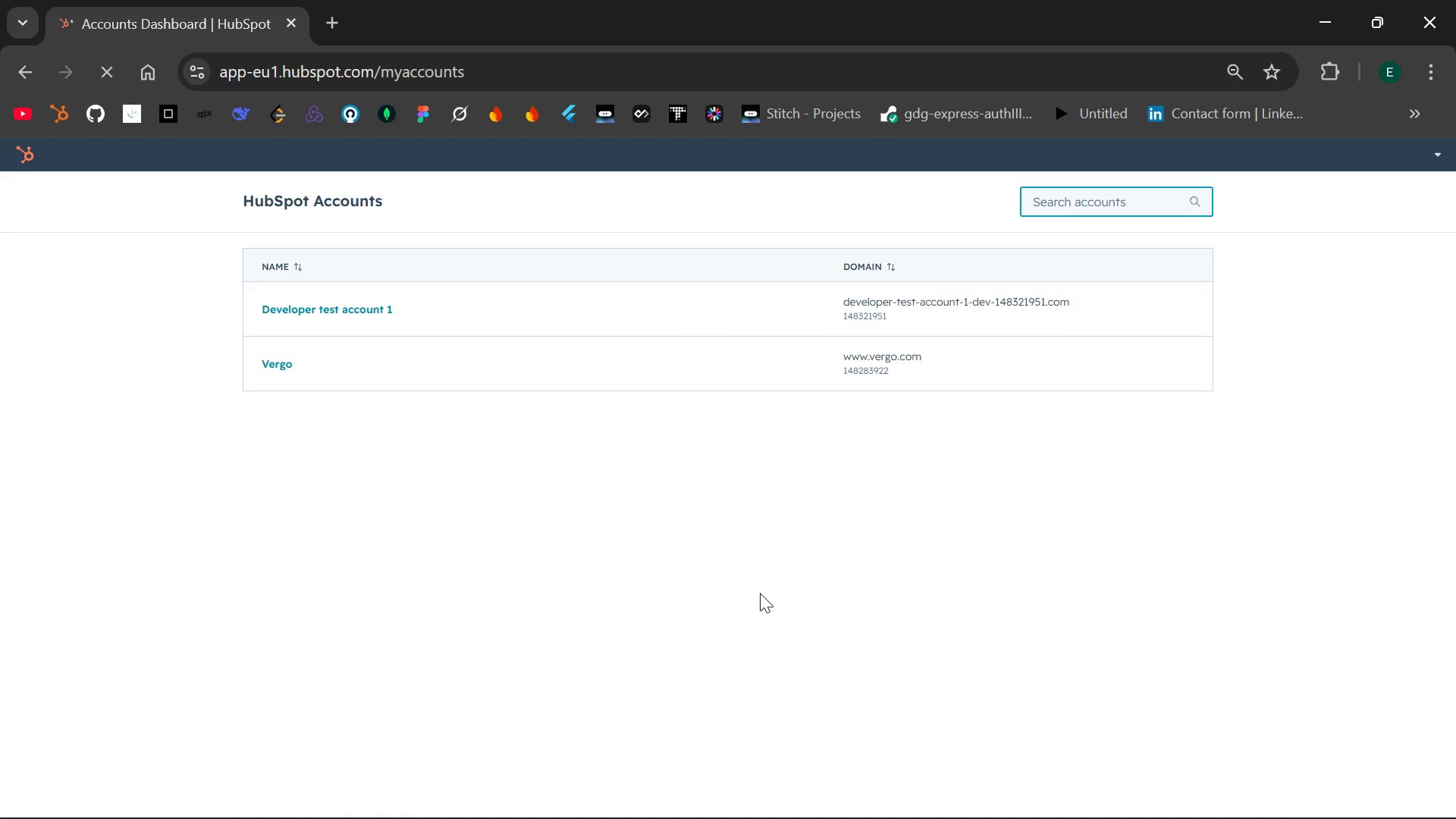 
left_click([365, 309])
 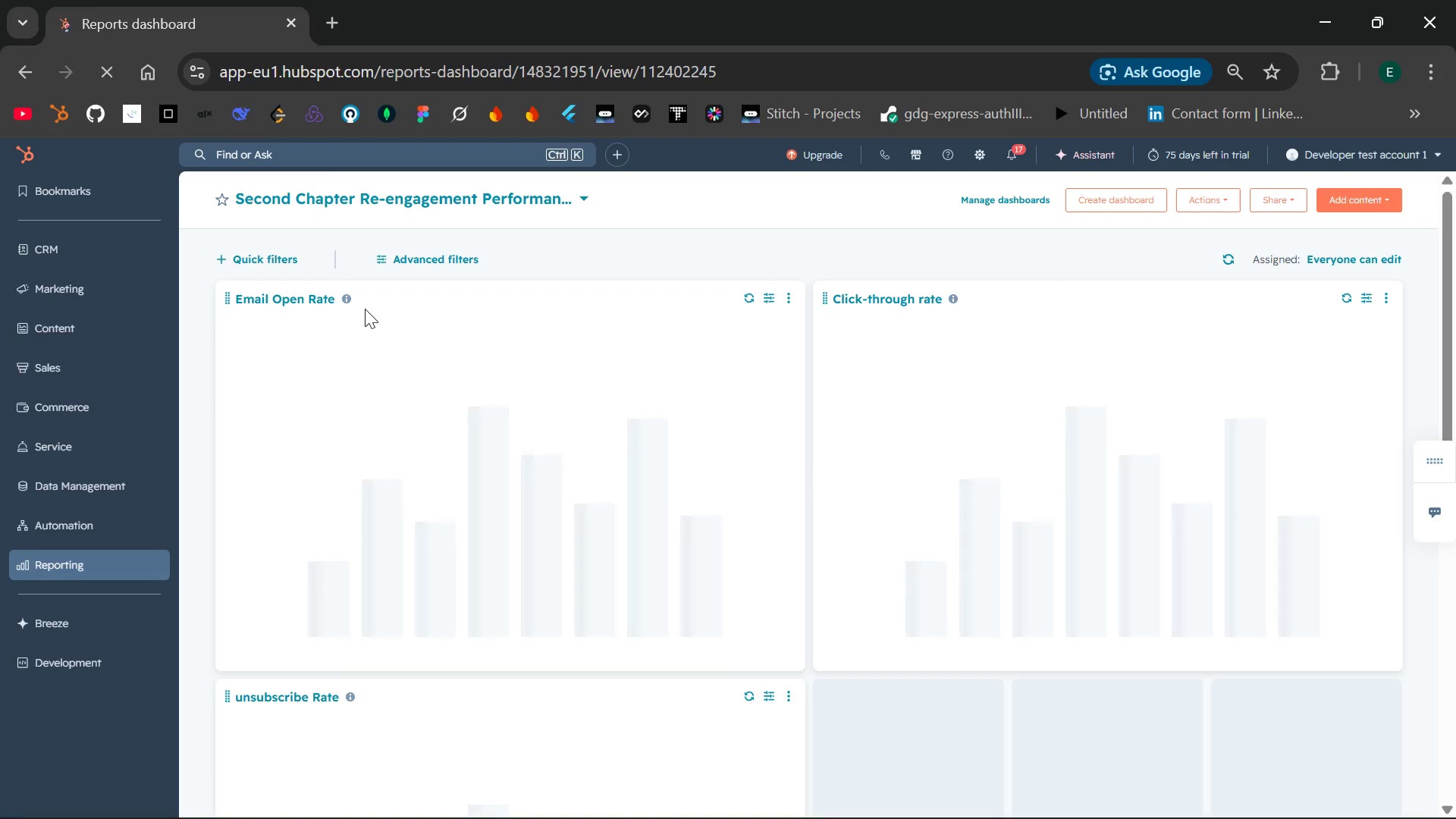 
wait(12.22)
 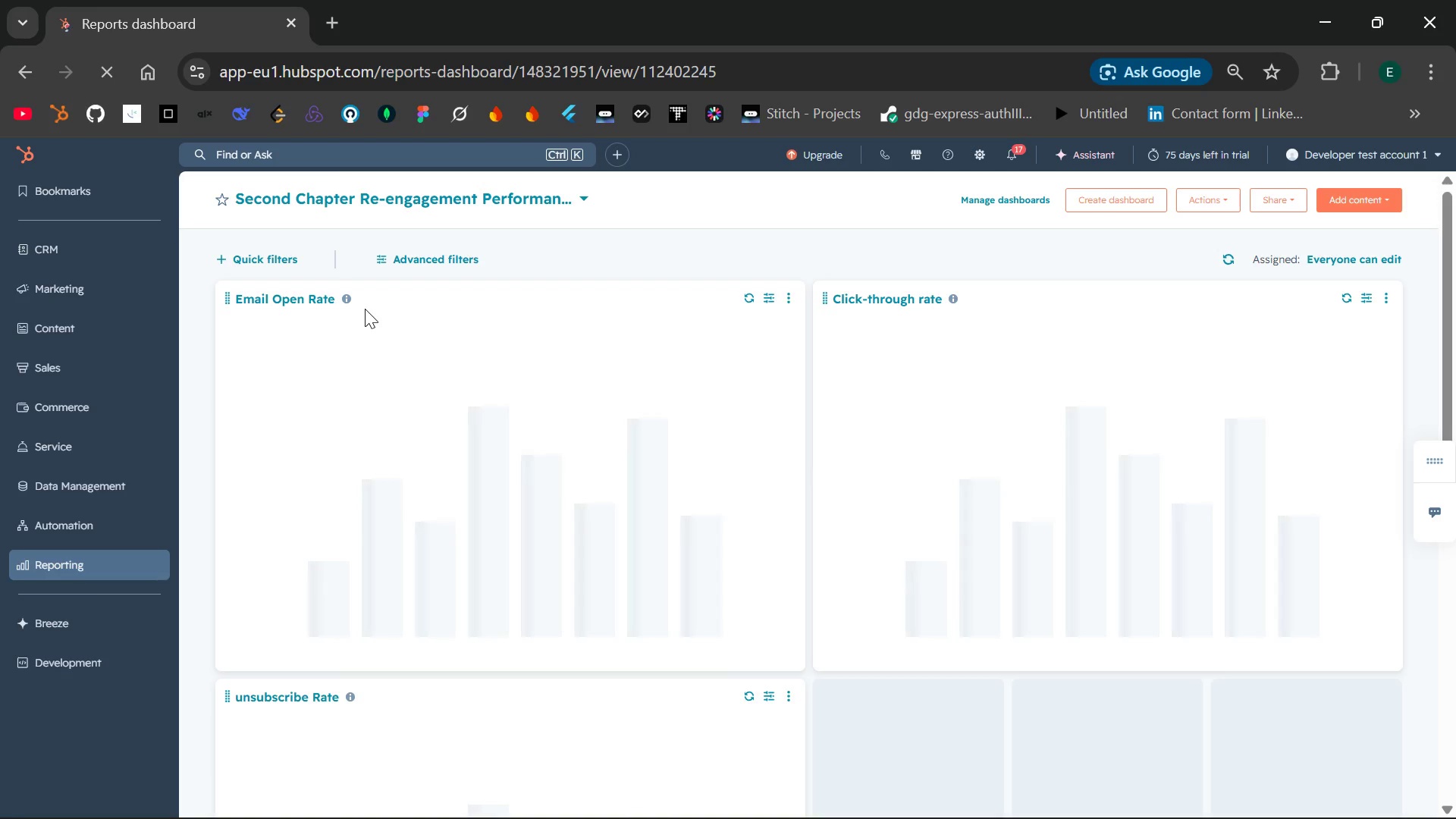 
left_click([148, 243])
 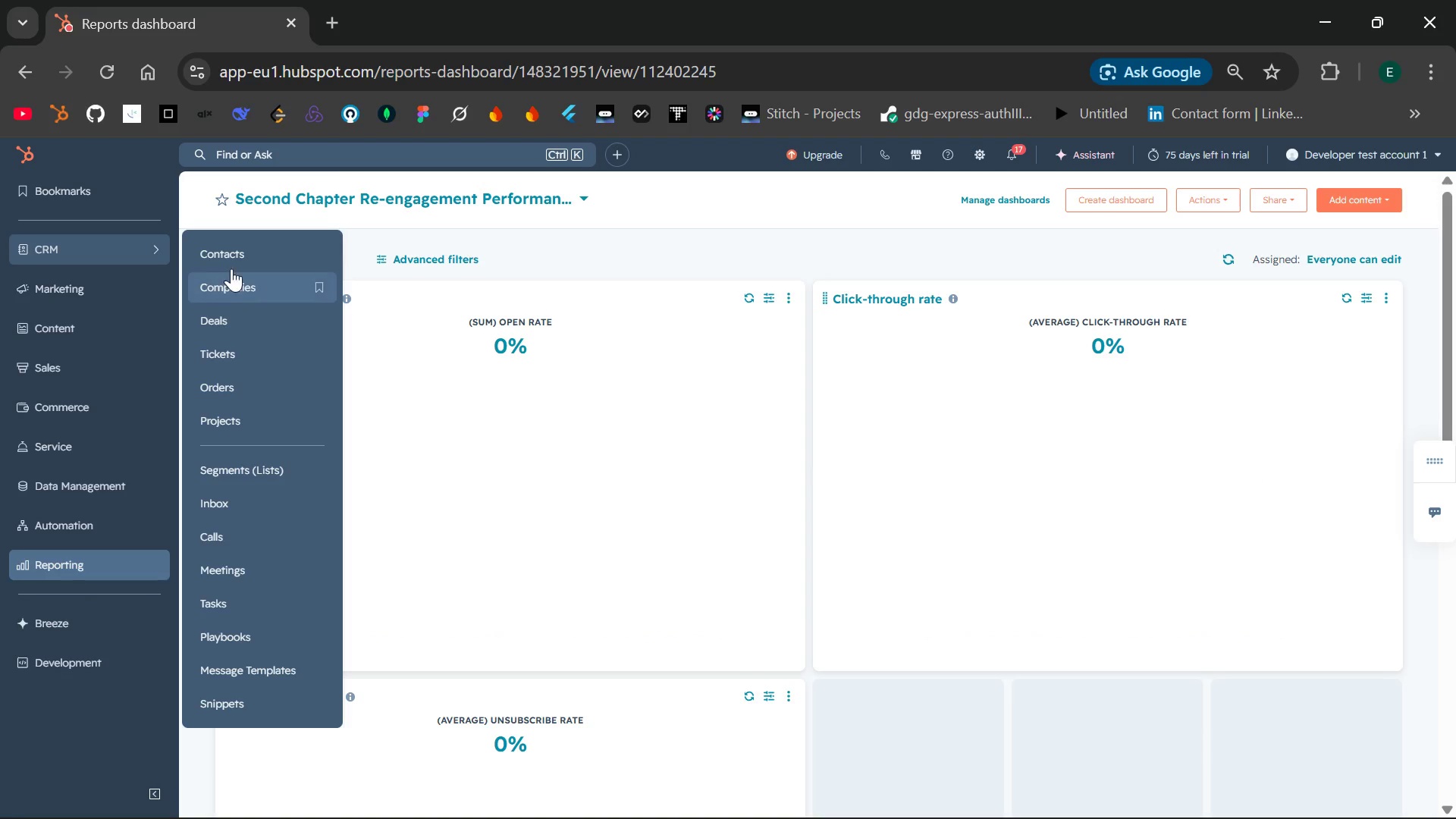 
left_click([246, 251])
 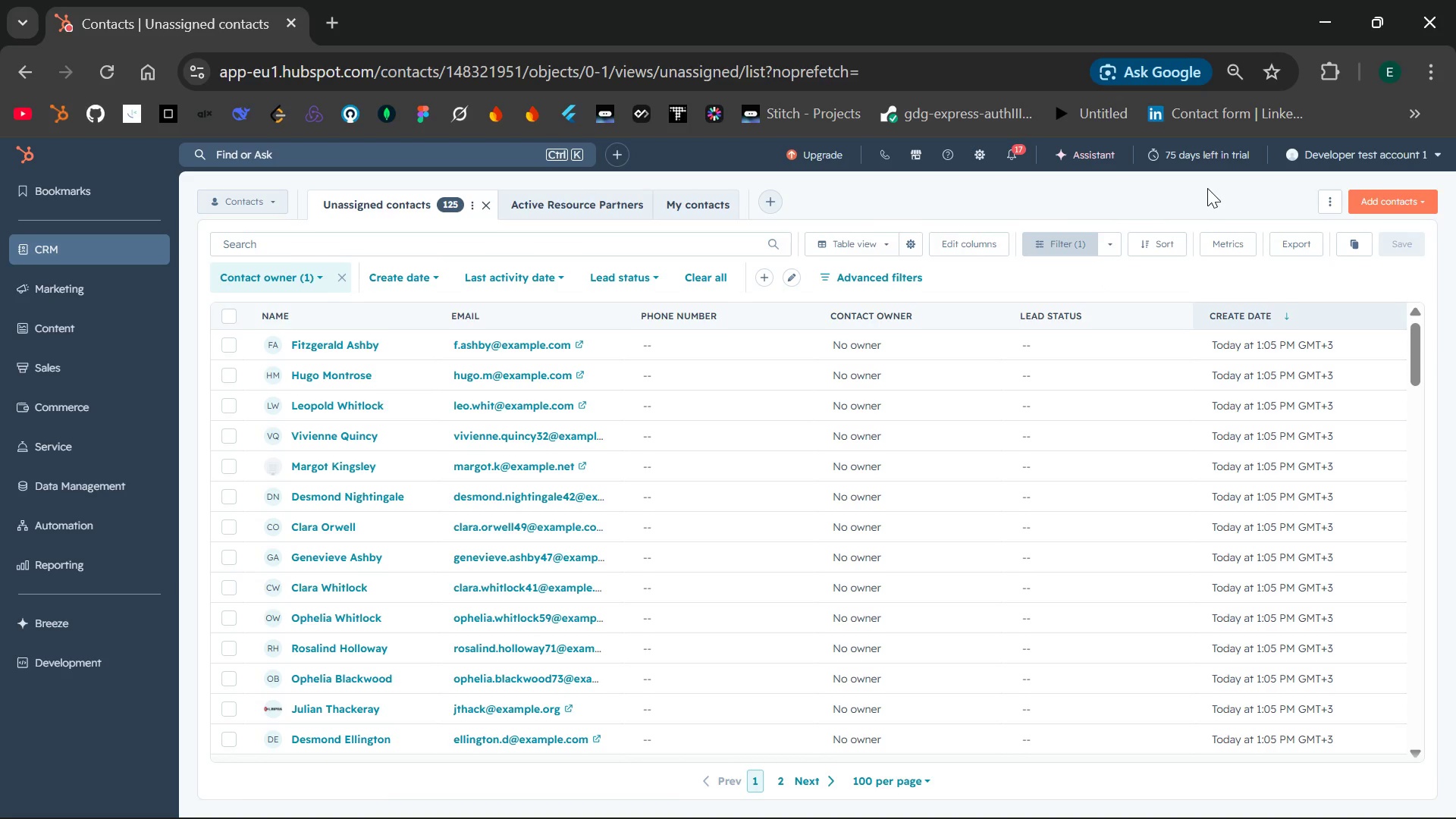 
wait(70.19)
 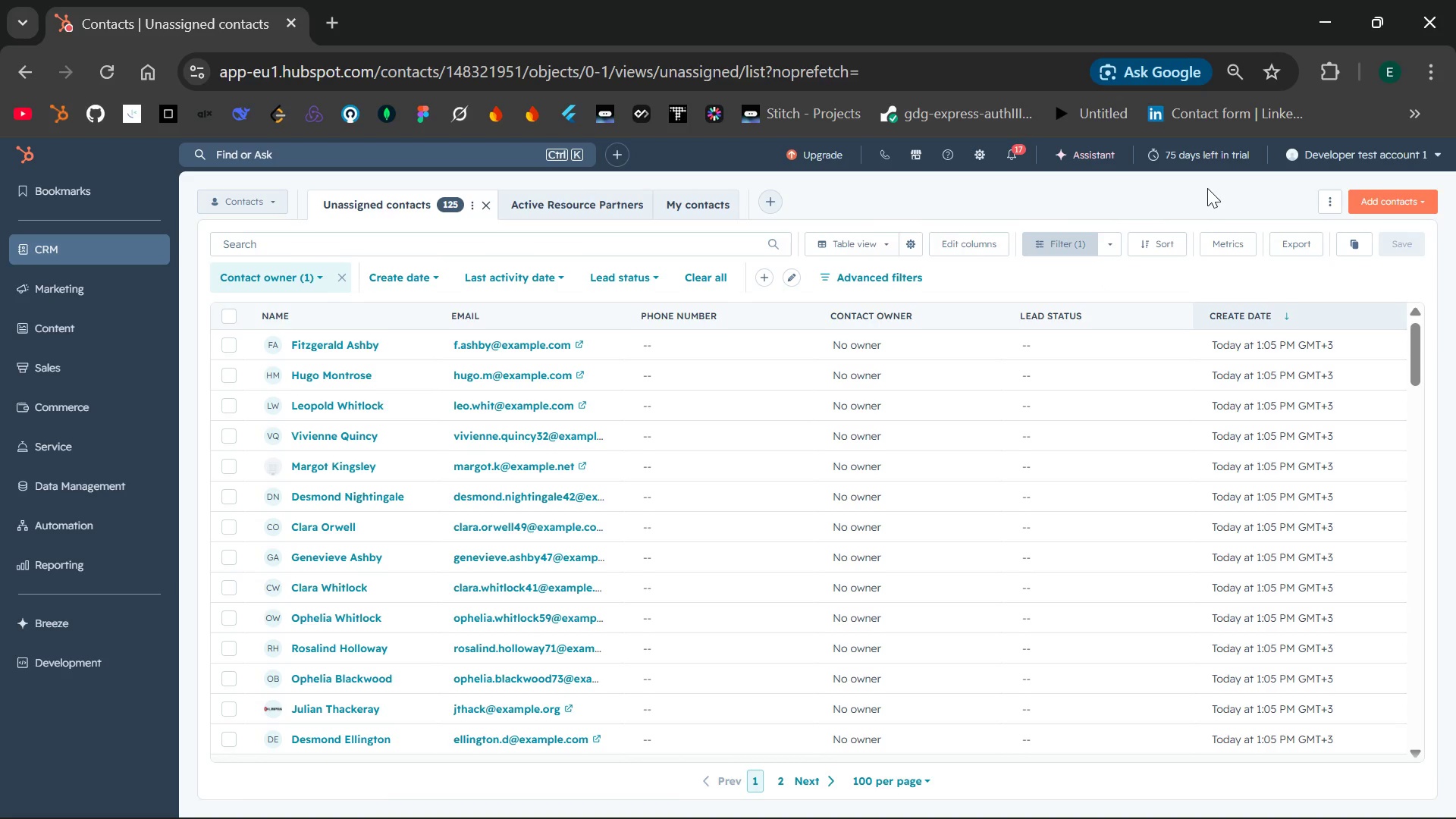 
left_click([1375, 188])
 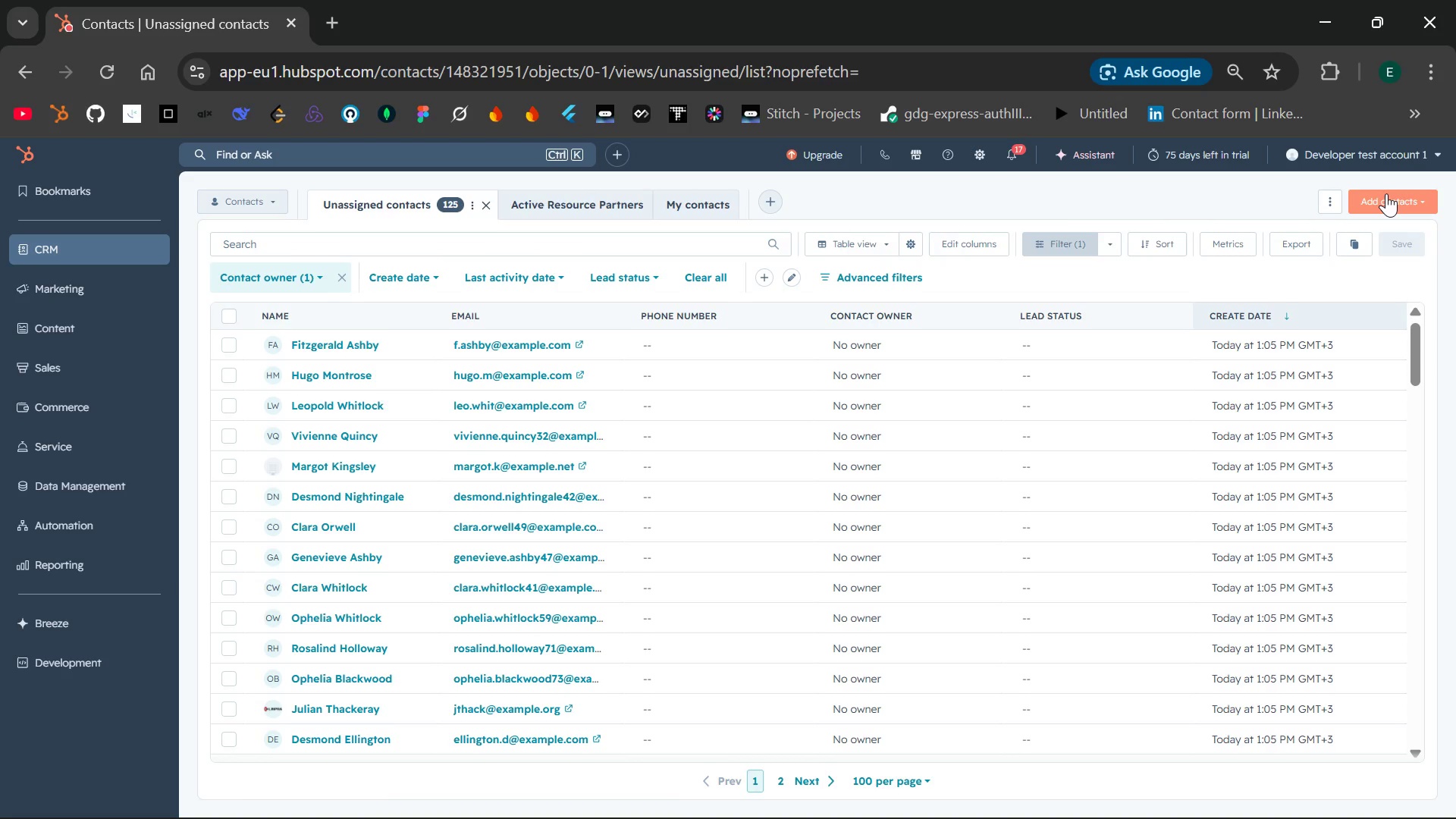 
left_click([1386, 193])
 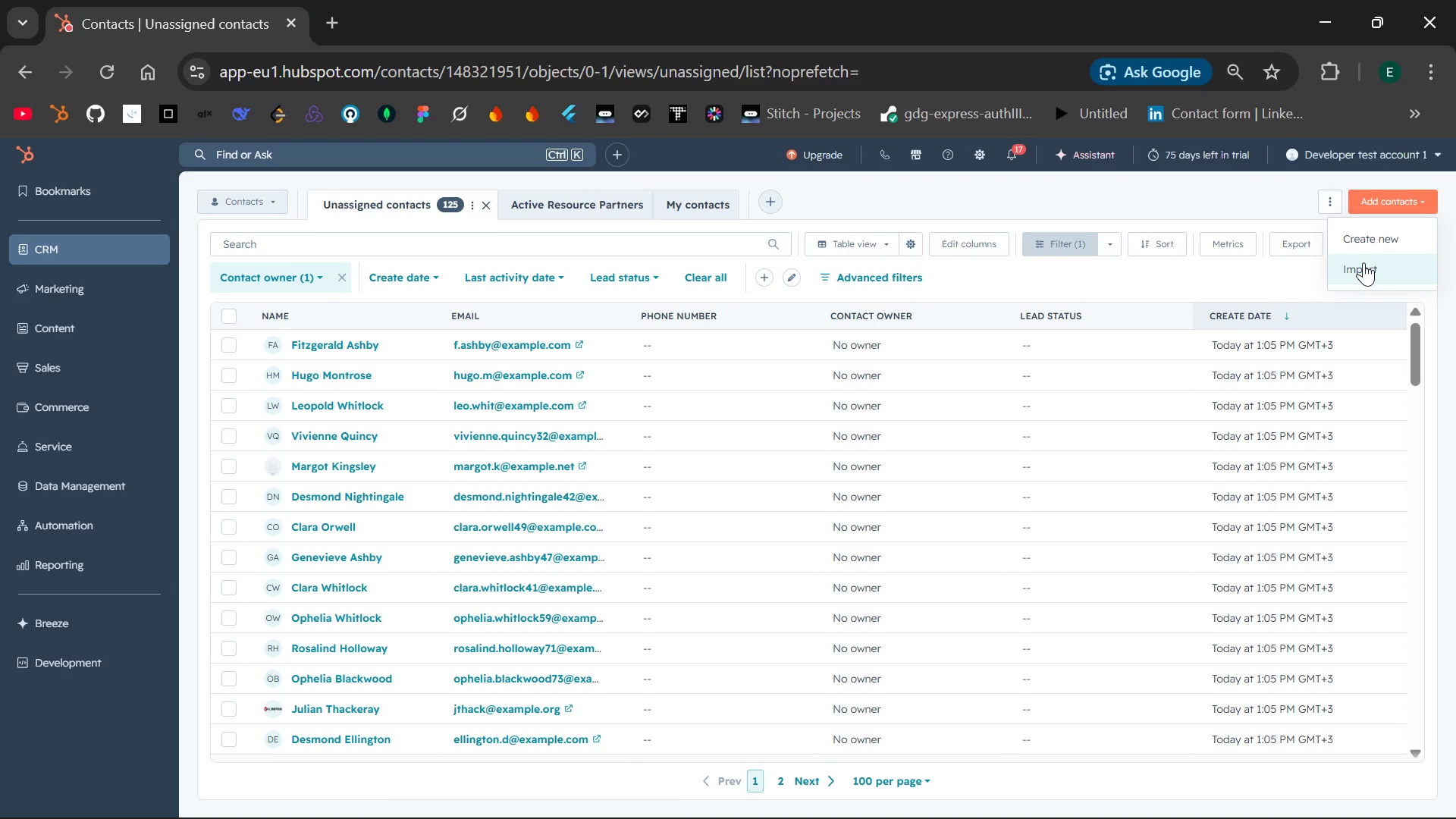 
left_click([1363, 262])
 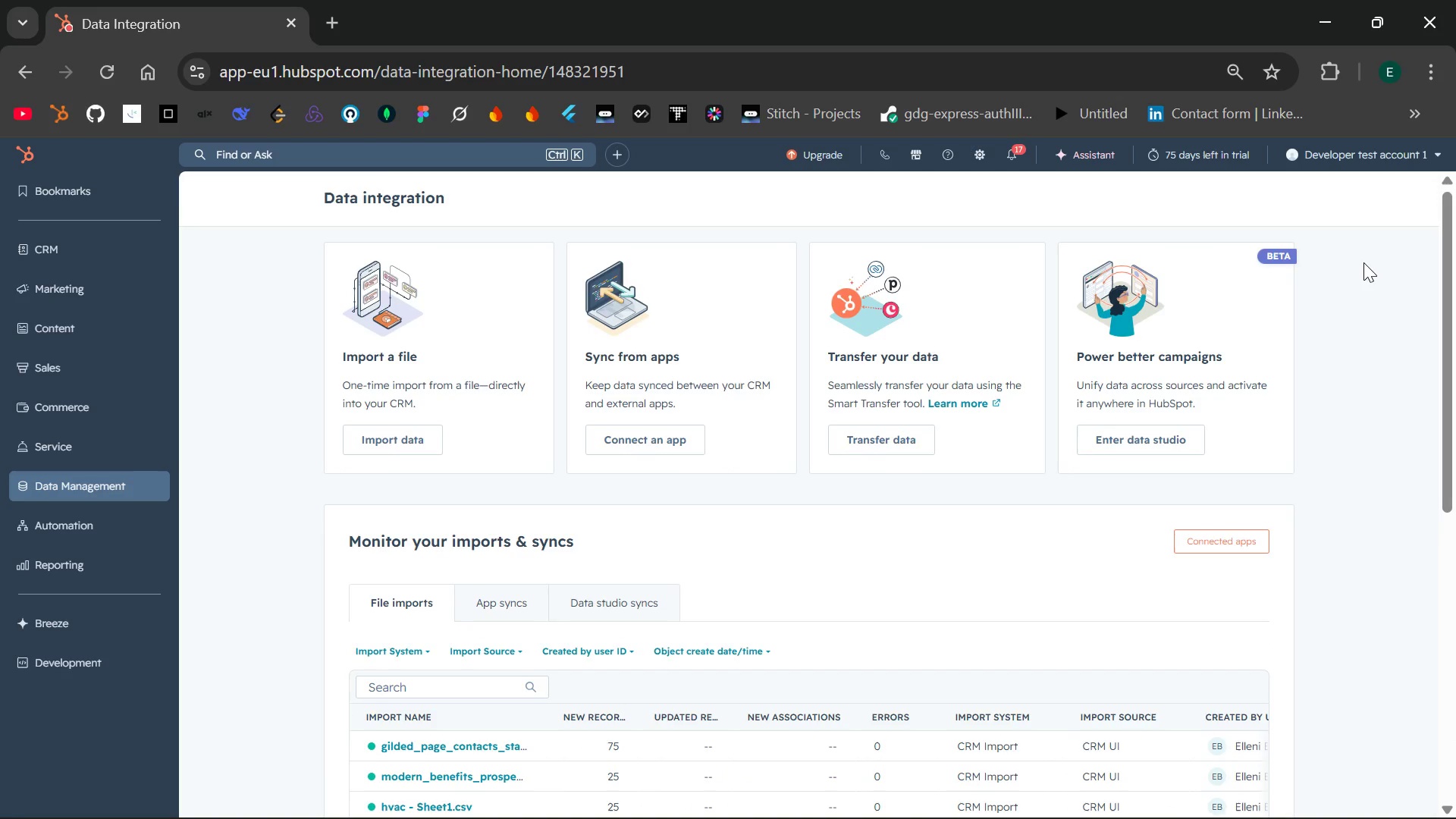 
wait(36.67)
 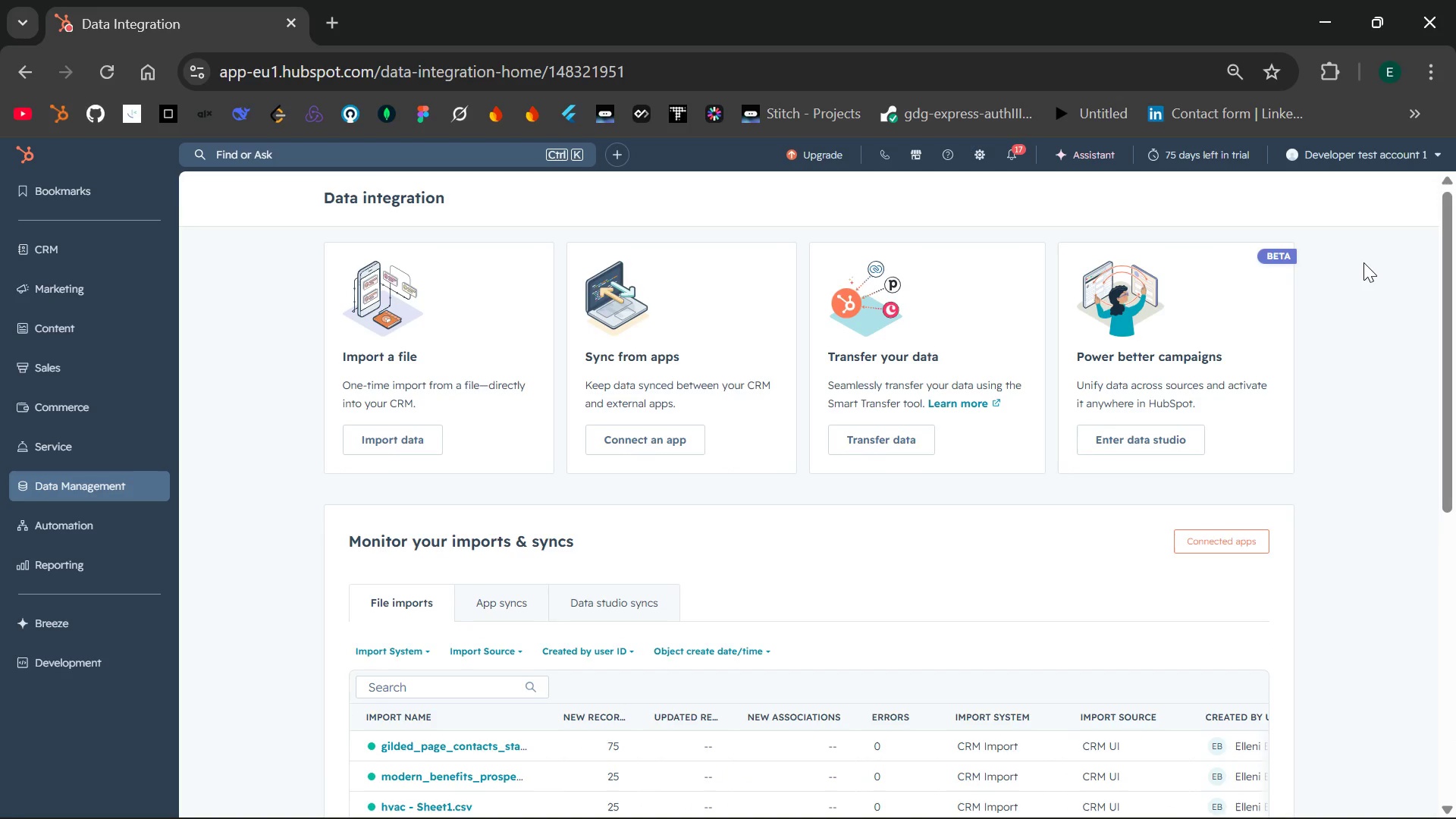 
left_click([421, 441])
 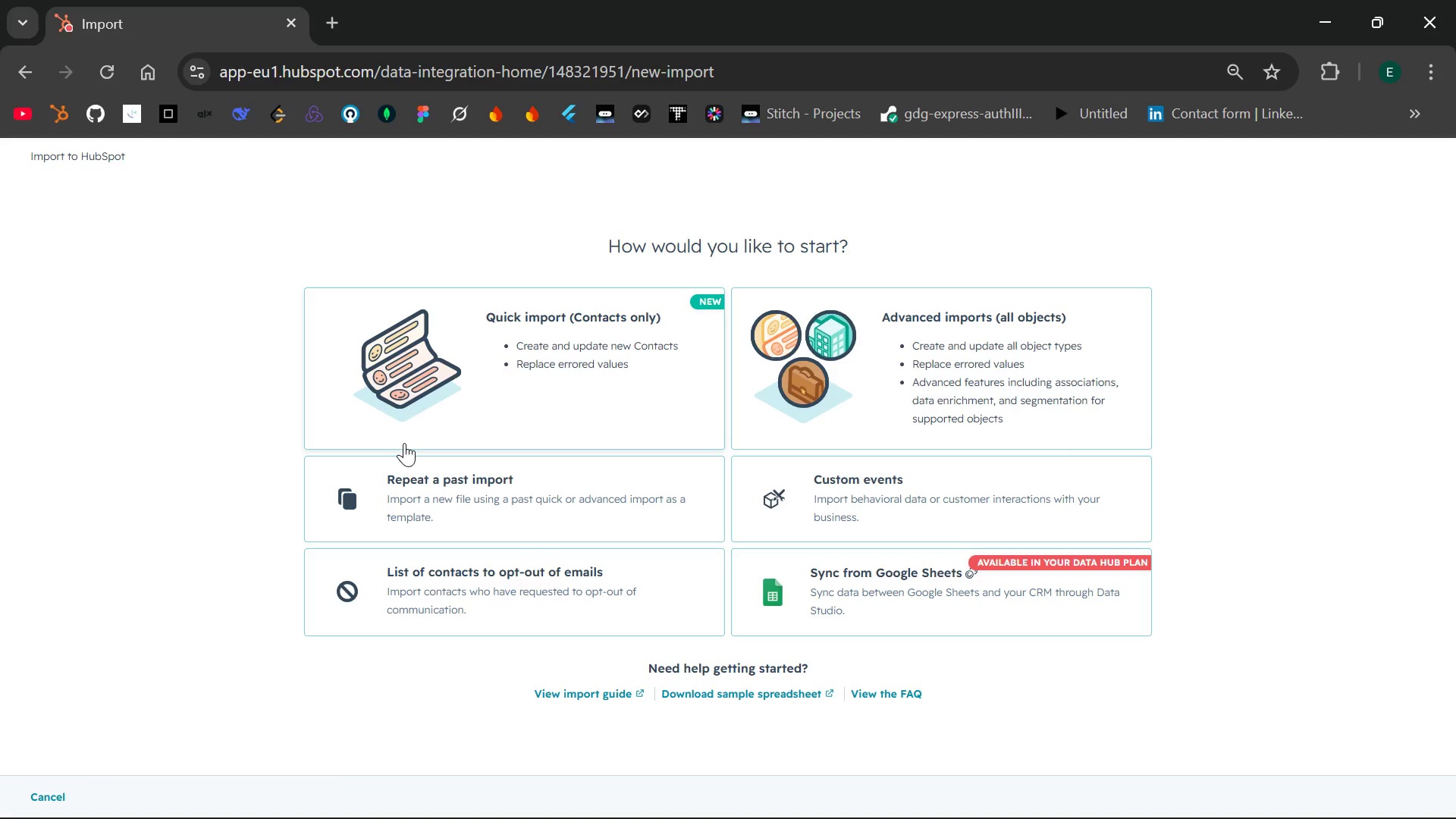 
wait(27.33)
 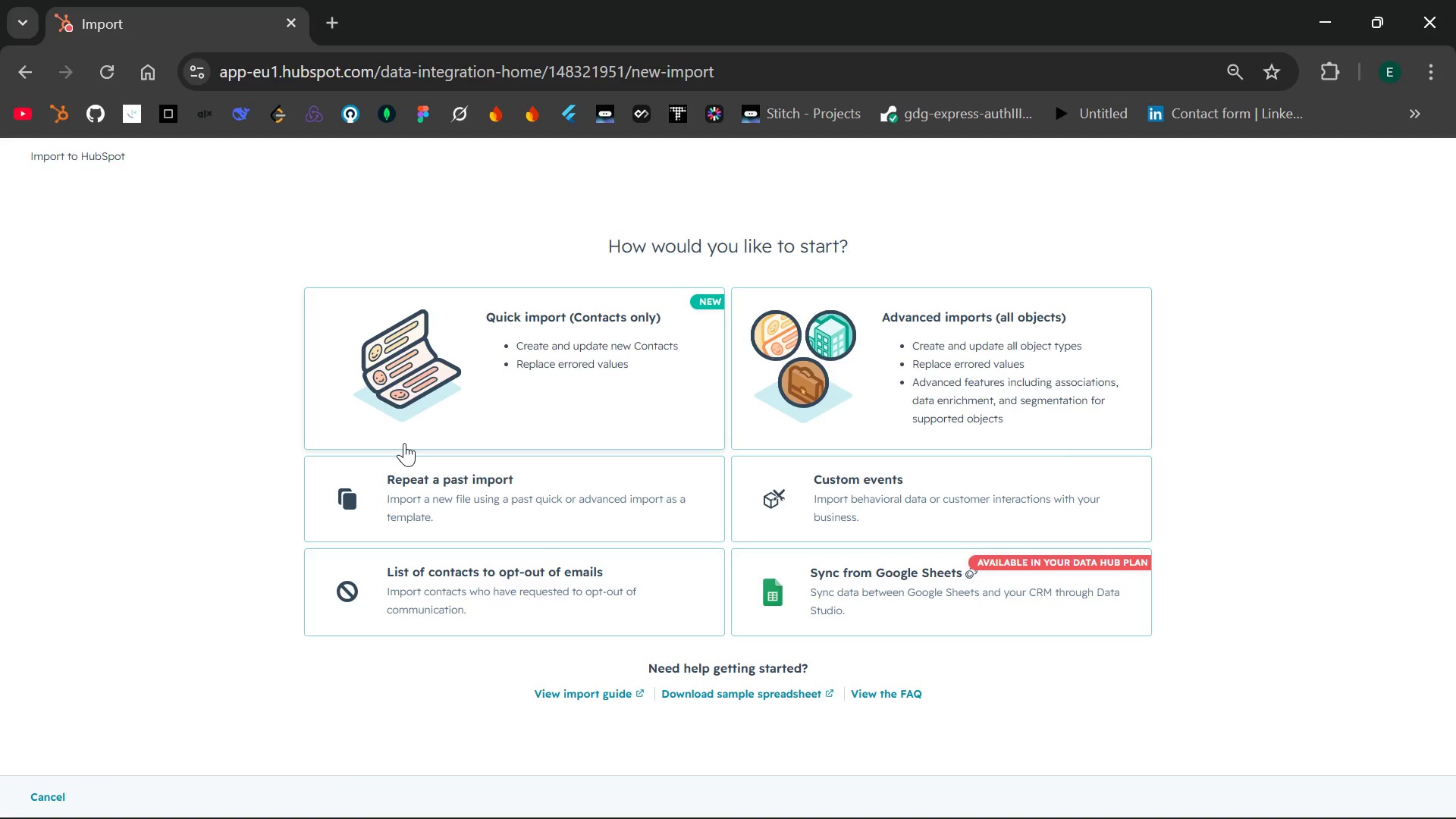 
left_click([573, 400])
 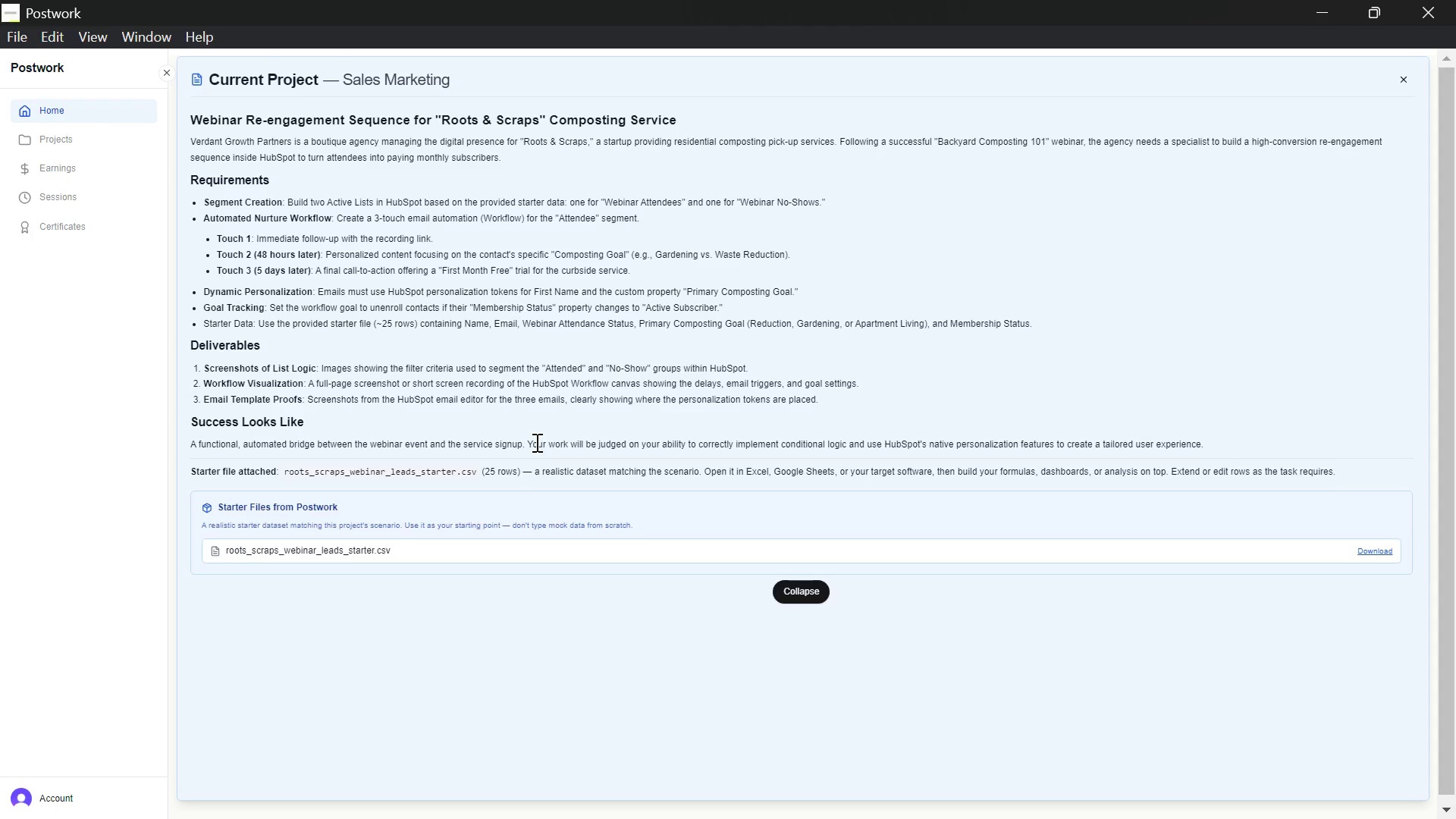 
wait(15.39)
 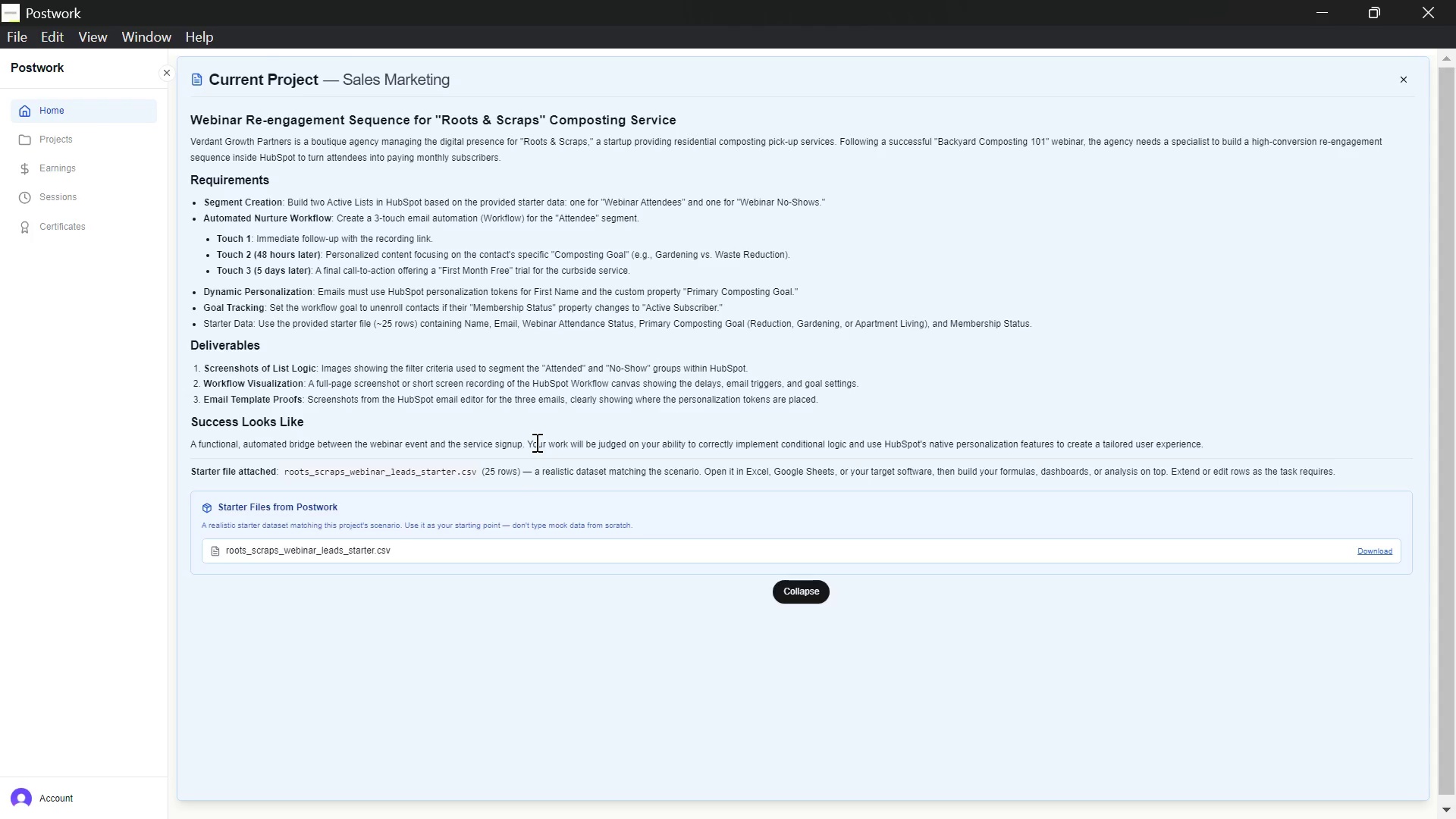 
left_click([538, 428])
 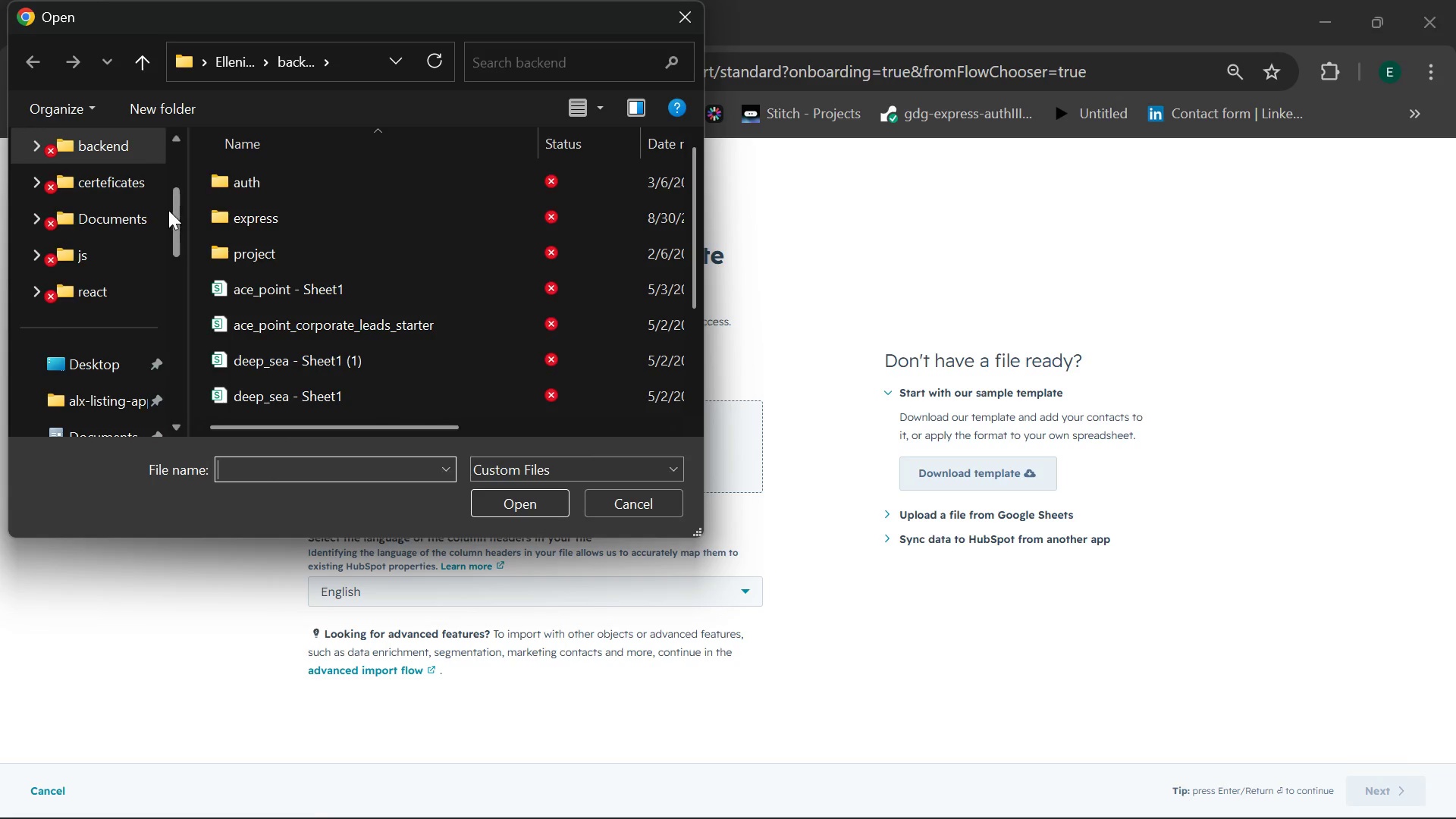 
scroll: coordinate [342, 315], scroll_direction: down, amount: 2.0
 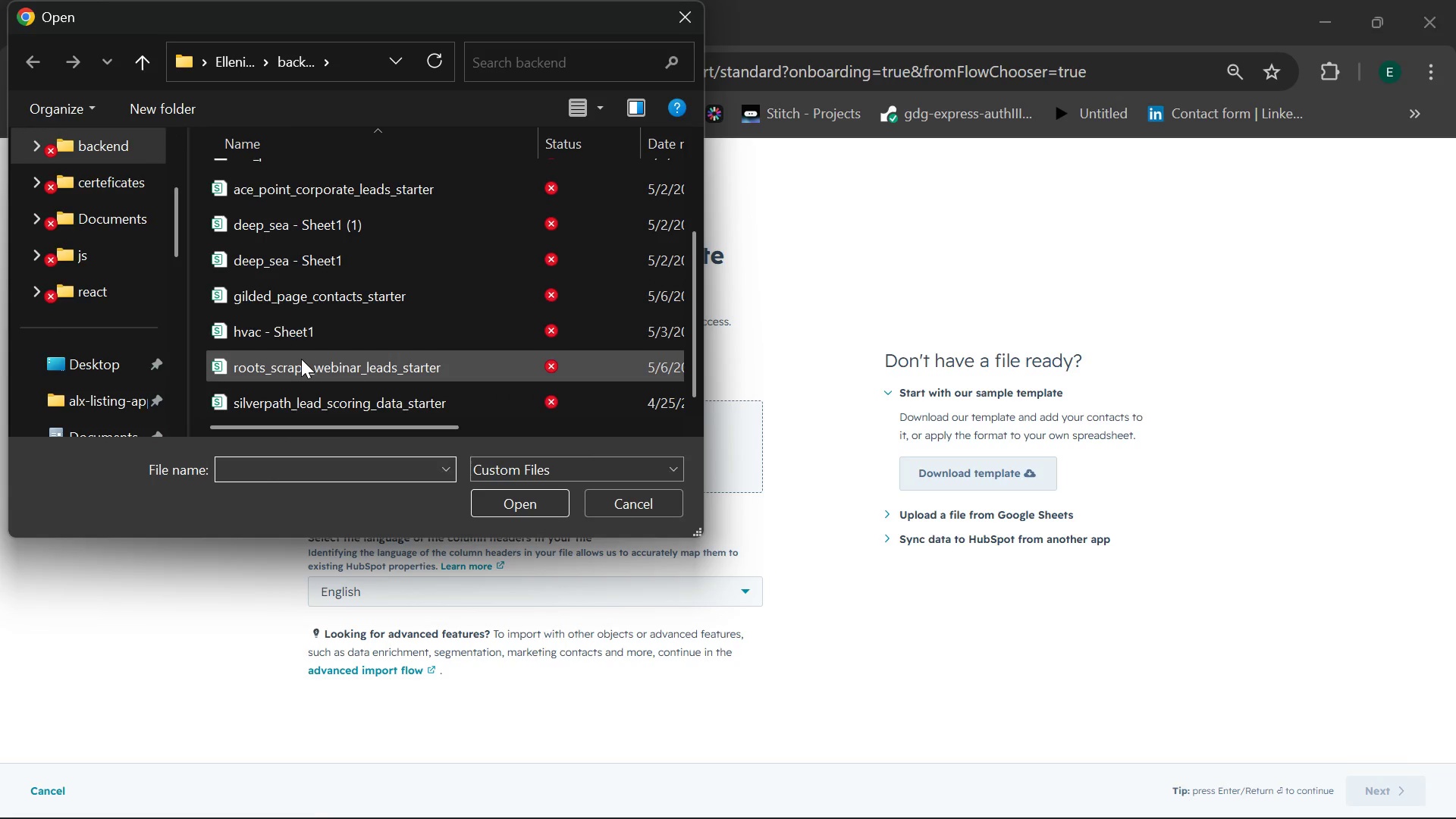 
left_click([301, 359])
 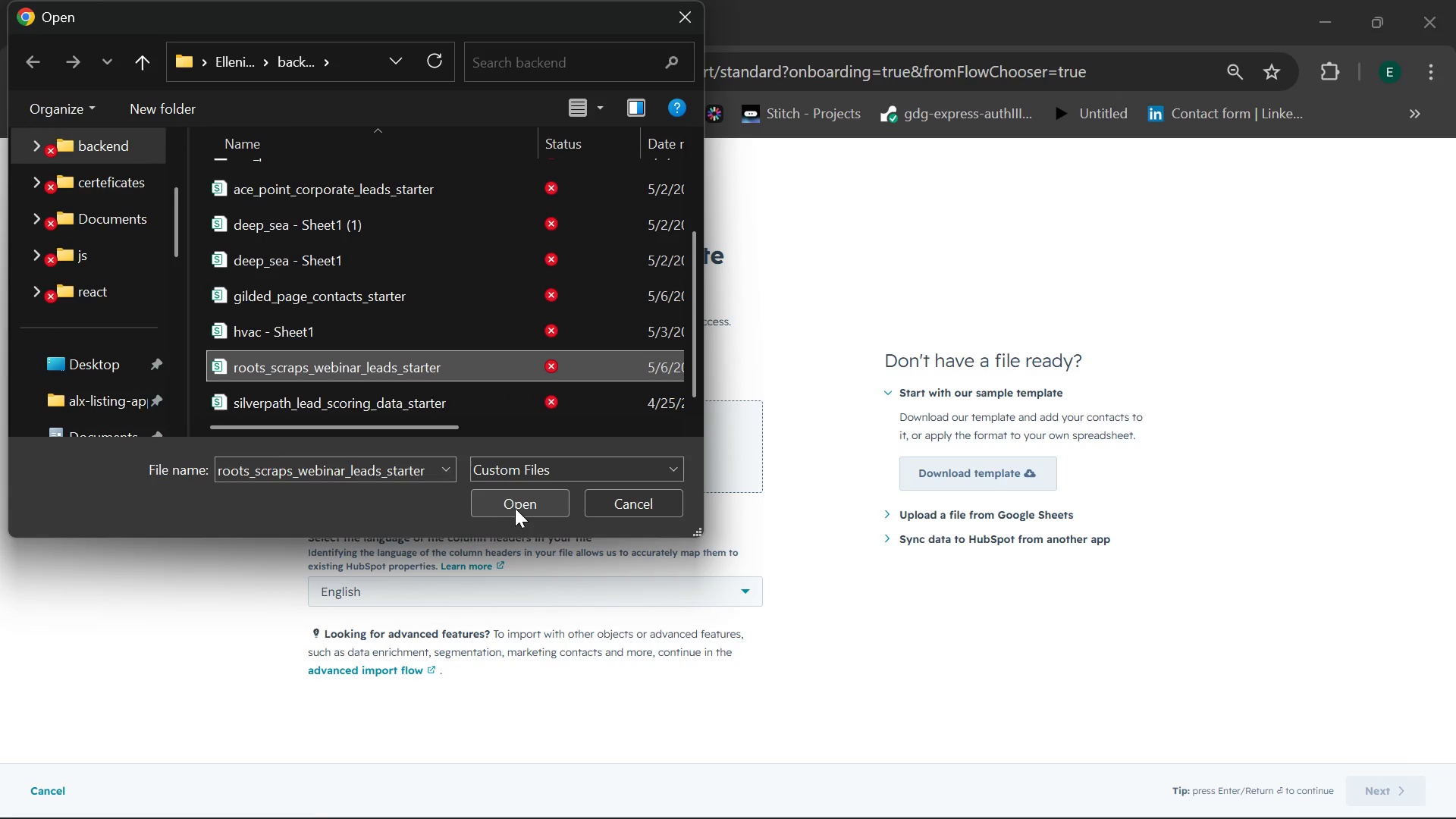 
left_click([519, 507])
 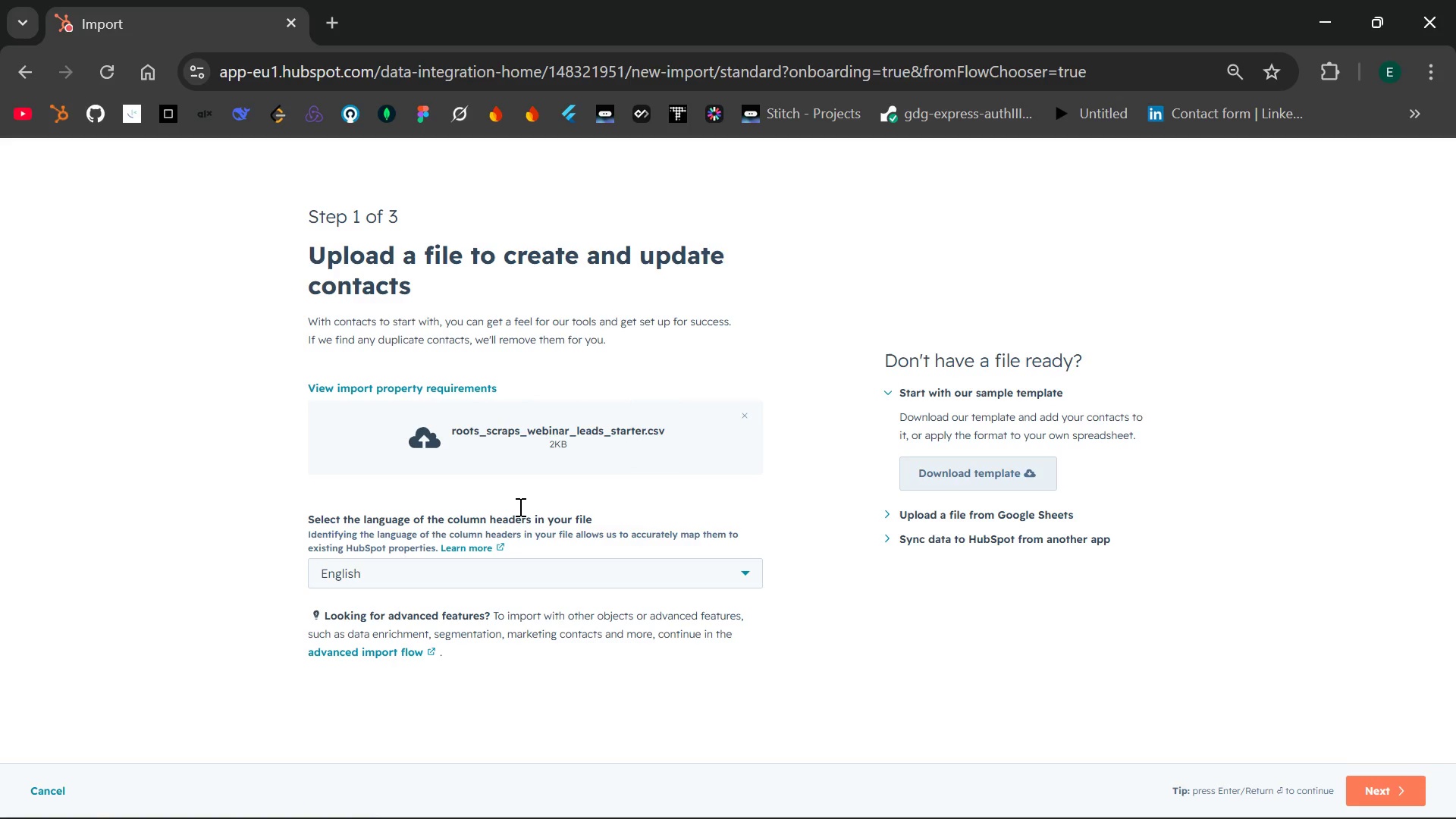 
wait(11.67)
 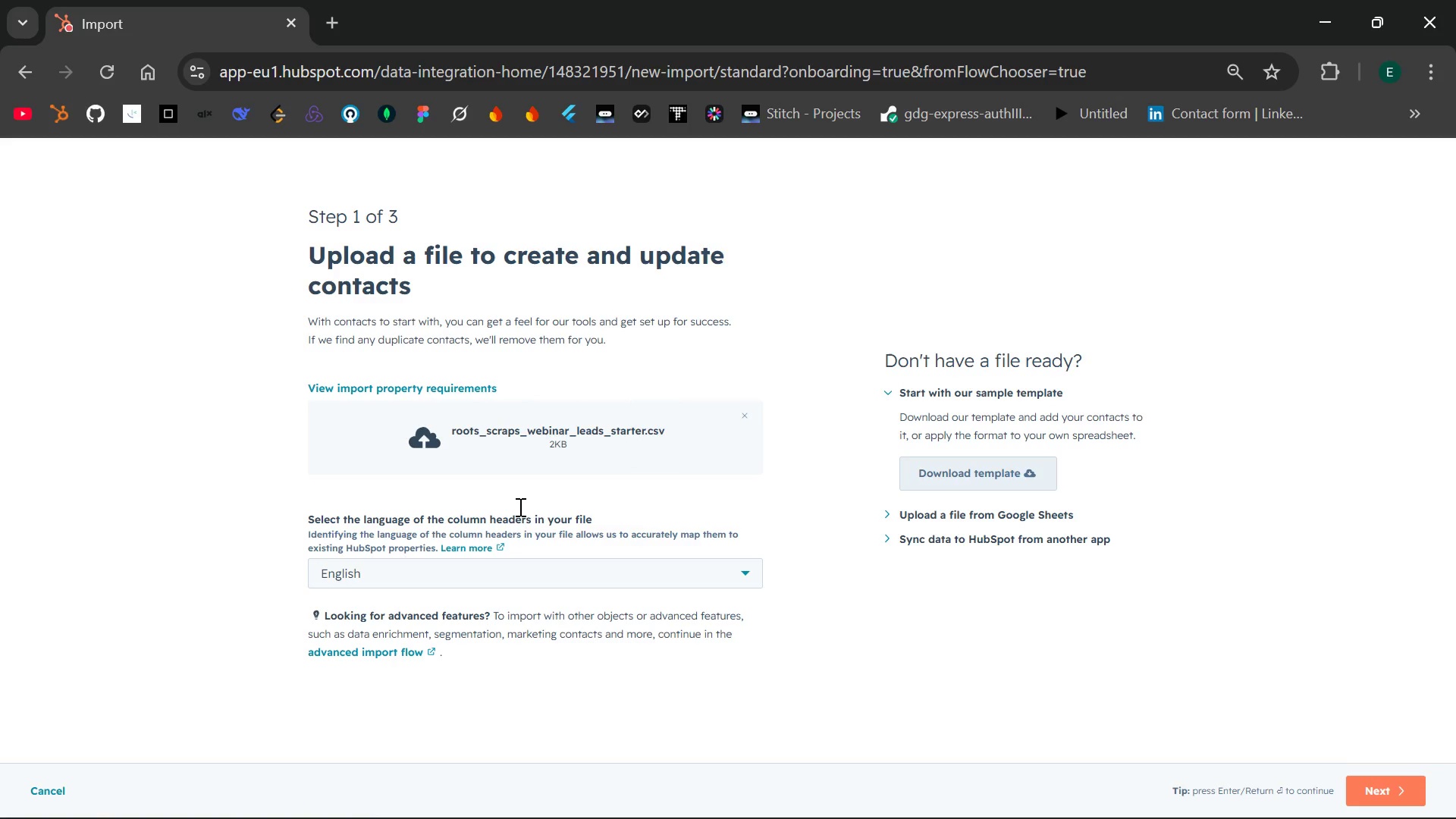 
left_click([1381, 780])
 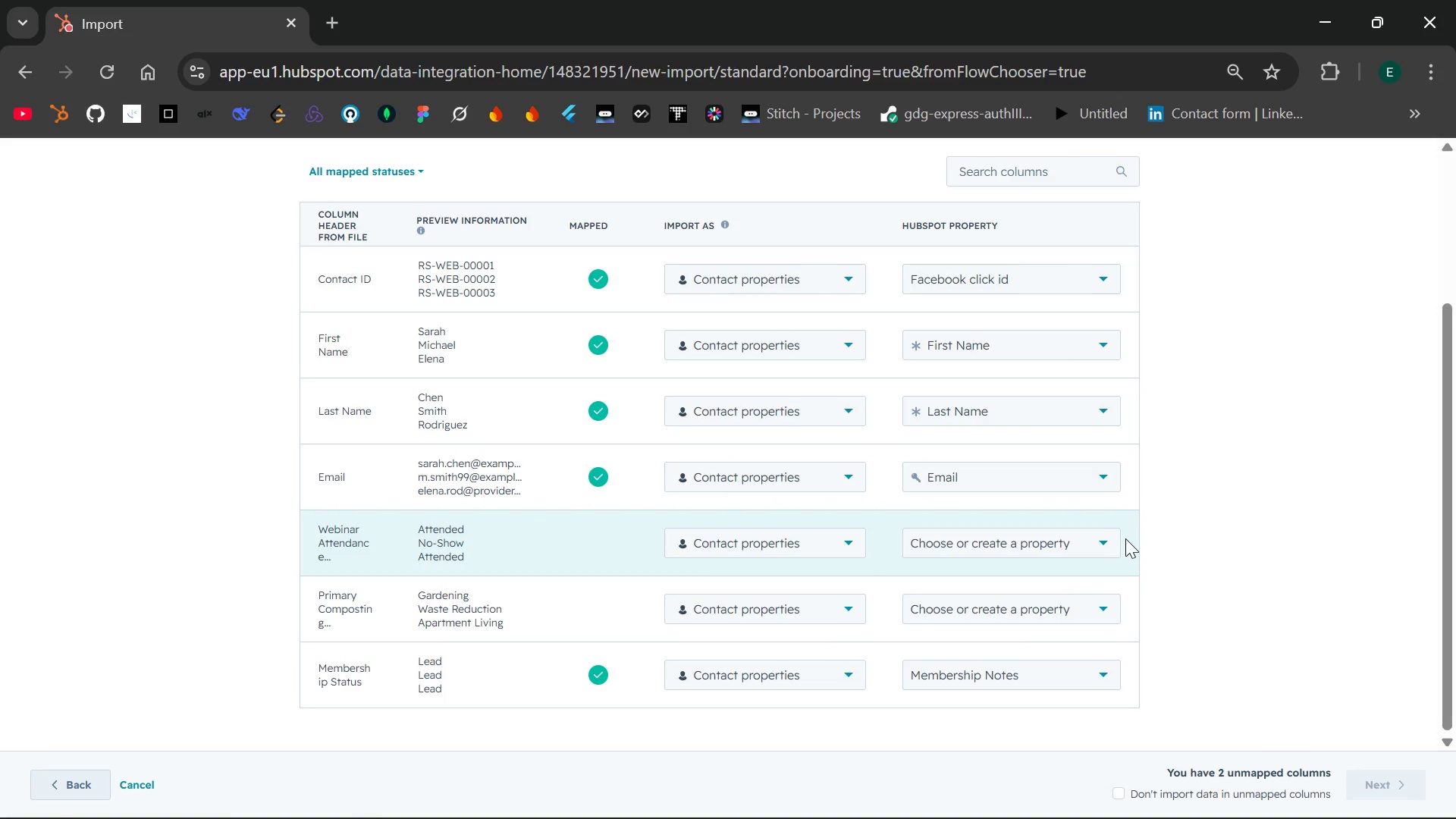 
wait(37.84)
 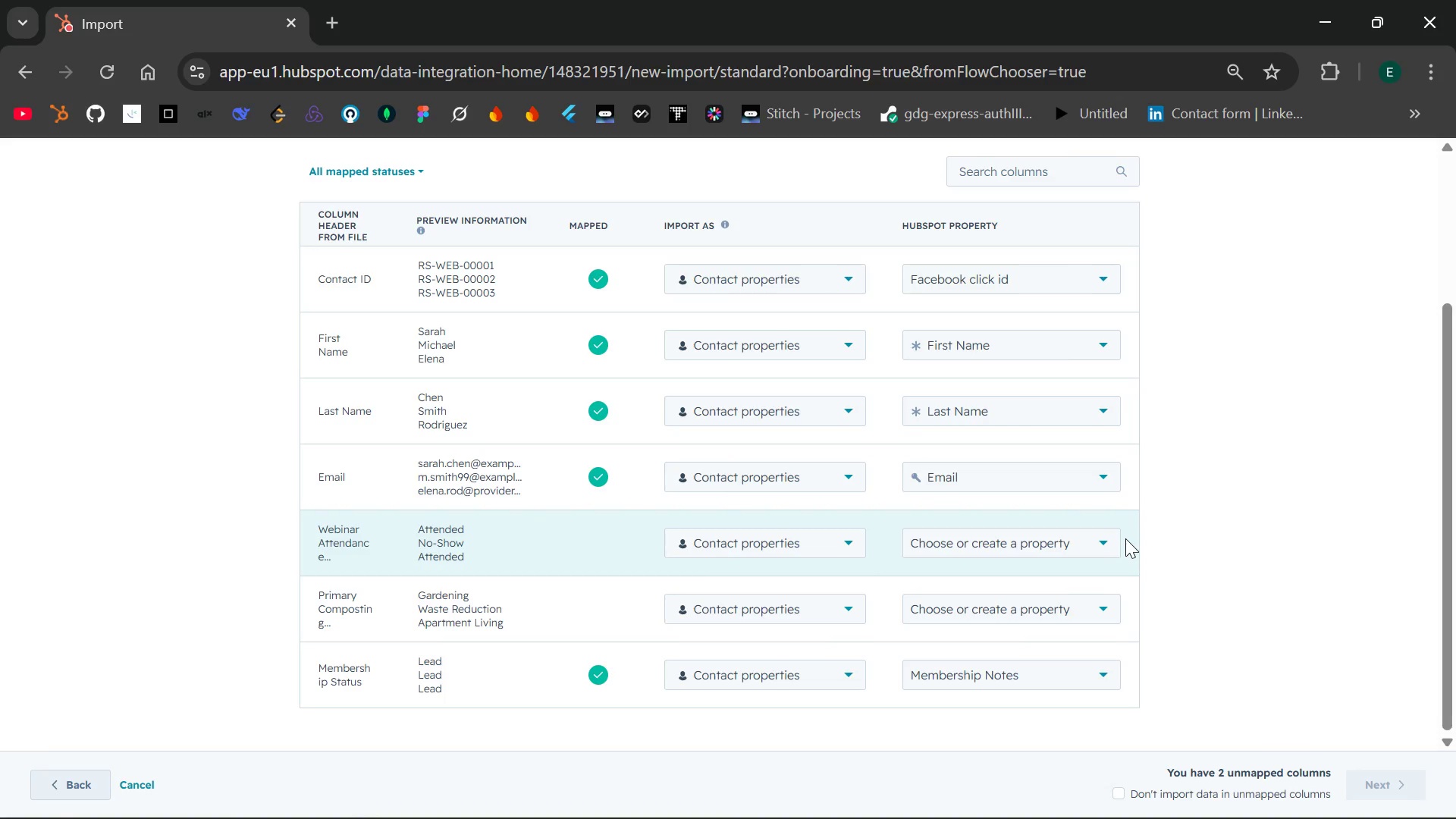 
left_click([1105, 538])
 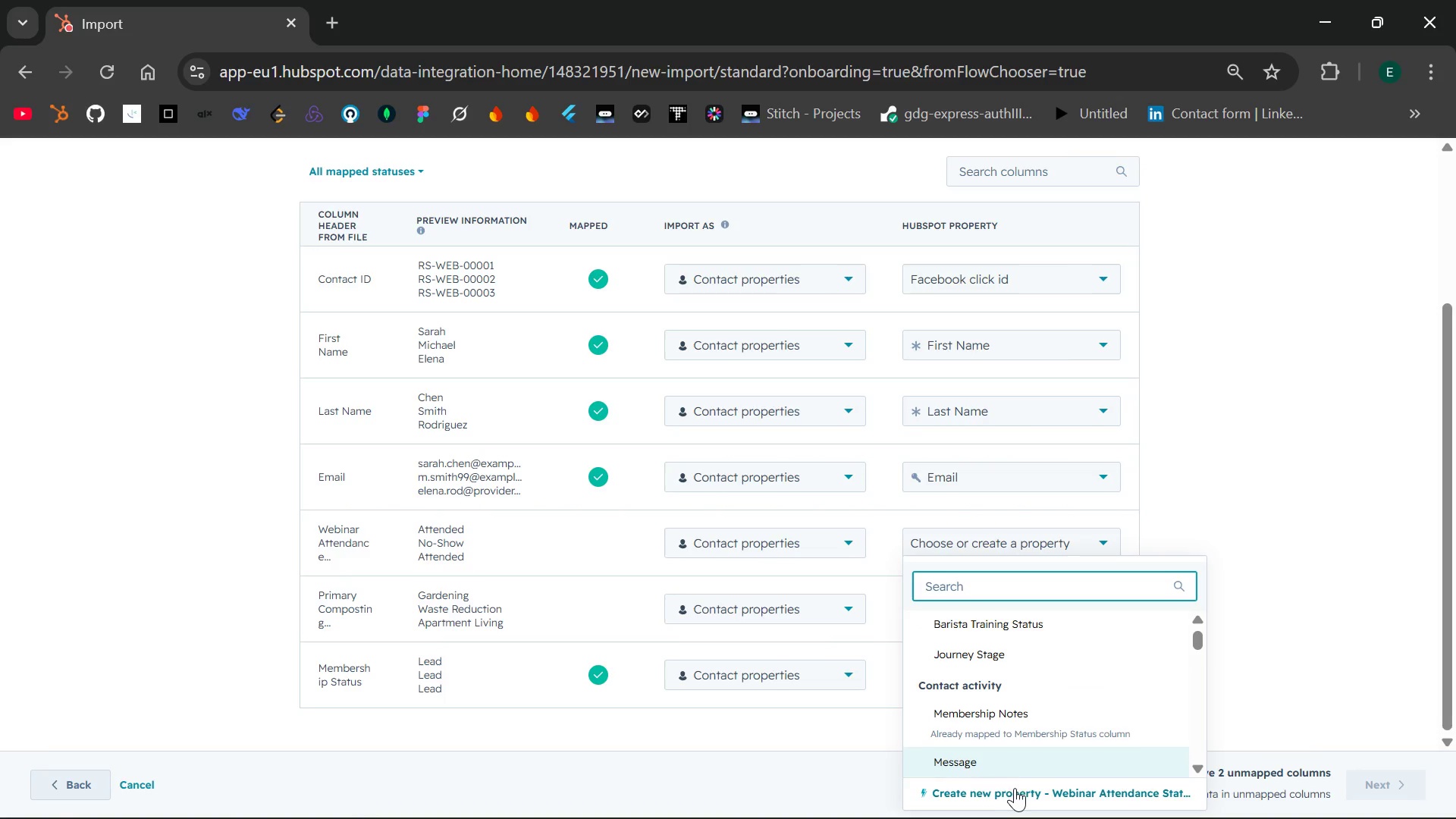 
left_click([1001, 789])
 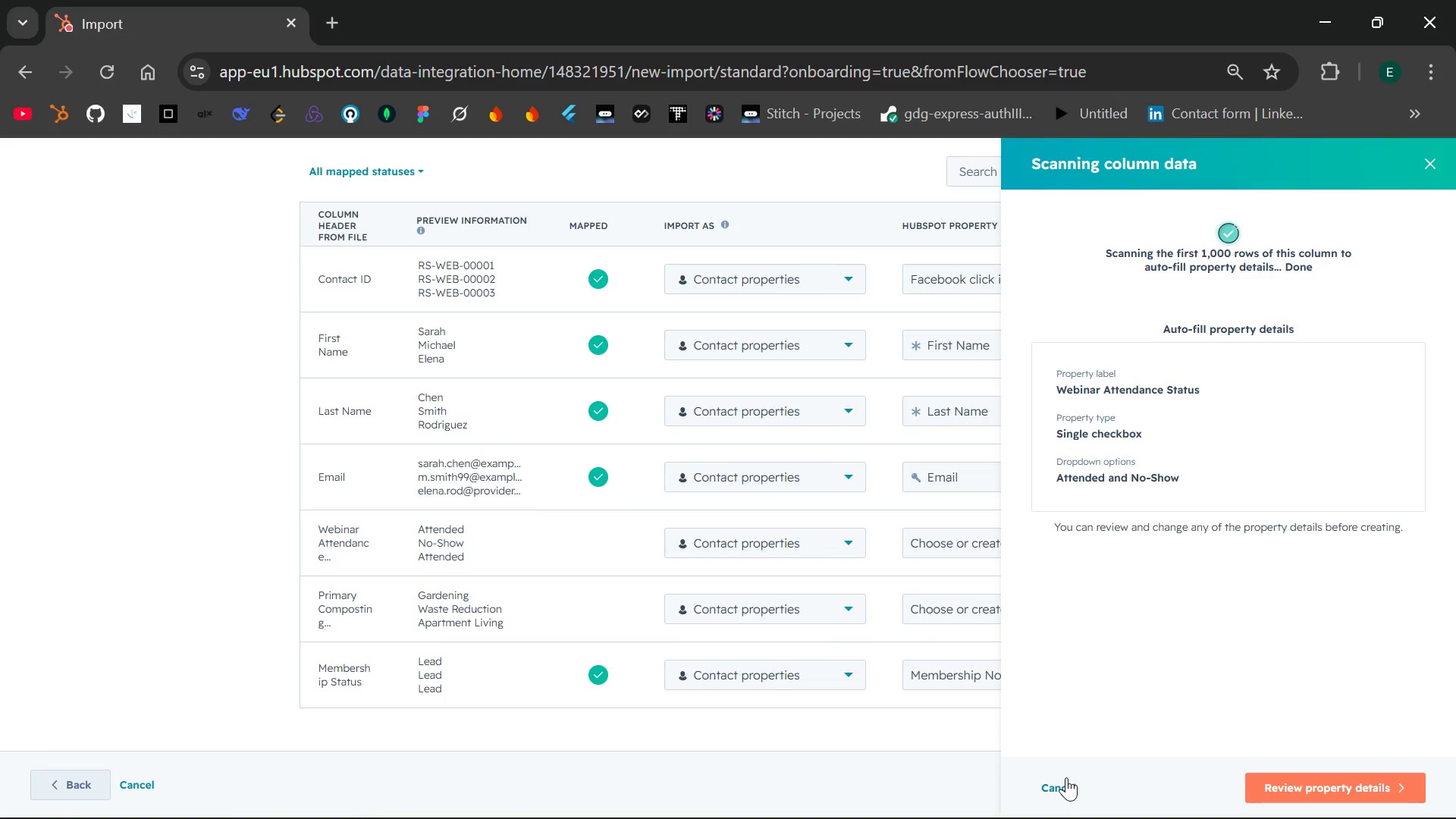 
wait(16.38)
 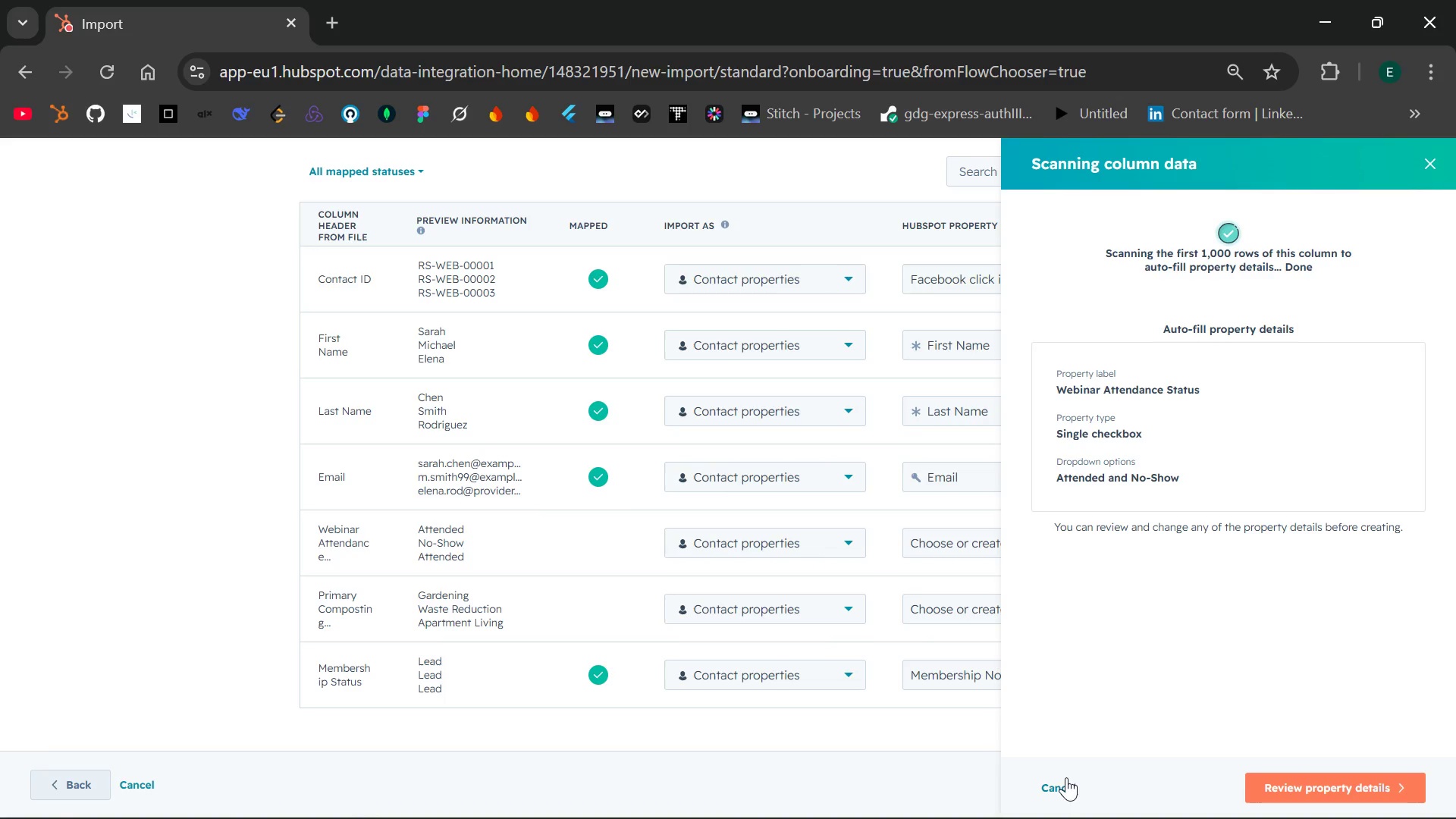 
left_click([1294, 786])
 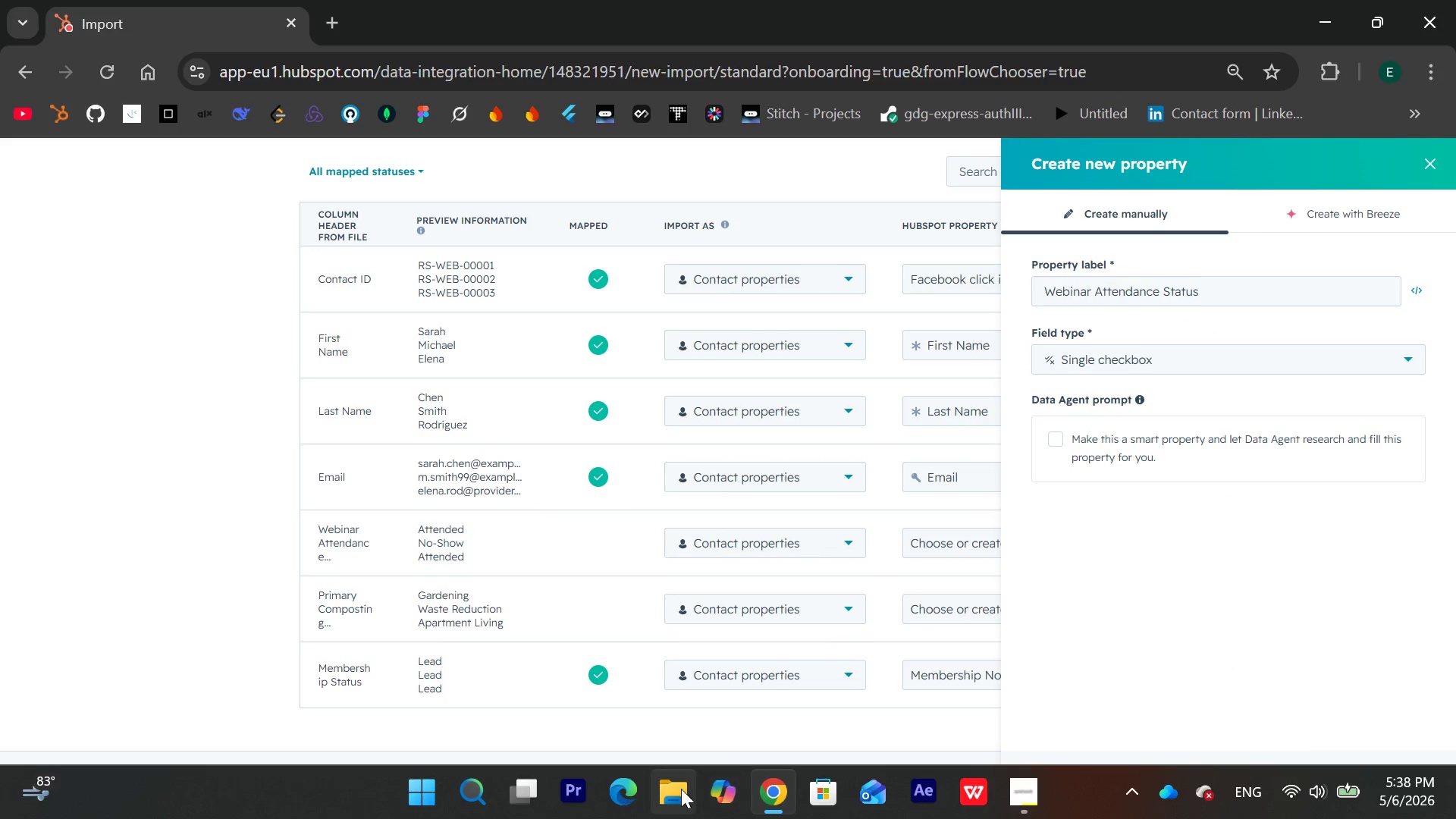 
wait(5.42)
 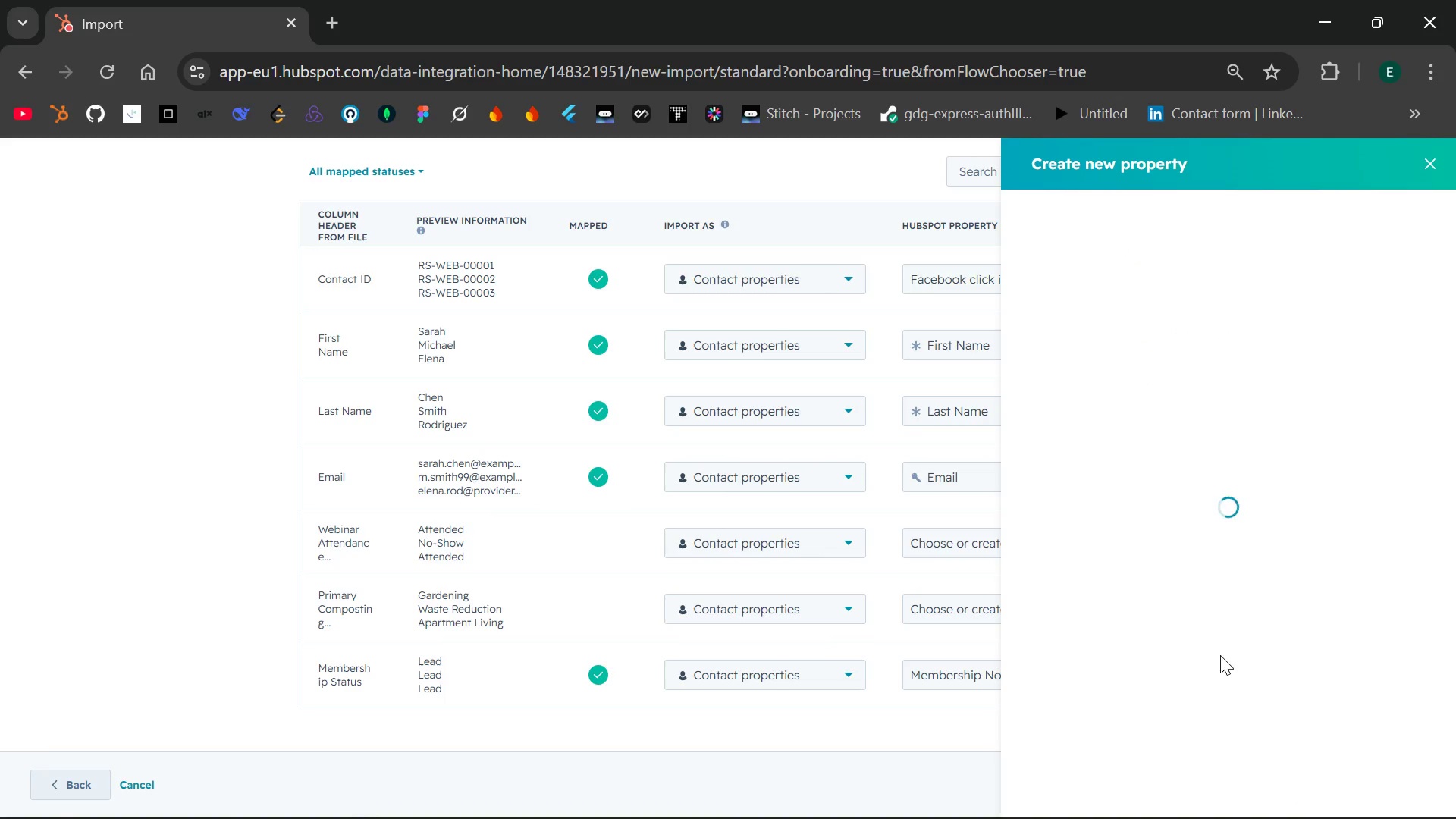 
left_click([676, 789])
 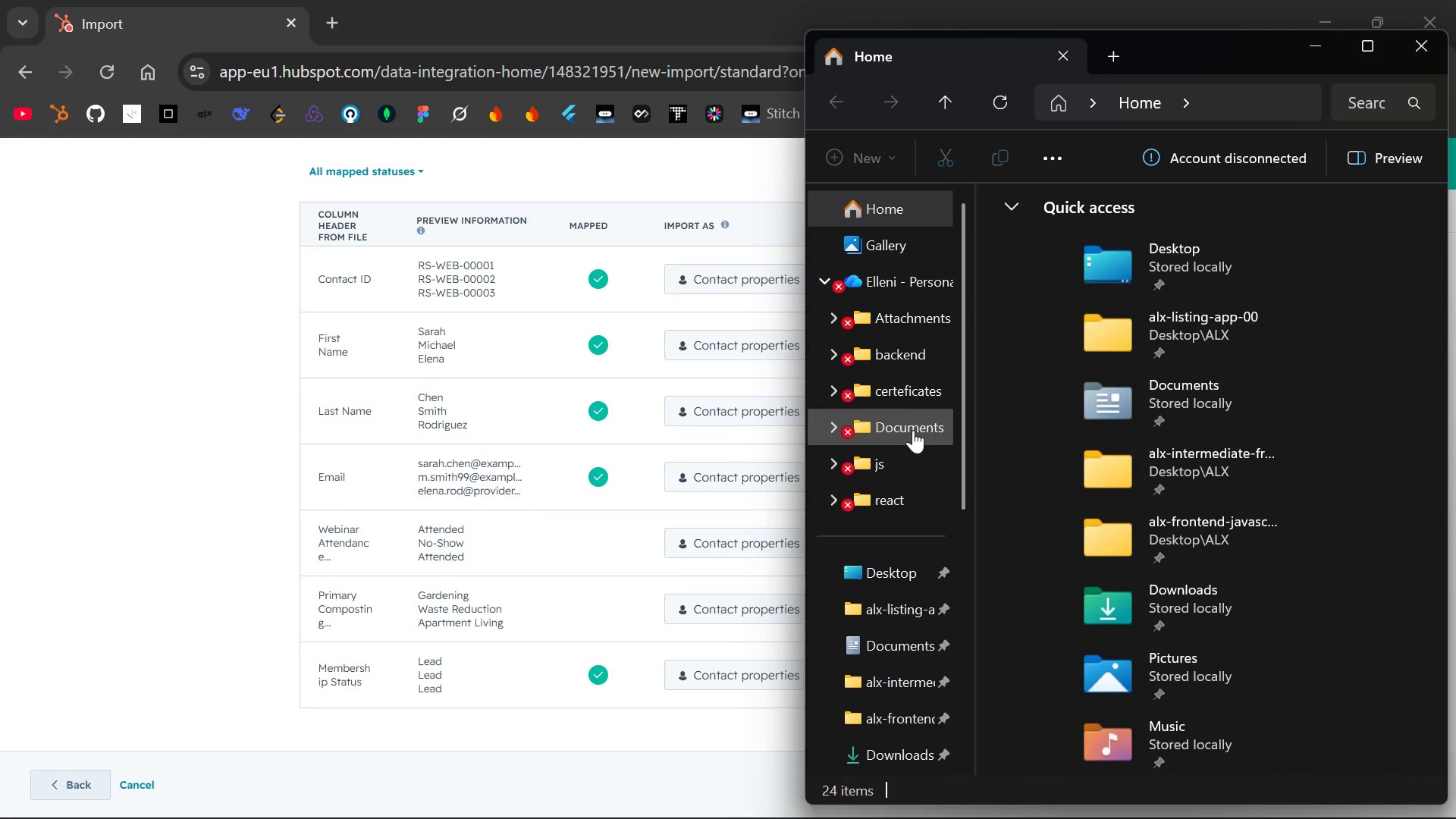 
left_click([910, 366])
 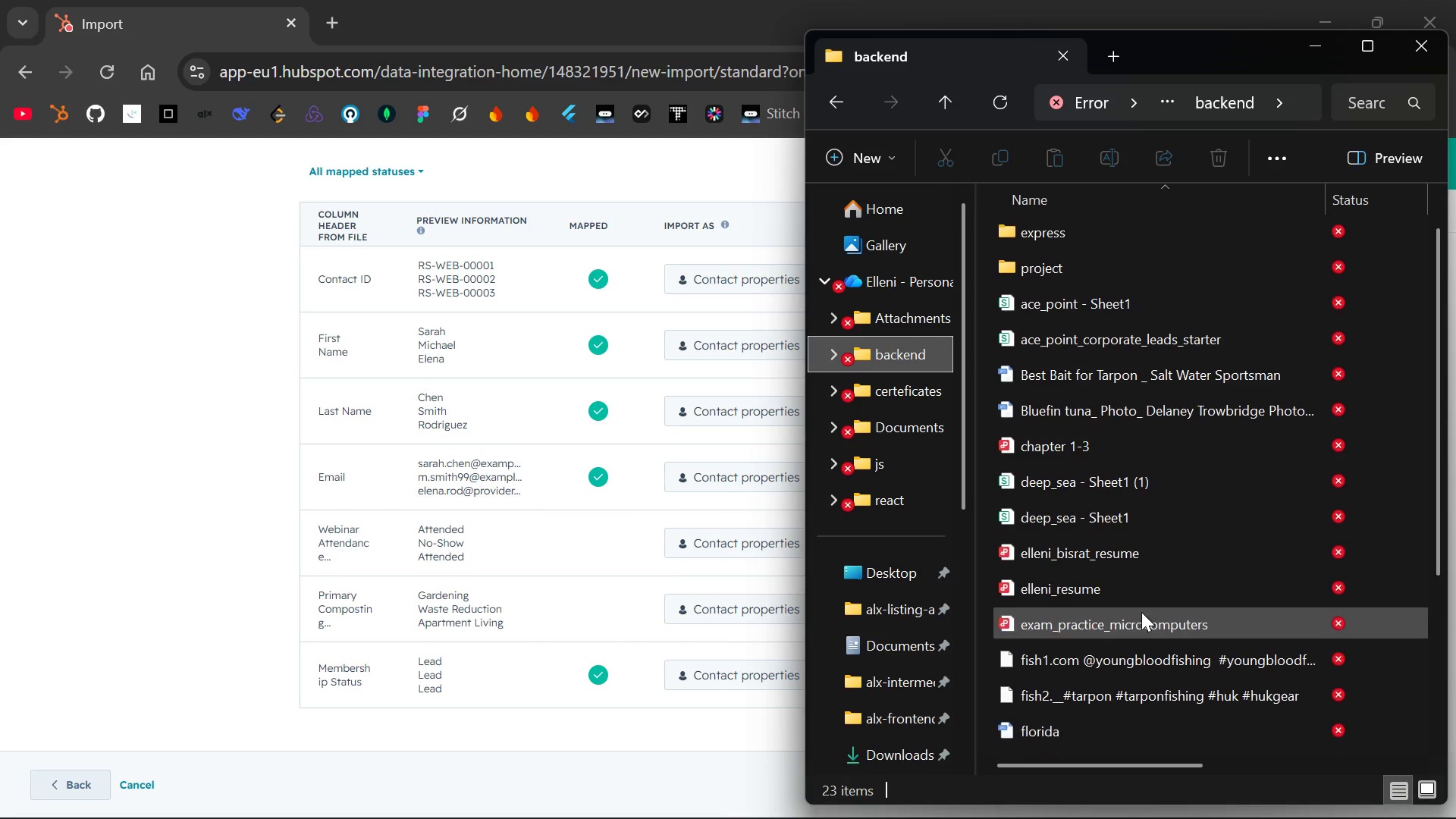 
wait(9.59)
 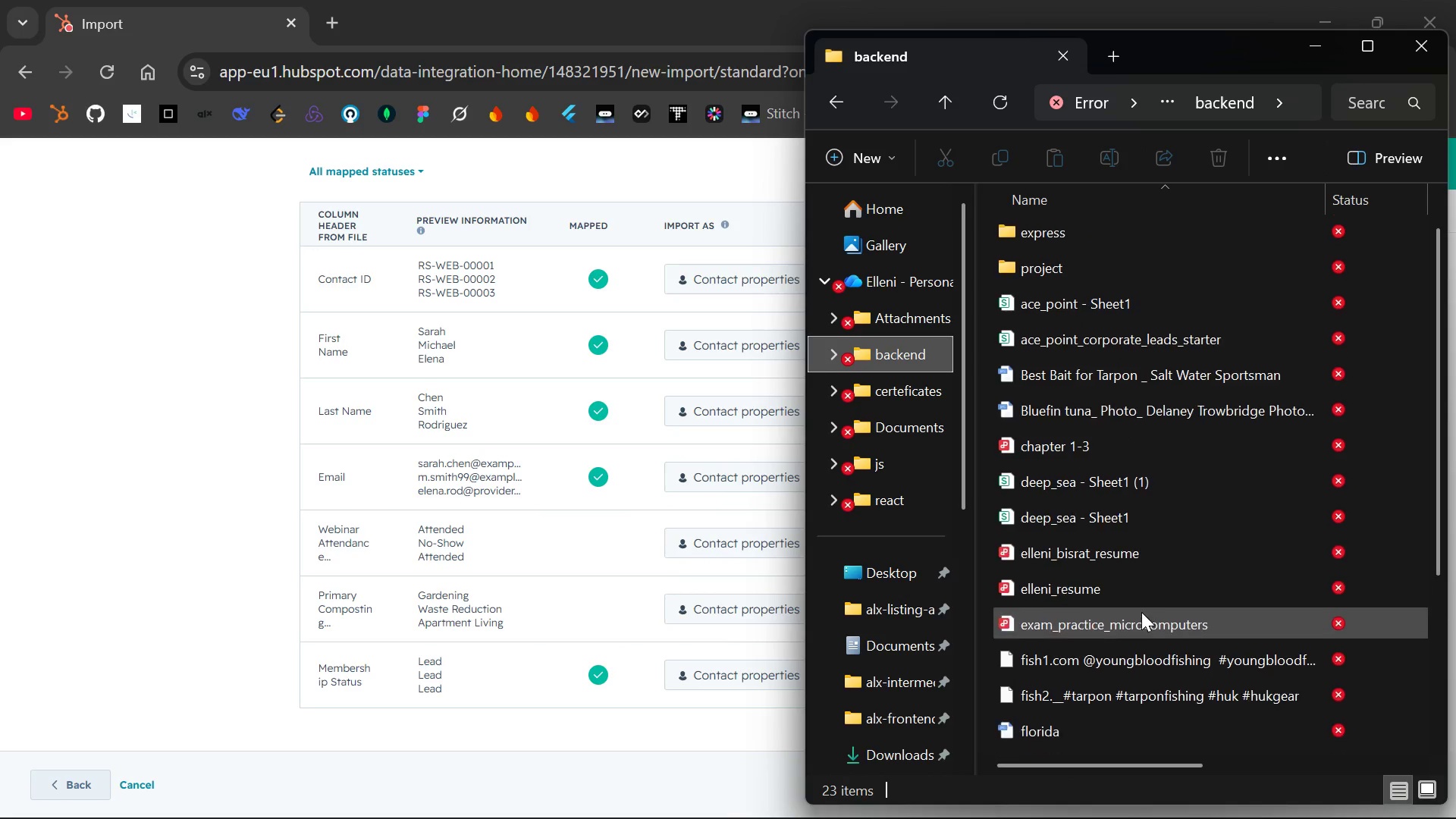 
double_click([1131, 629])
 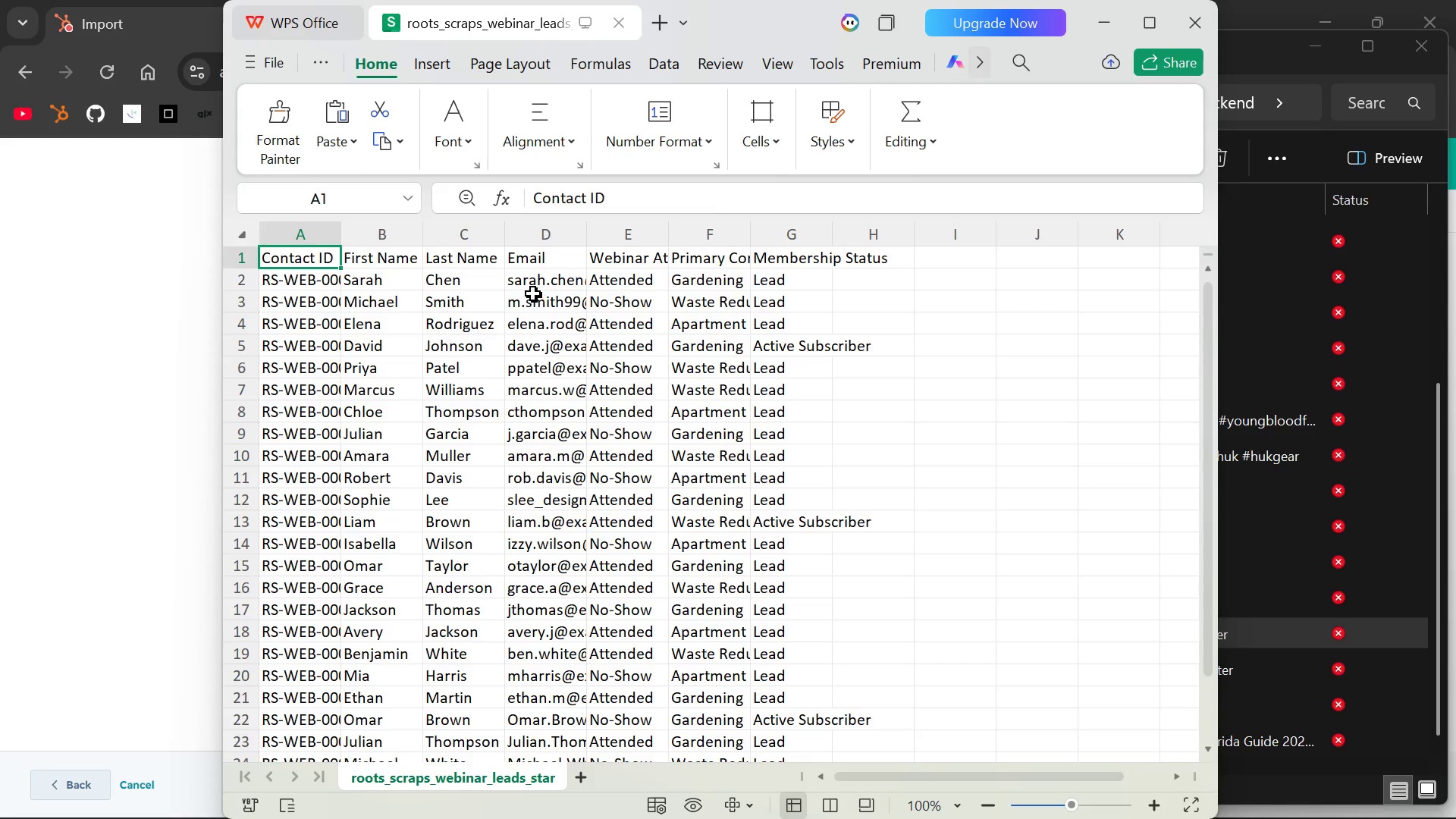 
wait(5.28)
 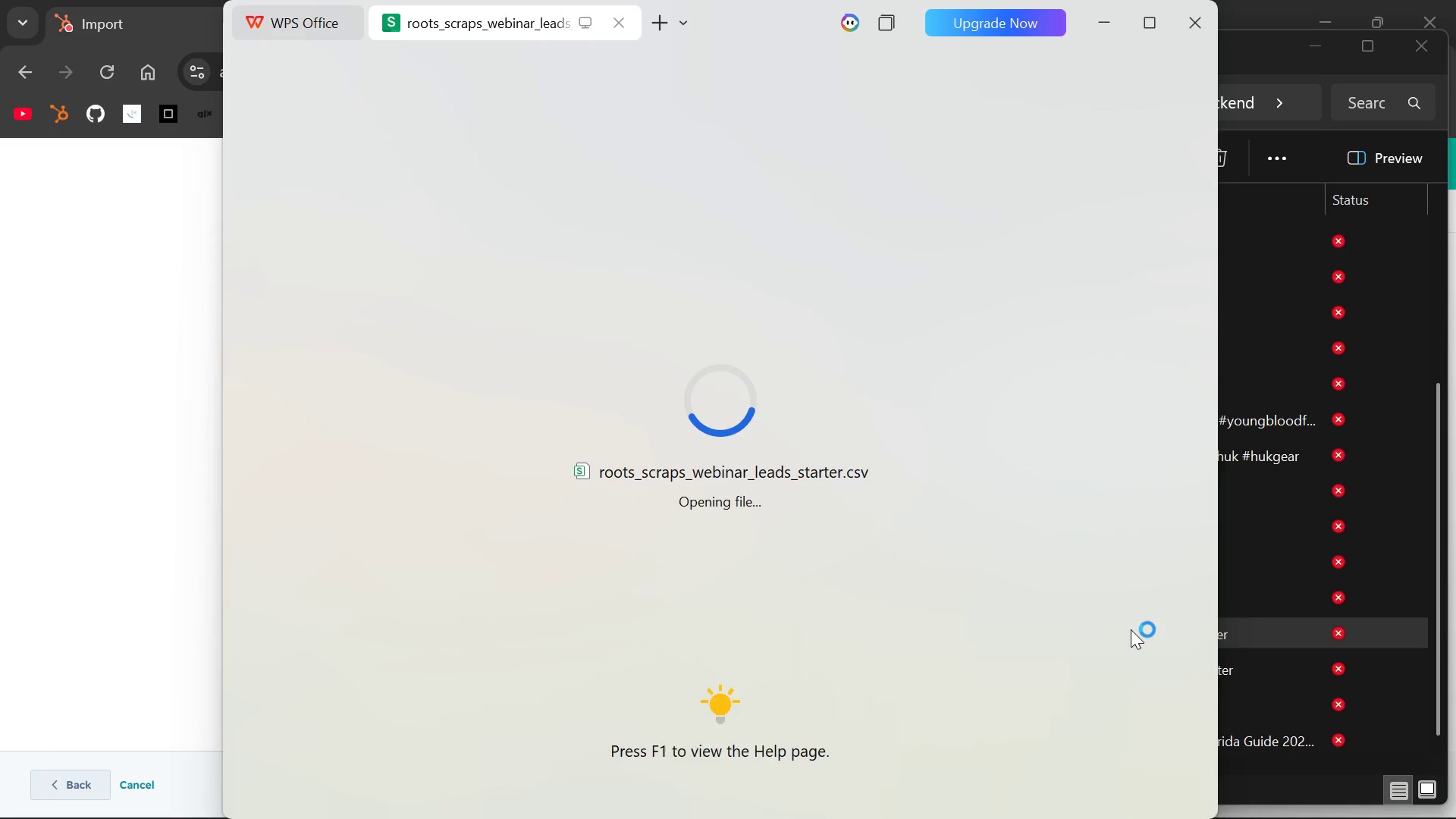 
left_click_drag(start_coordinate=[419, 235], to_coordinate=[435, 235])
 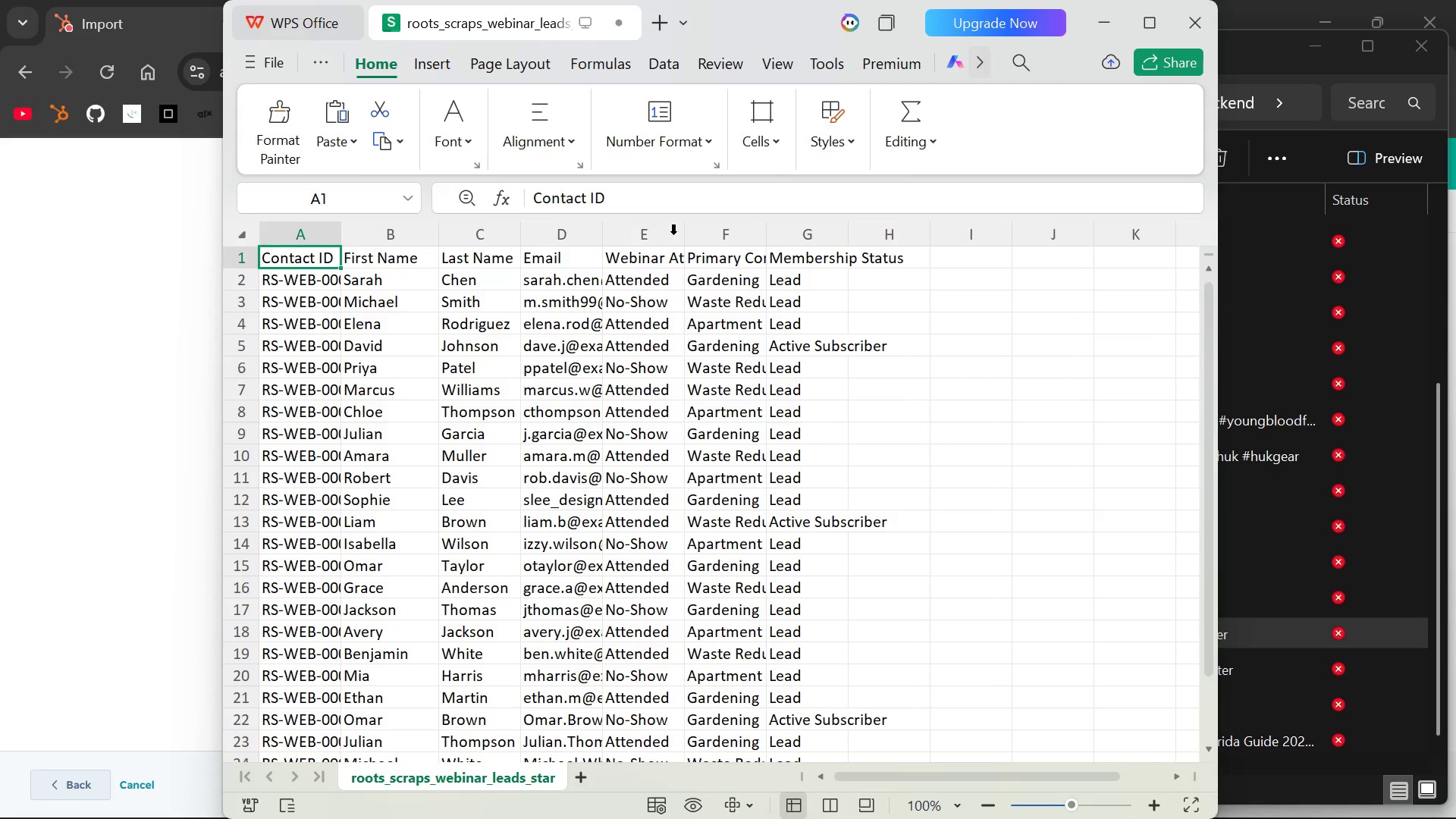 
left_click_drag(start_coordinate=[687, 239], to_coordinate=[742, 234])
 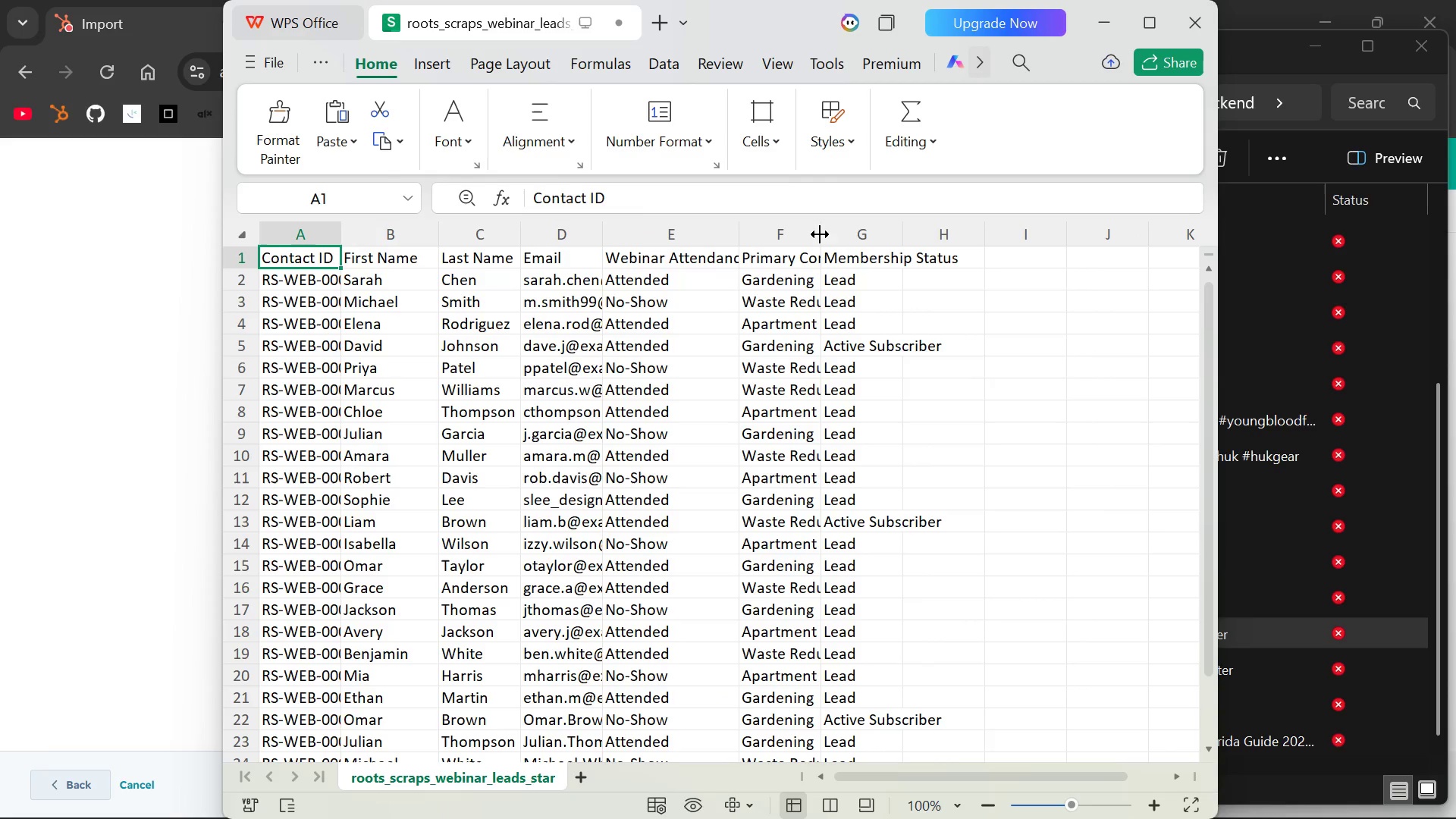 
left_click_drag(start_coordinate=[820, 235], to_coordinate=[864, 234])
 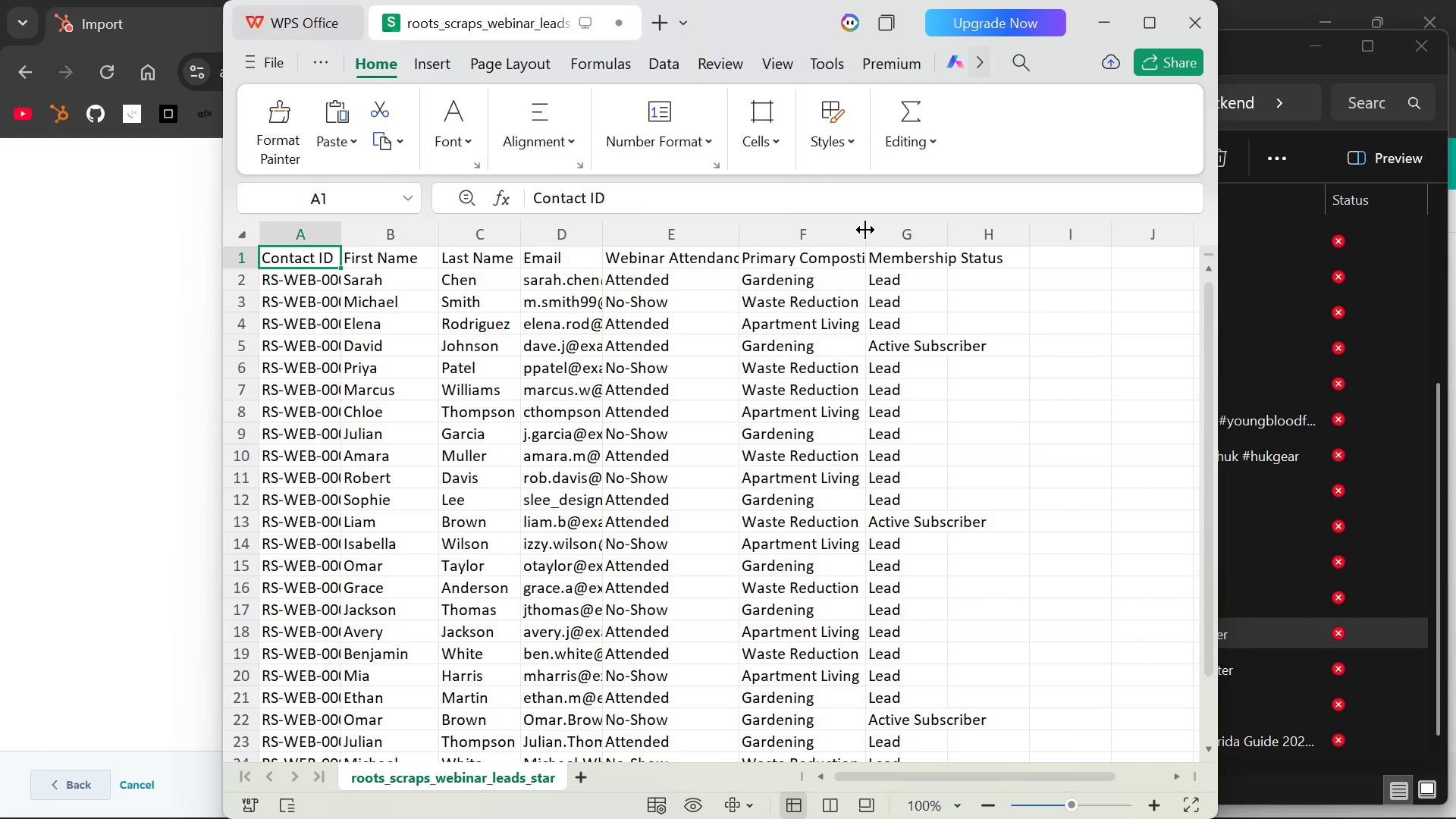 
left_click_drag(start_coordinate=[864, 230], to_coordinate=[890, 228])
 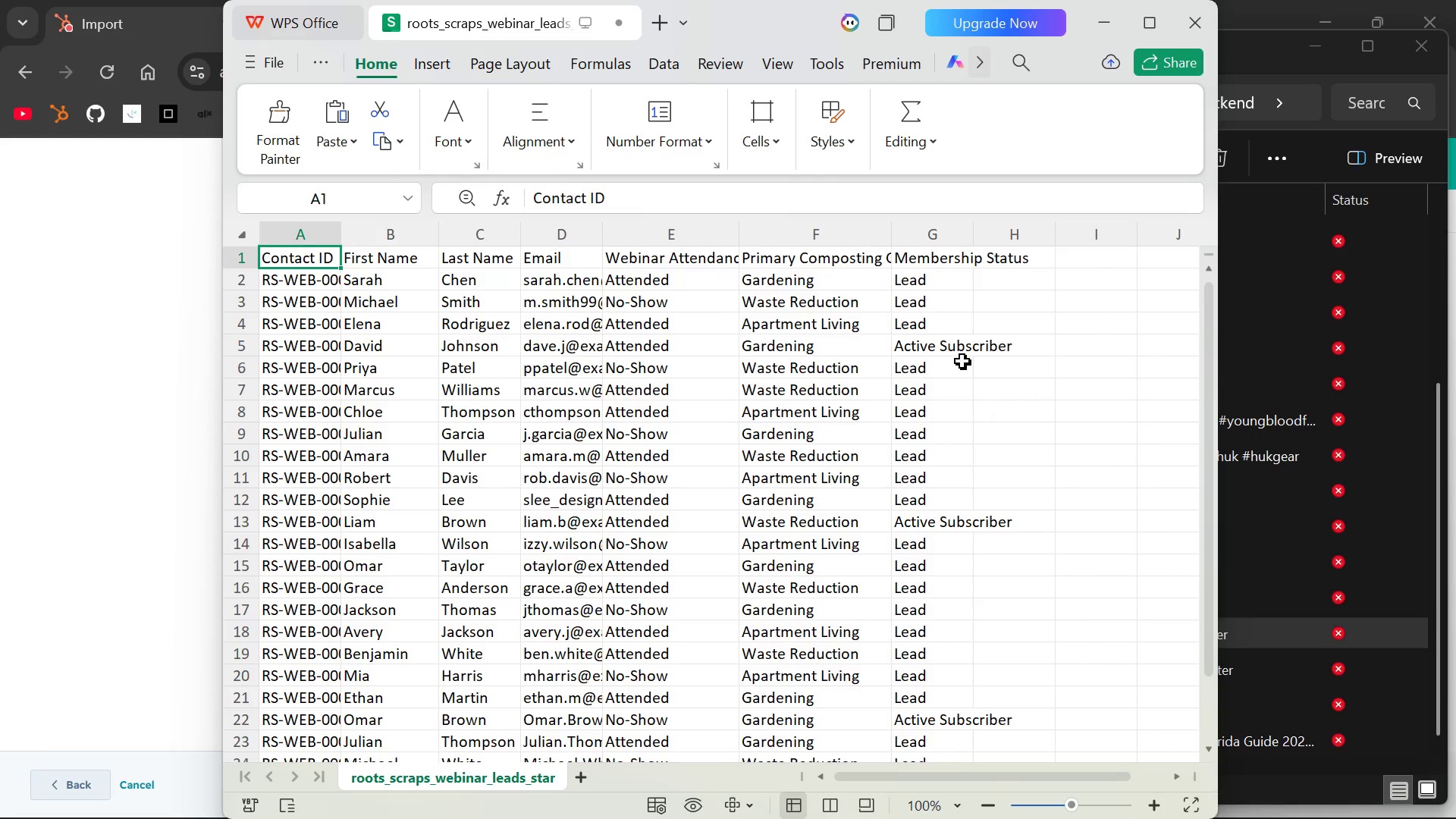 
wait(5.06)
 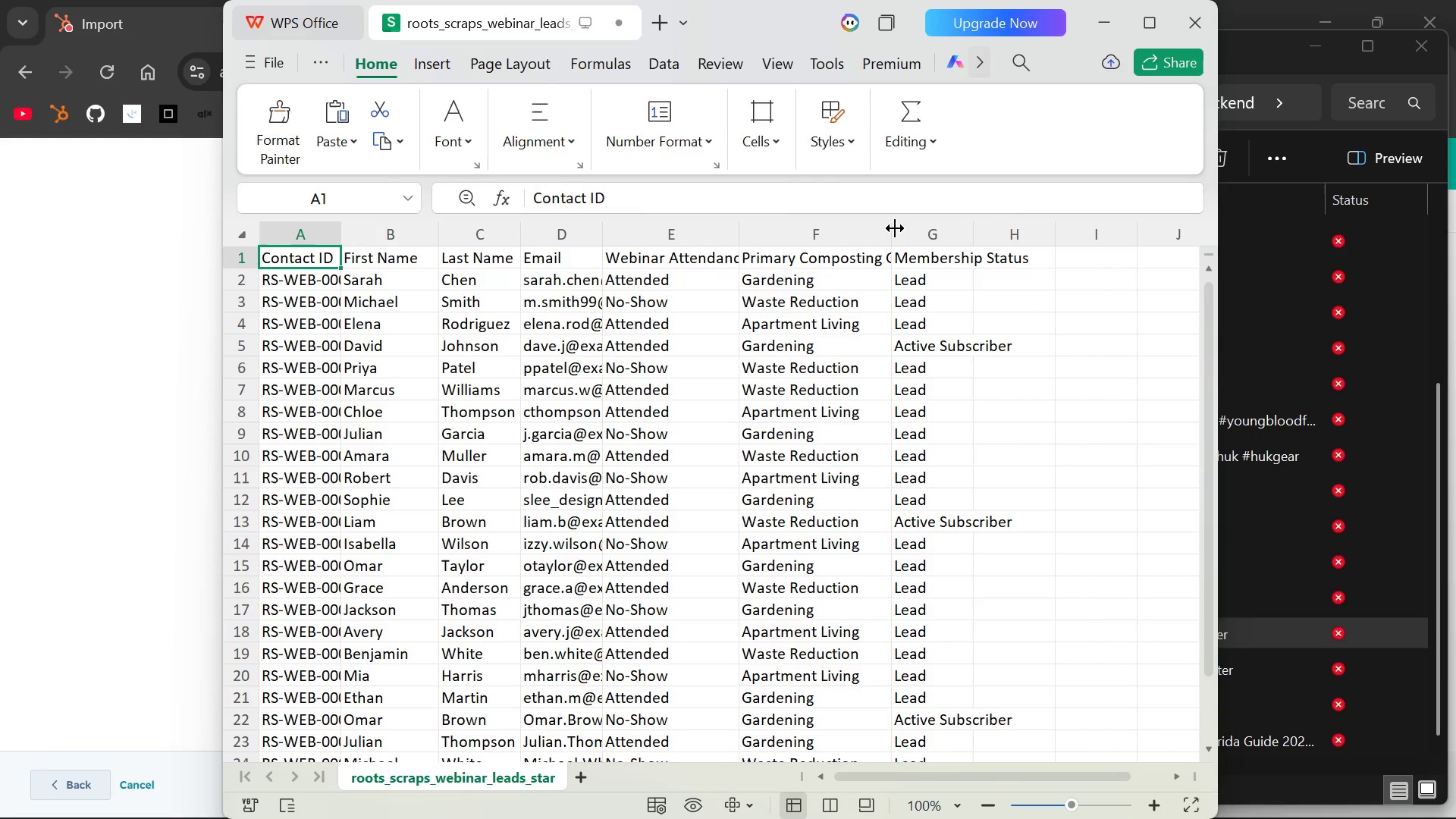 
left_click_drag(start_coordinate=[976, 236], to_coordinate=[1056, 225])
 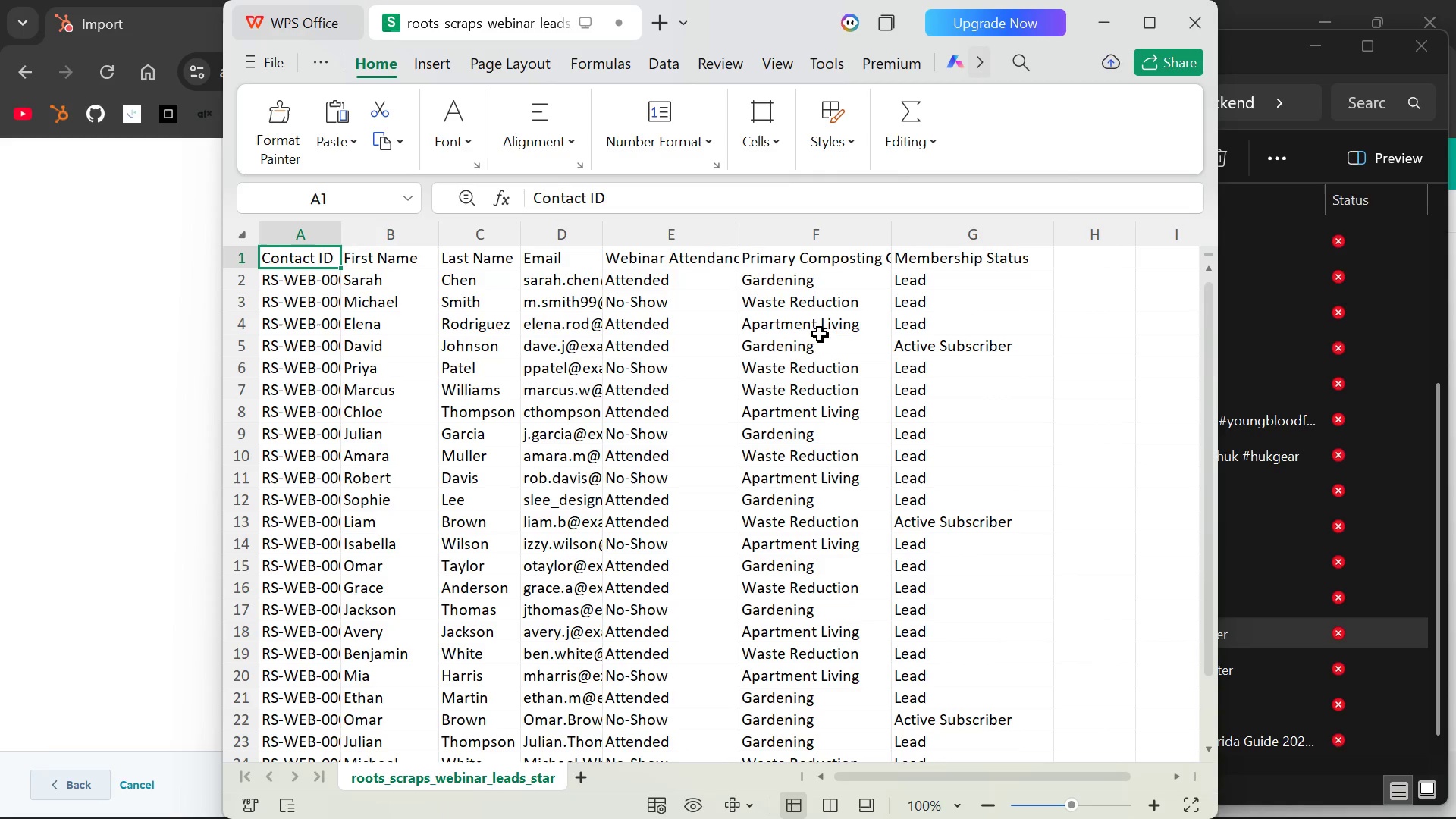 
wait(6.08)
 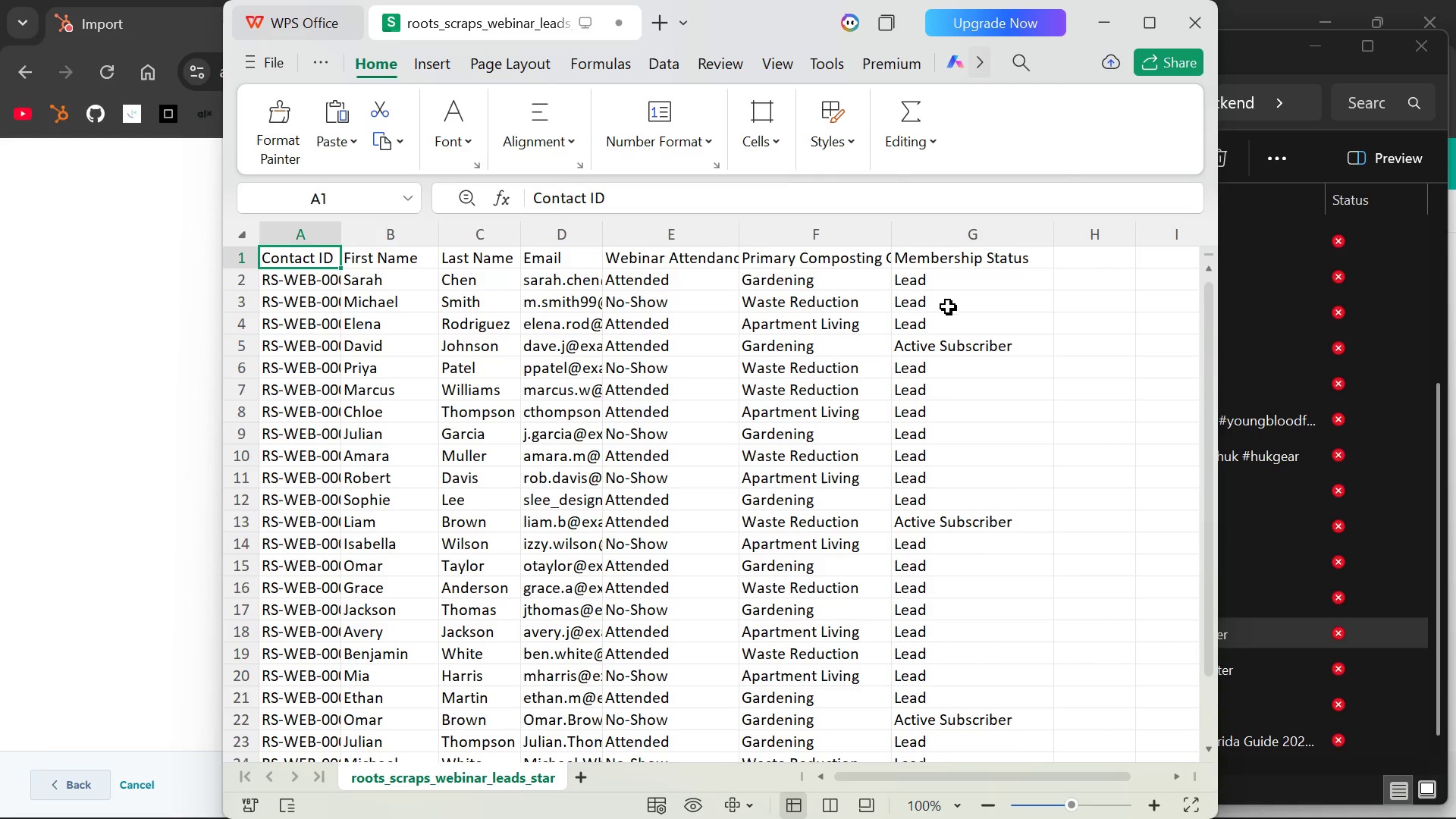 
left_click([1099, 22])
 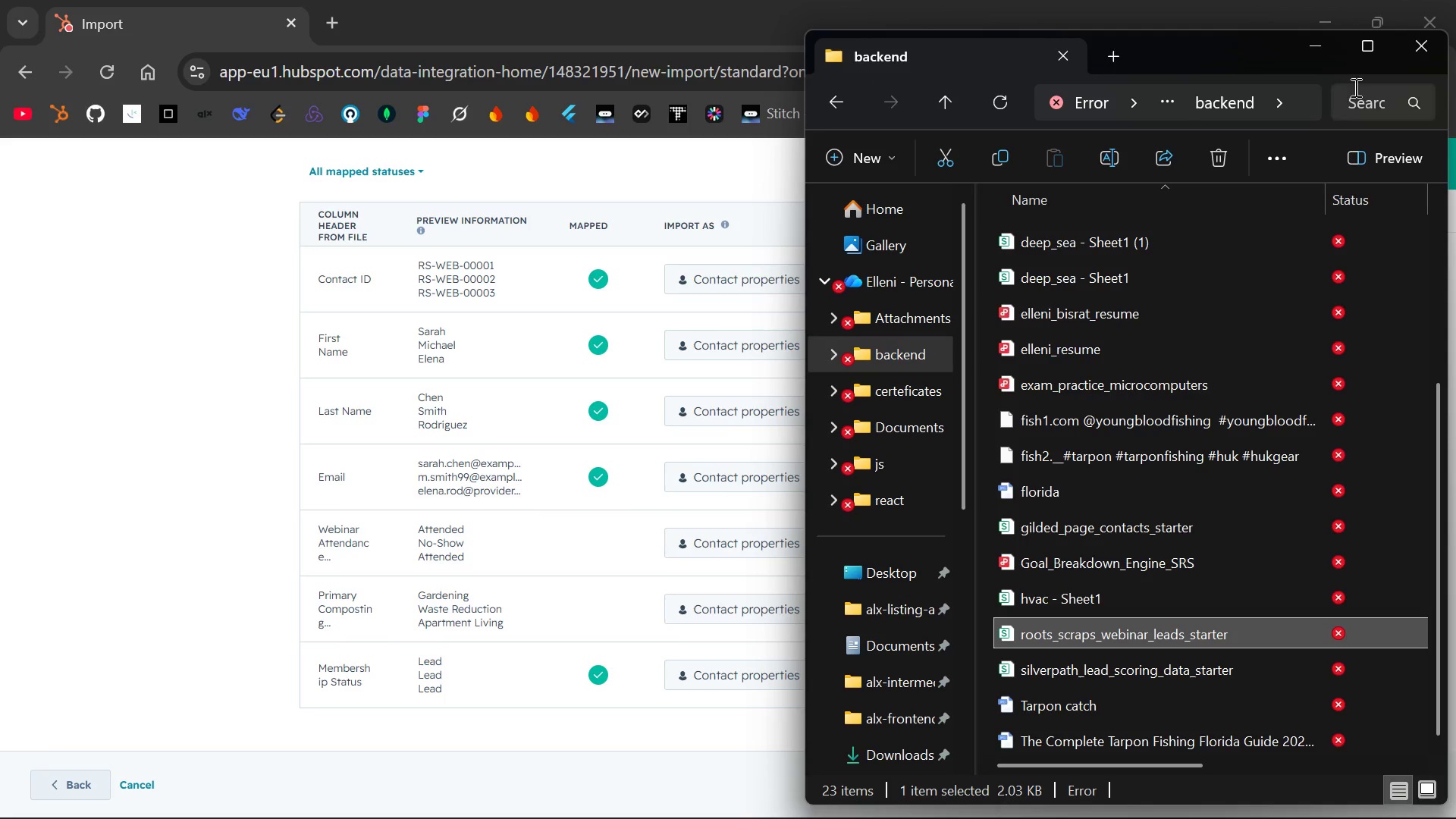 
left_click([1409, 55])
 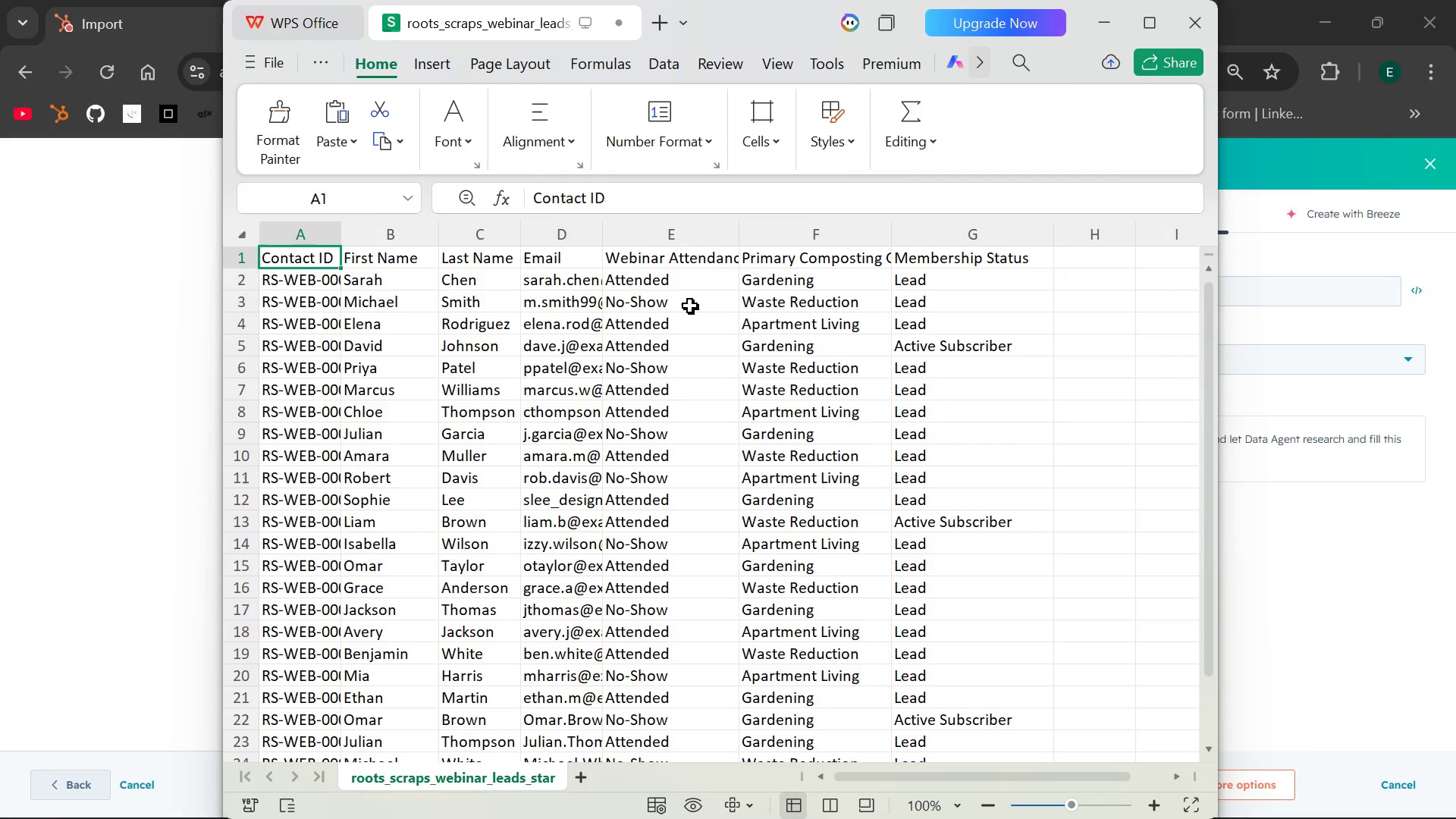 
wait(14.41)
 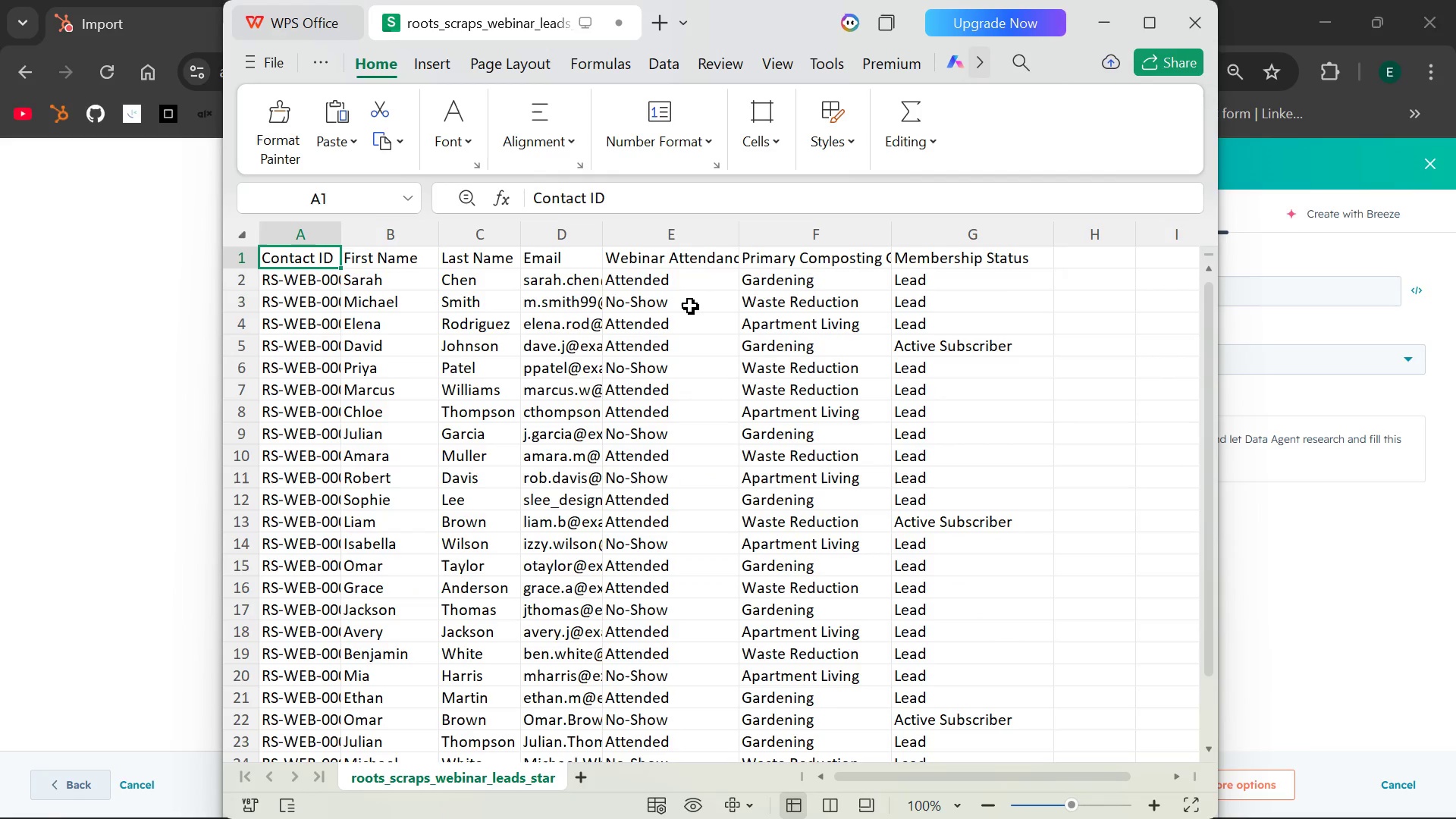 
left_click([1312, 519])
 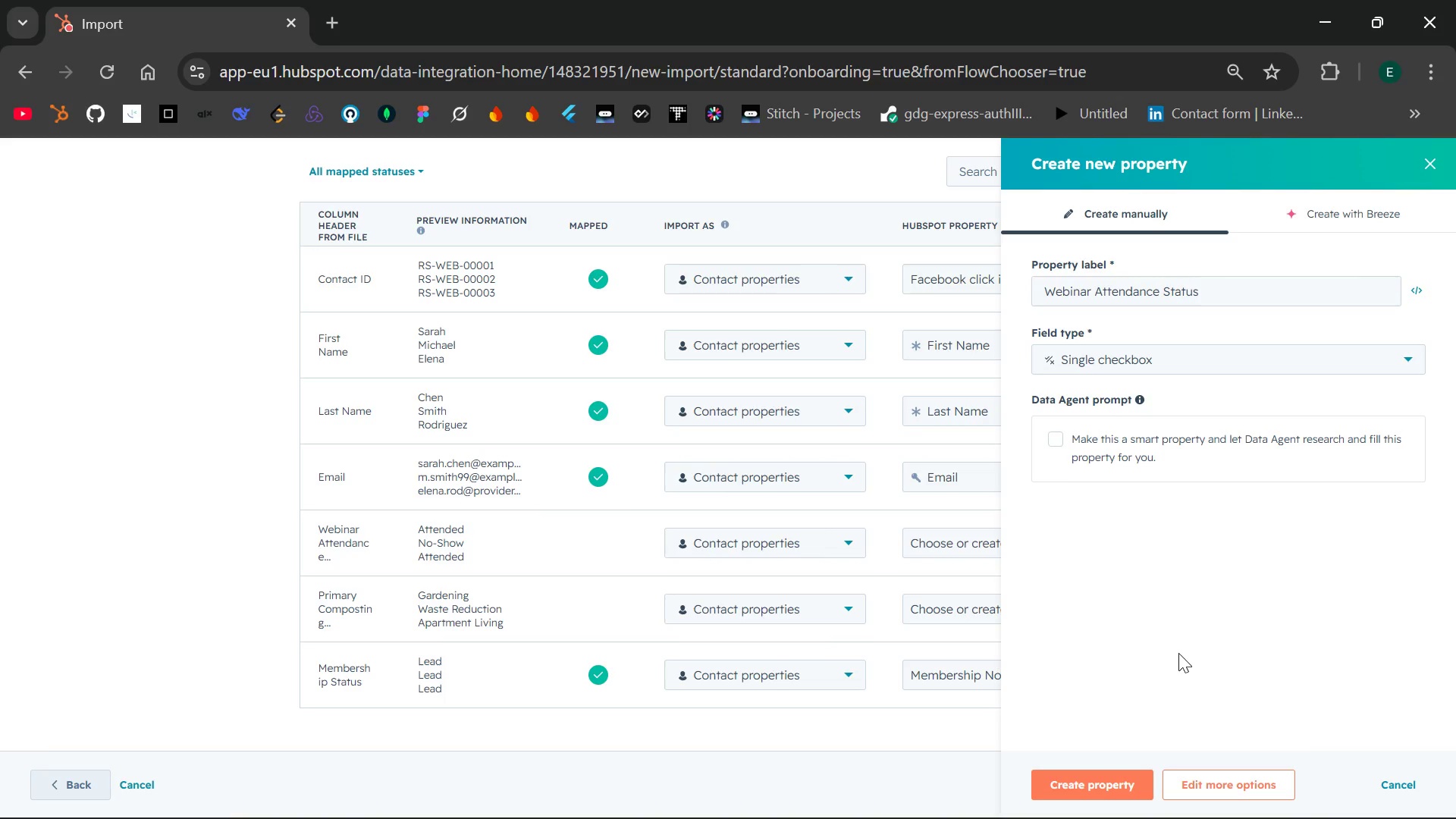 
wait(5.03)
 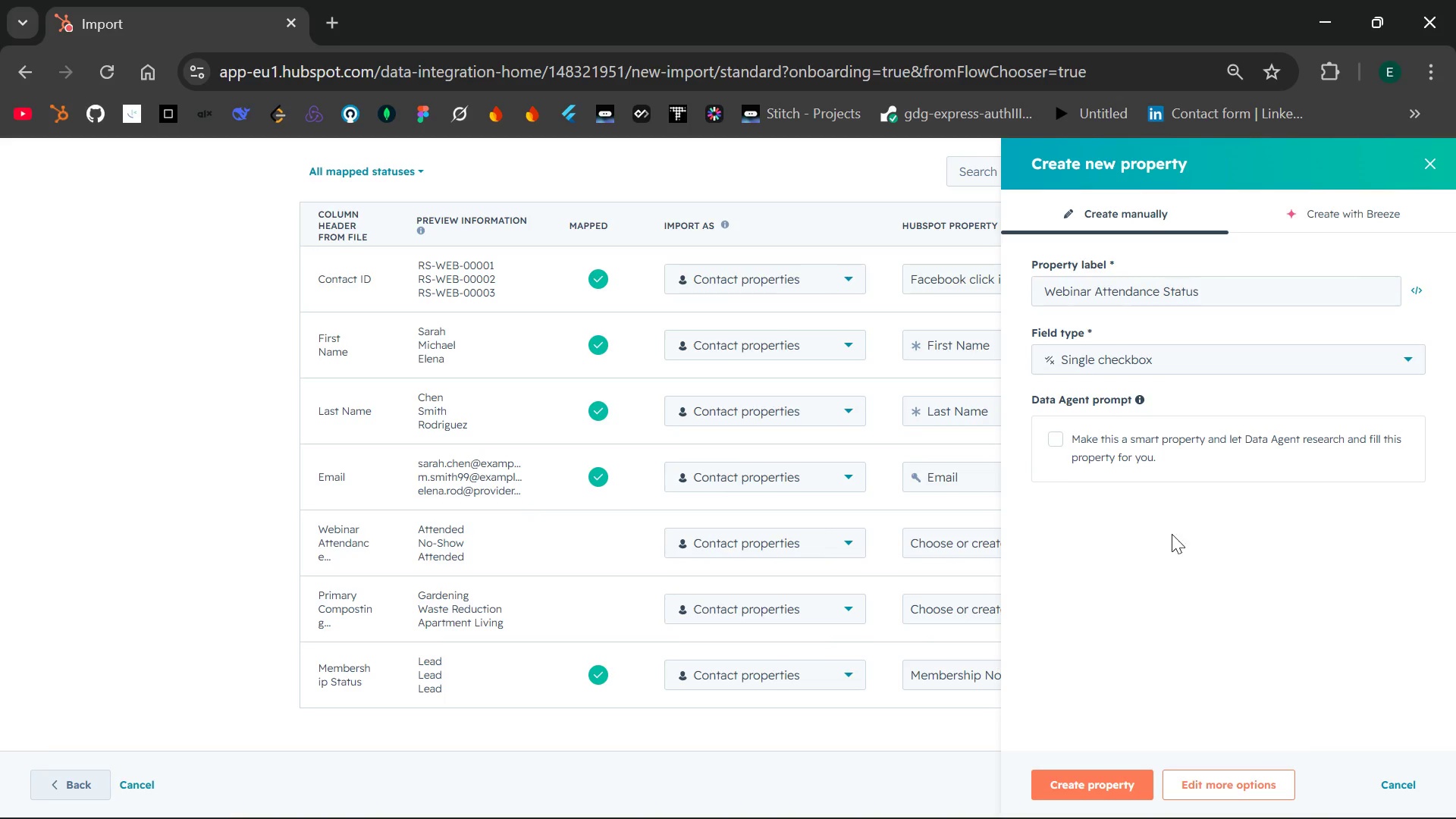 
left_click([1225, 366])
 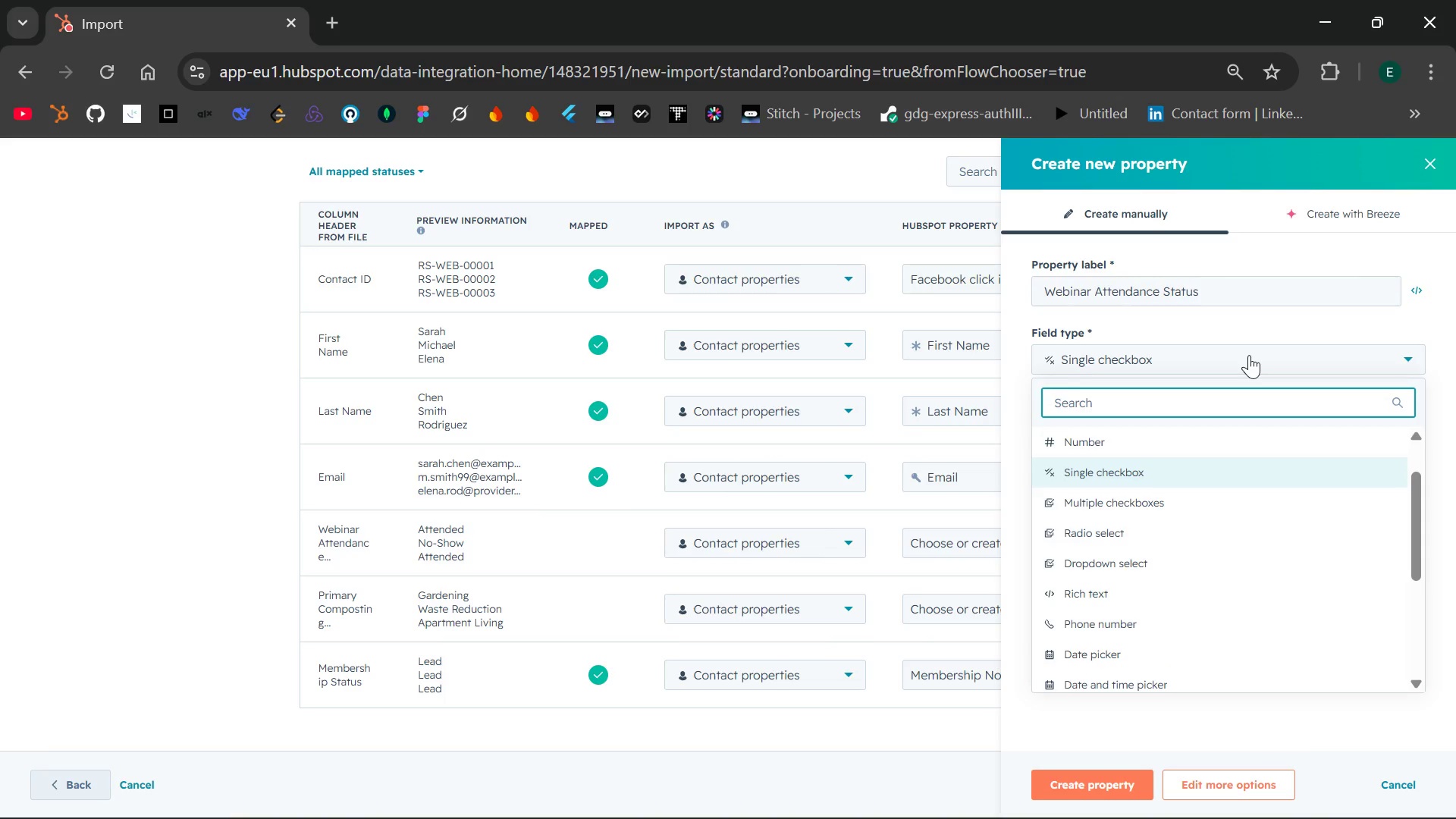 
left_click([1249, 355])
 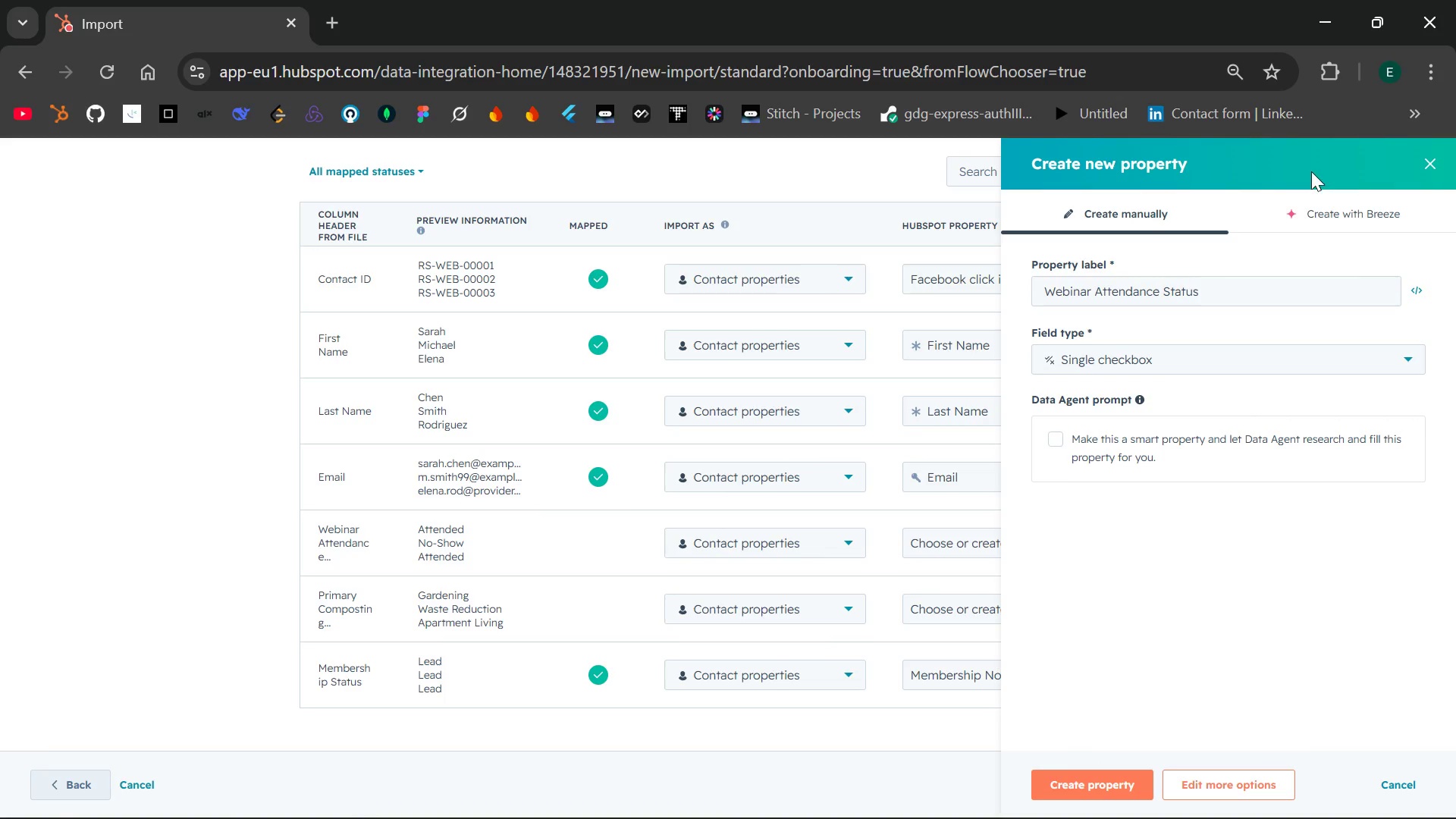 
wait(5.22)
 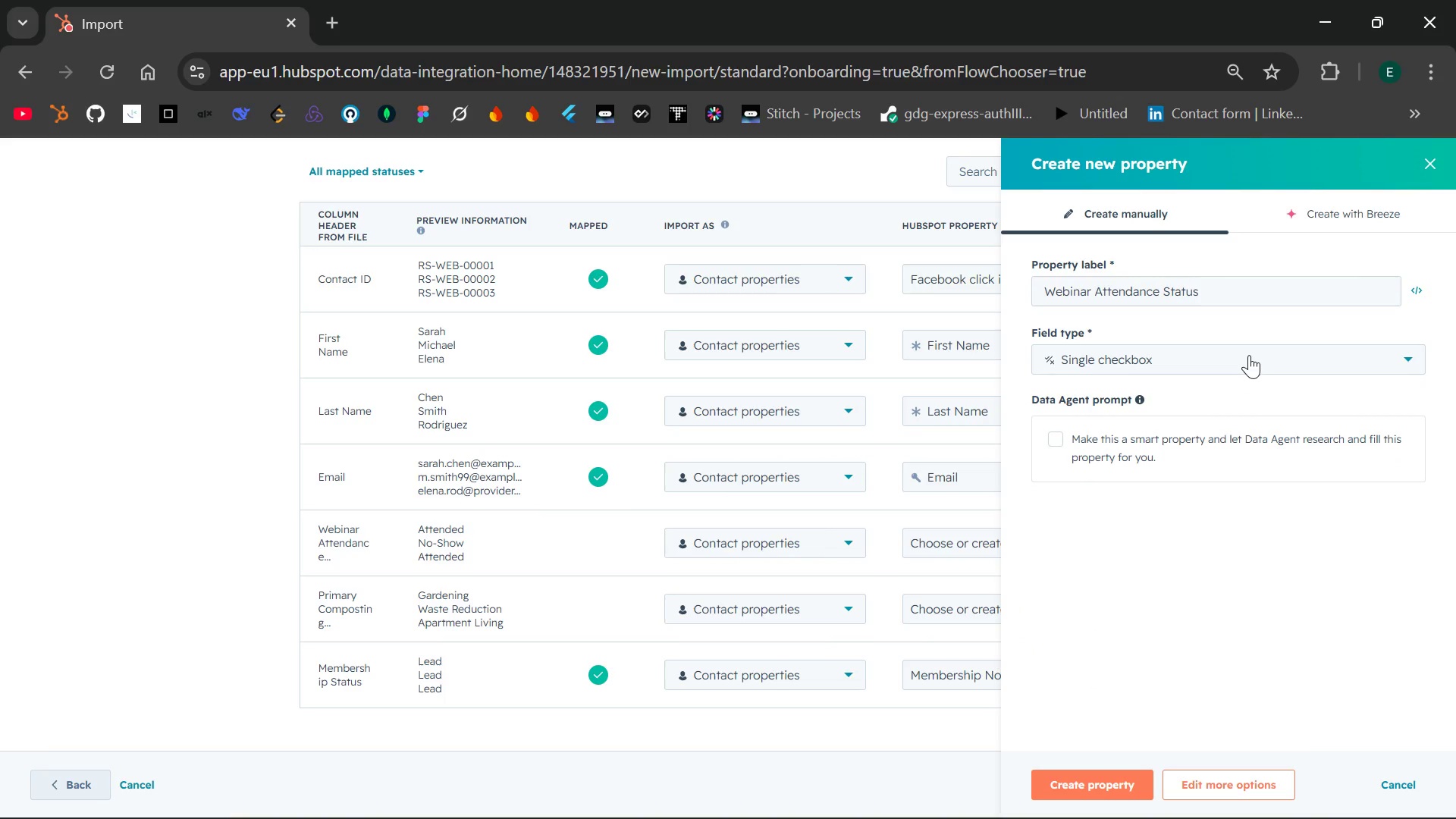 
left_click([1444, 166])
 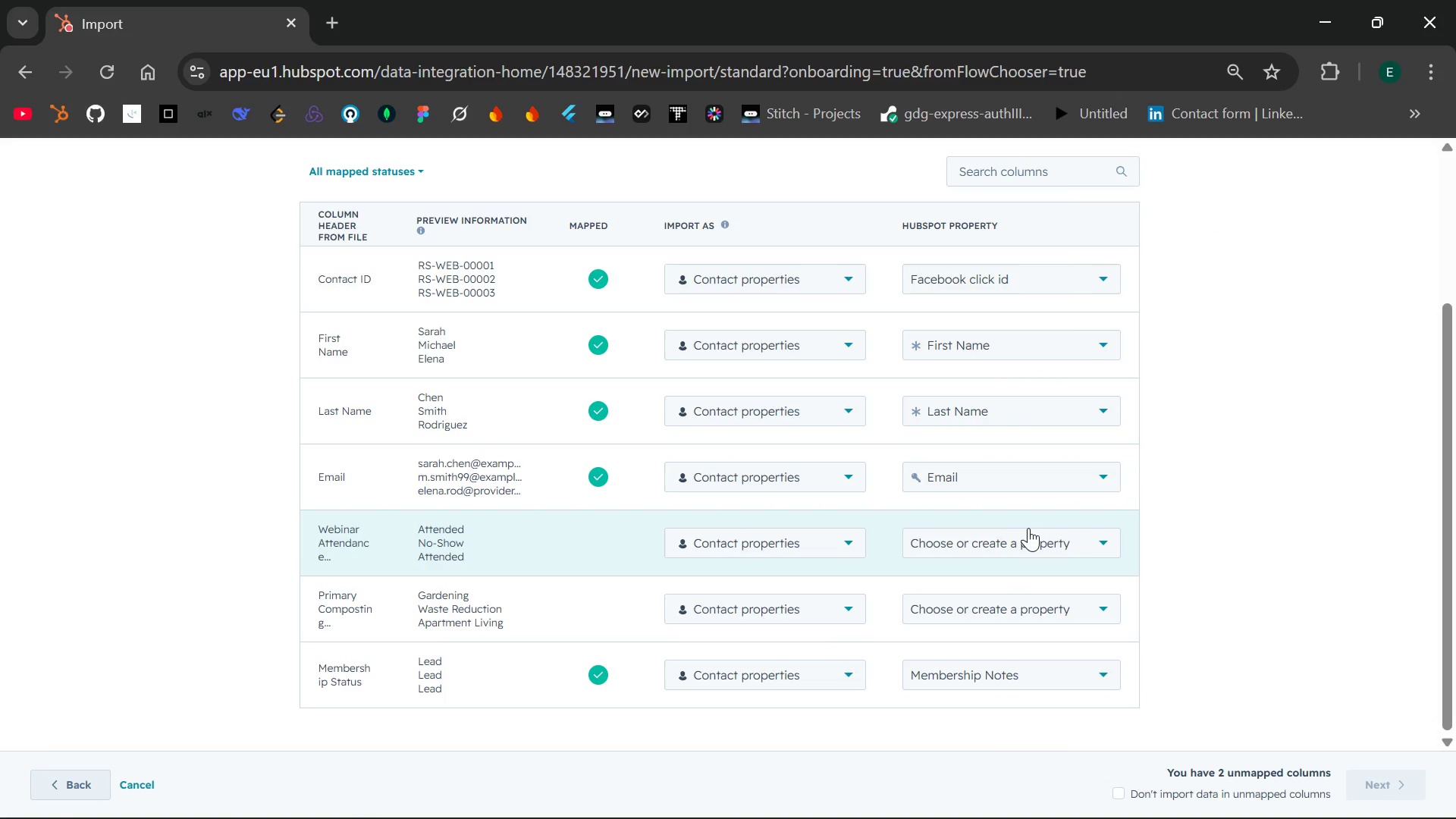 
left_click([1102, 537])
 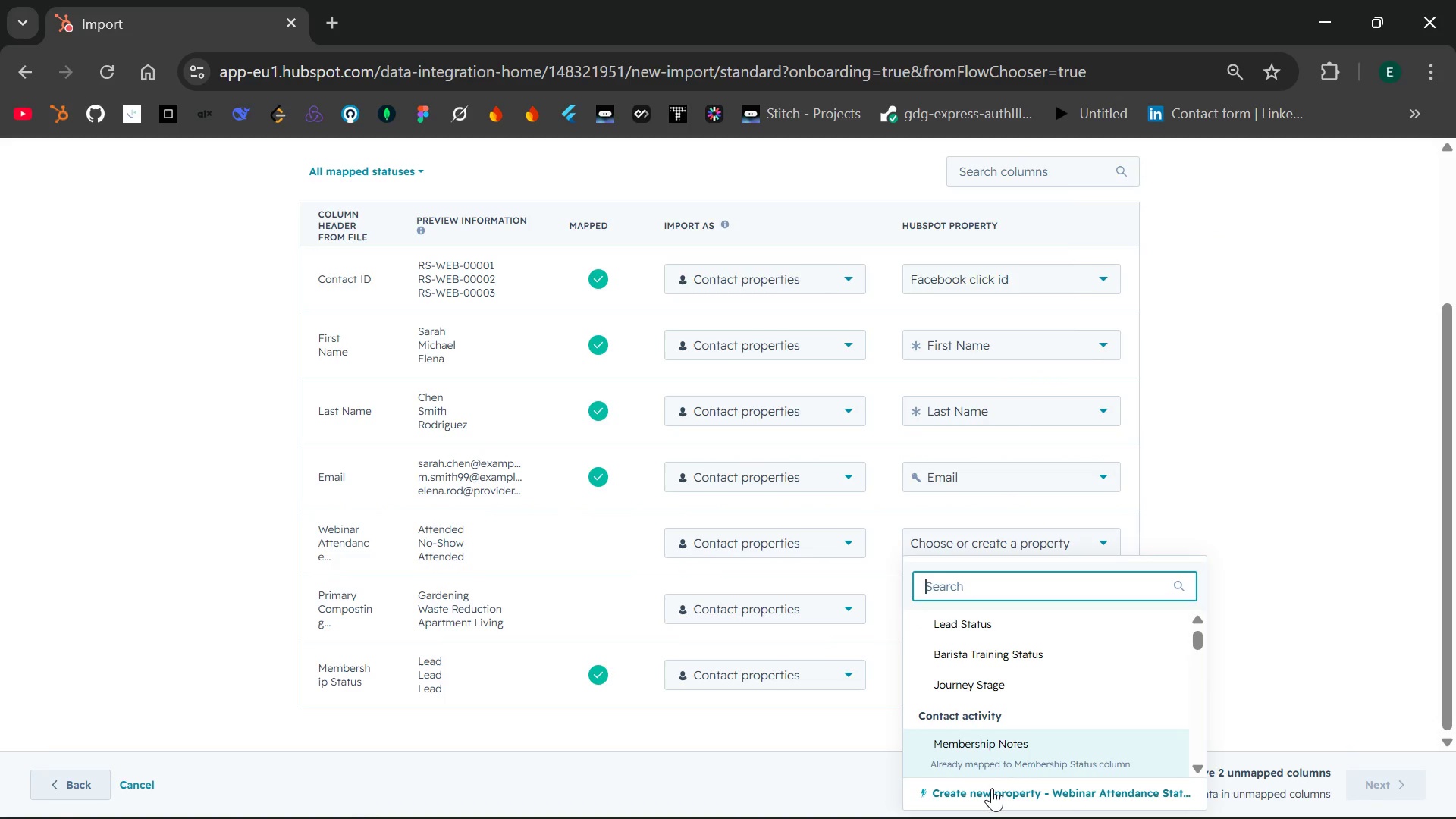 
left_click([992, 789])
 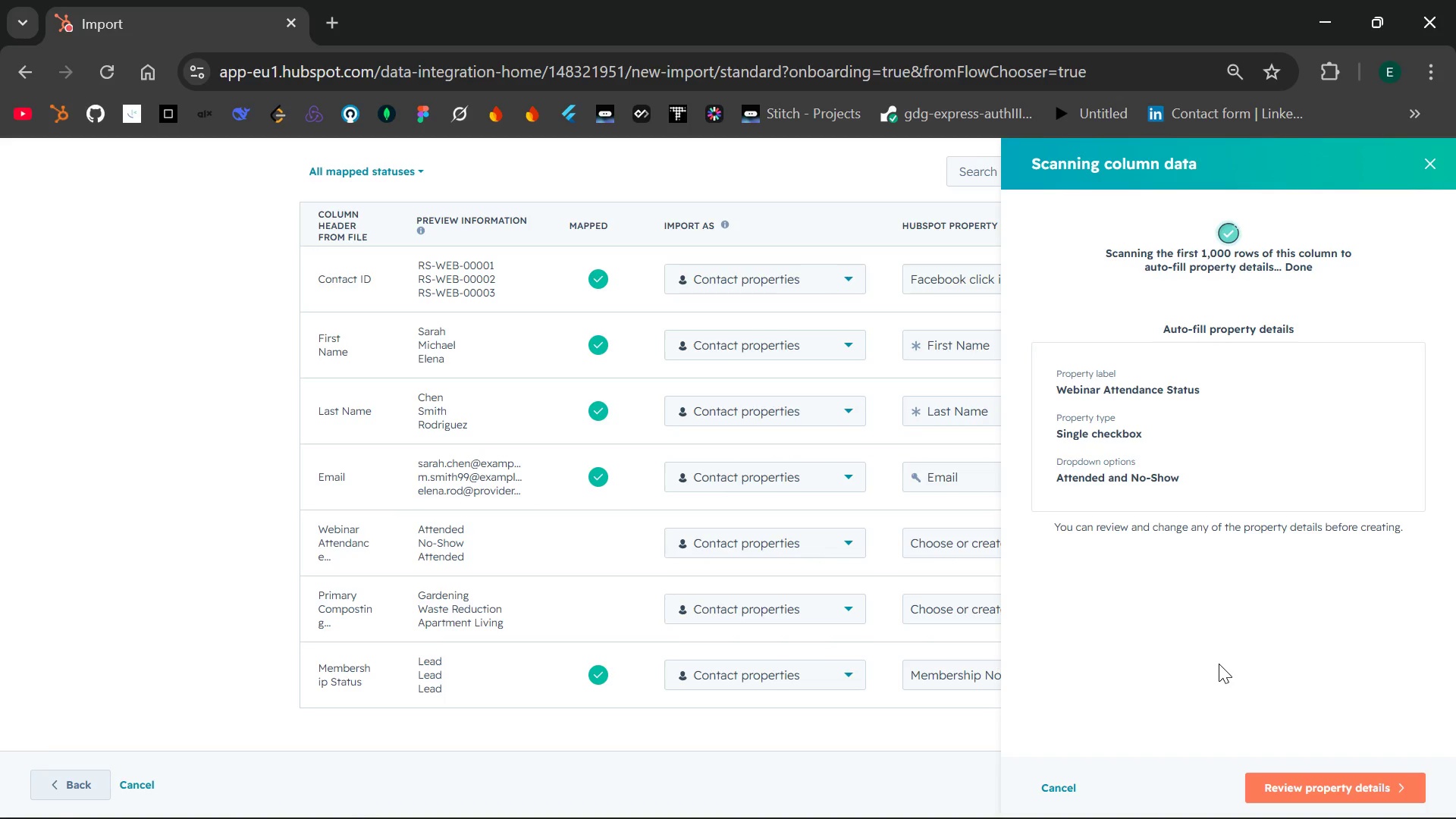 
wait(5.94)
 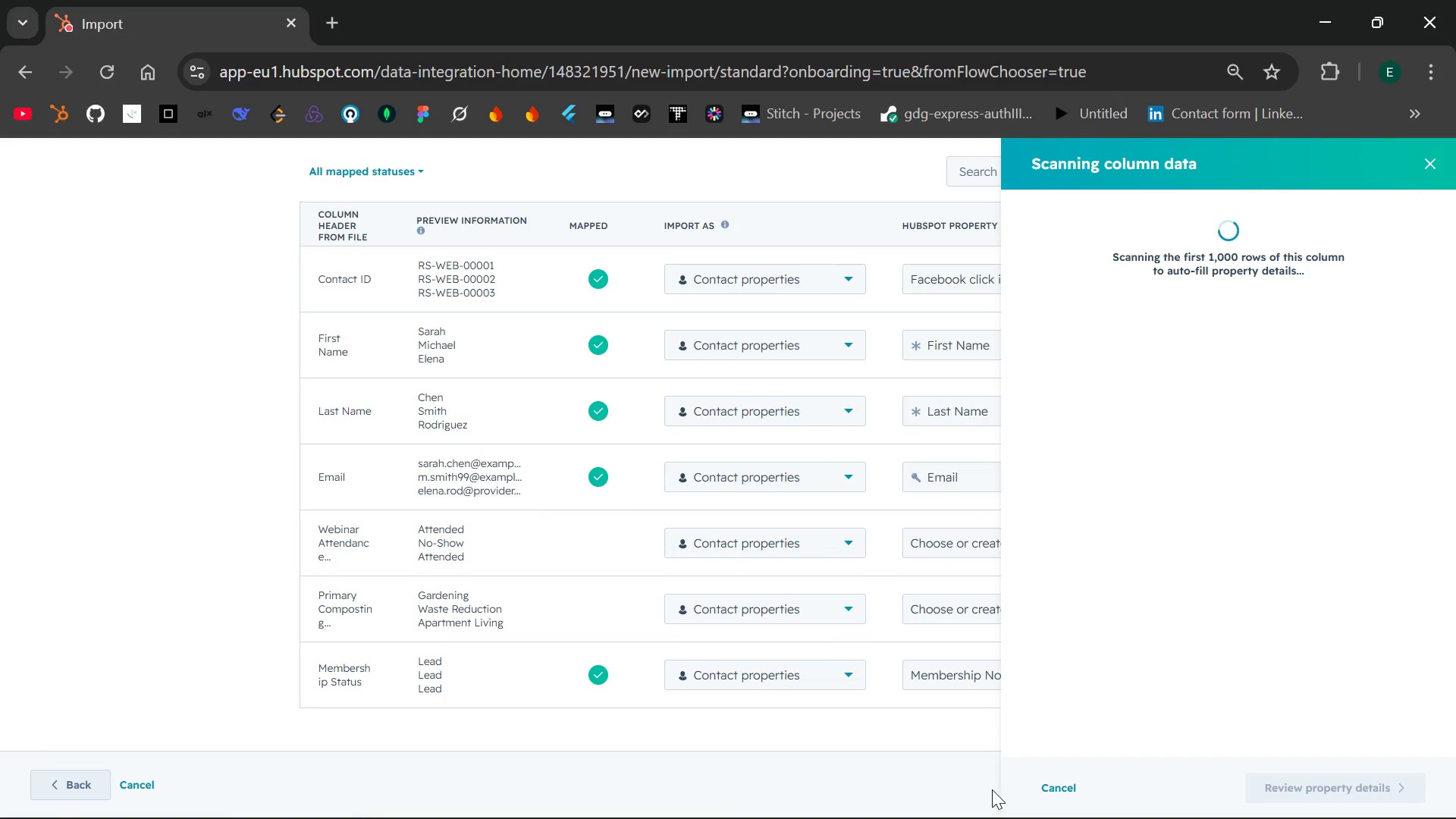 
left_click([1288, 783])
 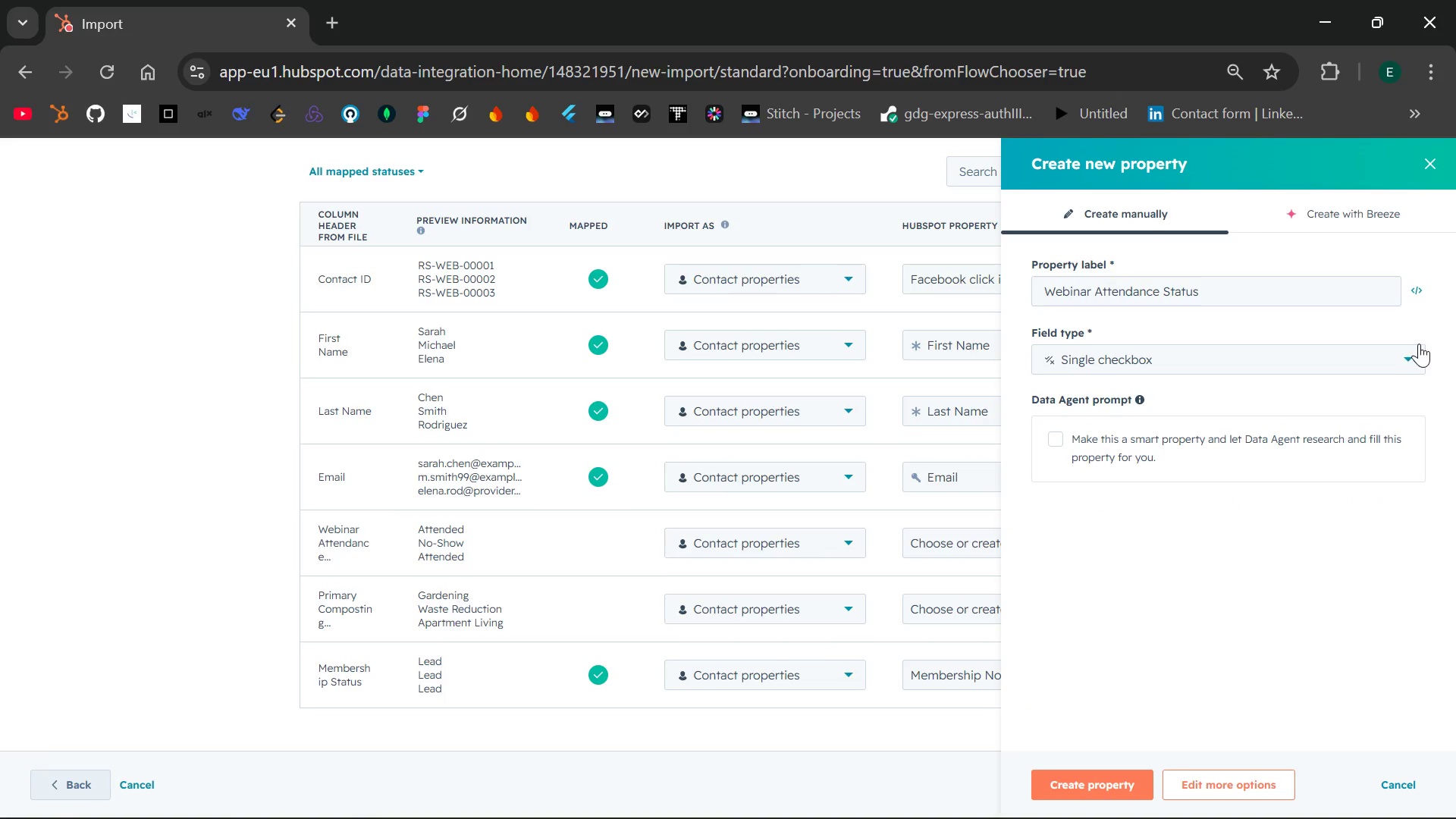 
left_click([1412, 355])
 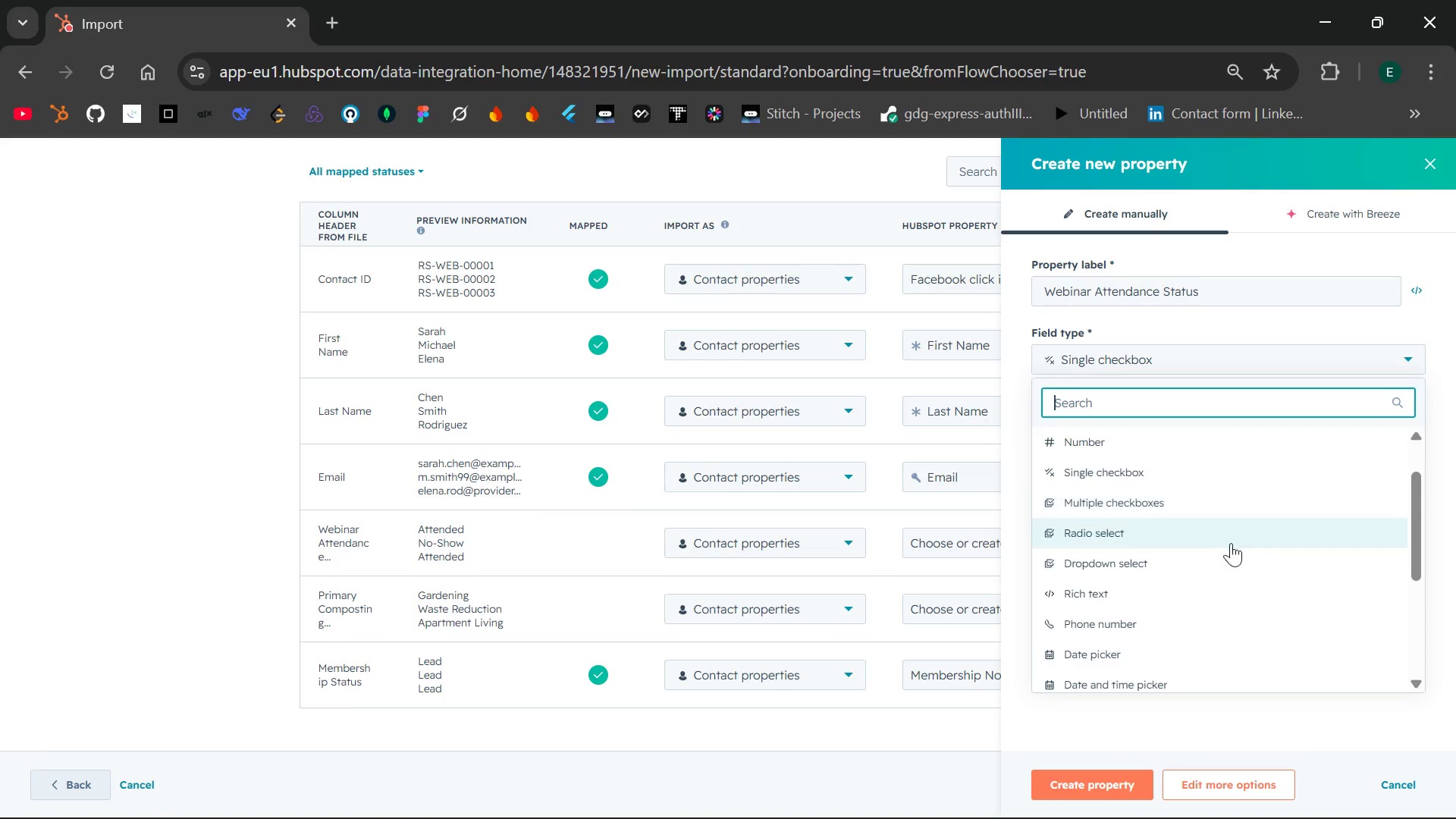 
left_click([1213, 551])
 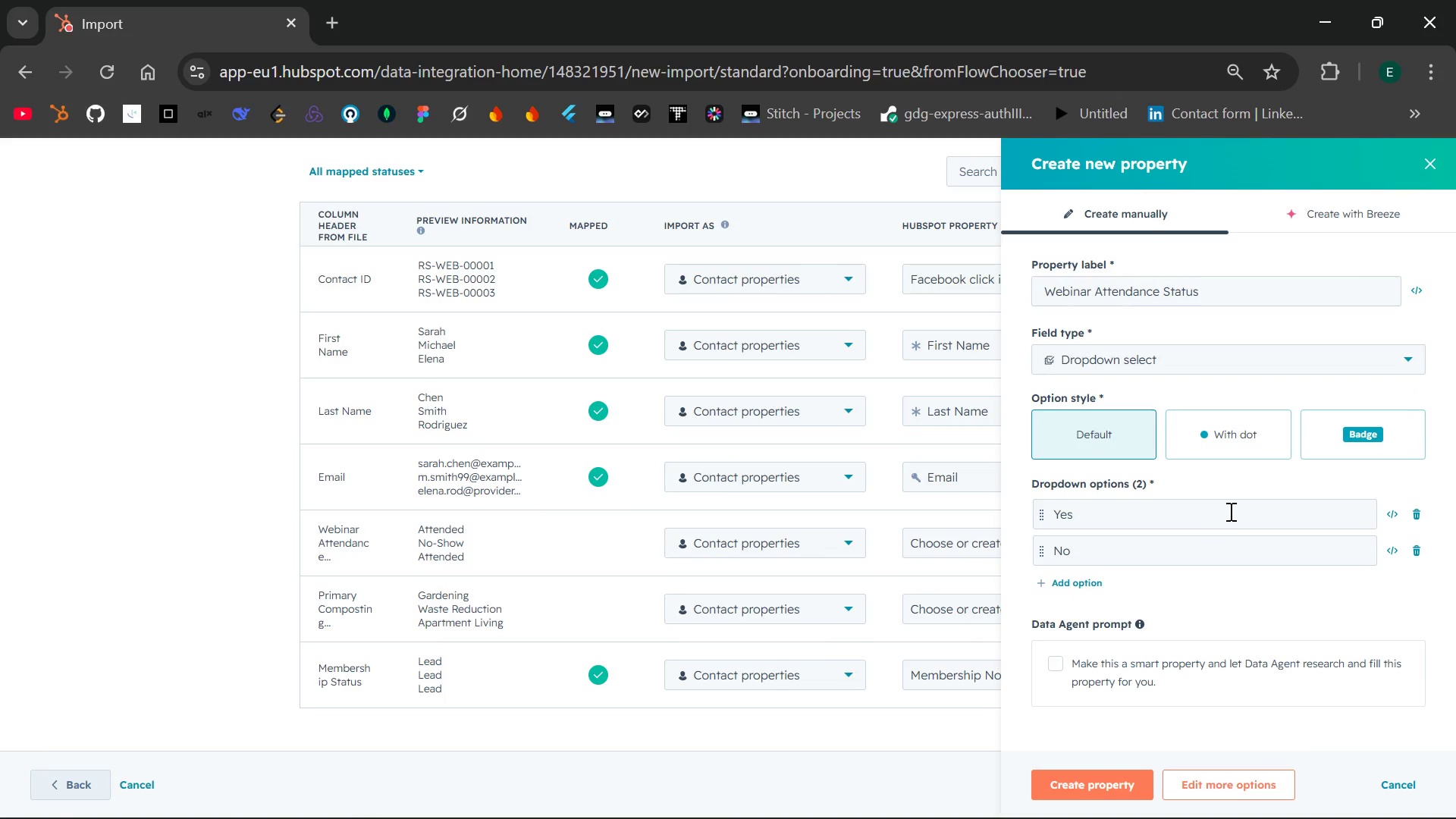 
left_click([1372, 359])
 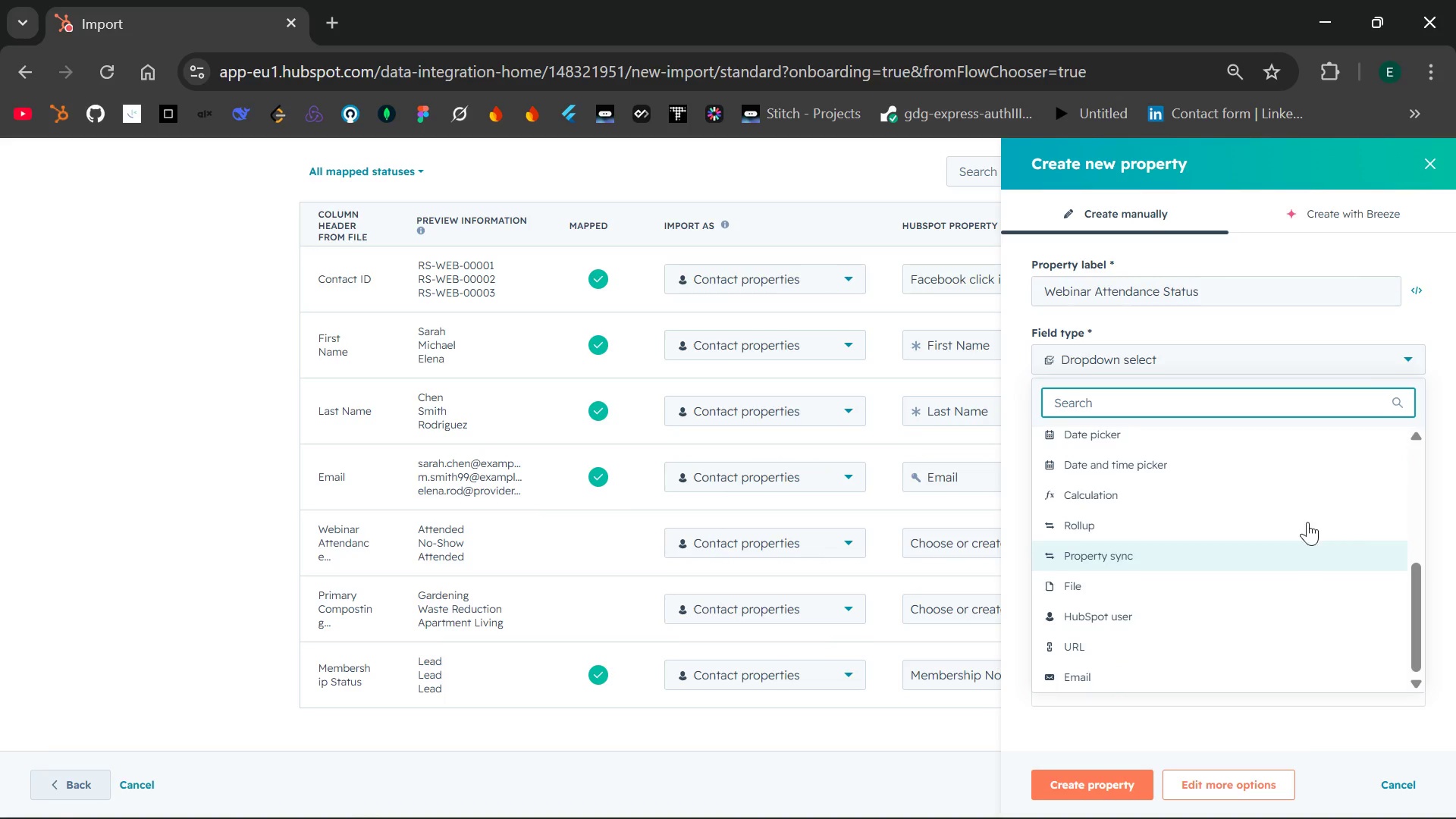 
wait(5.62)
 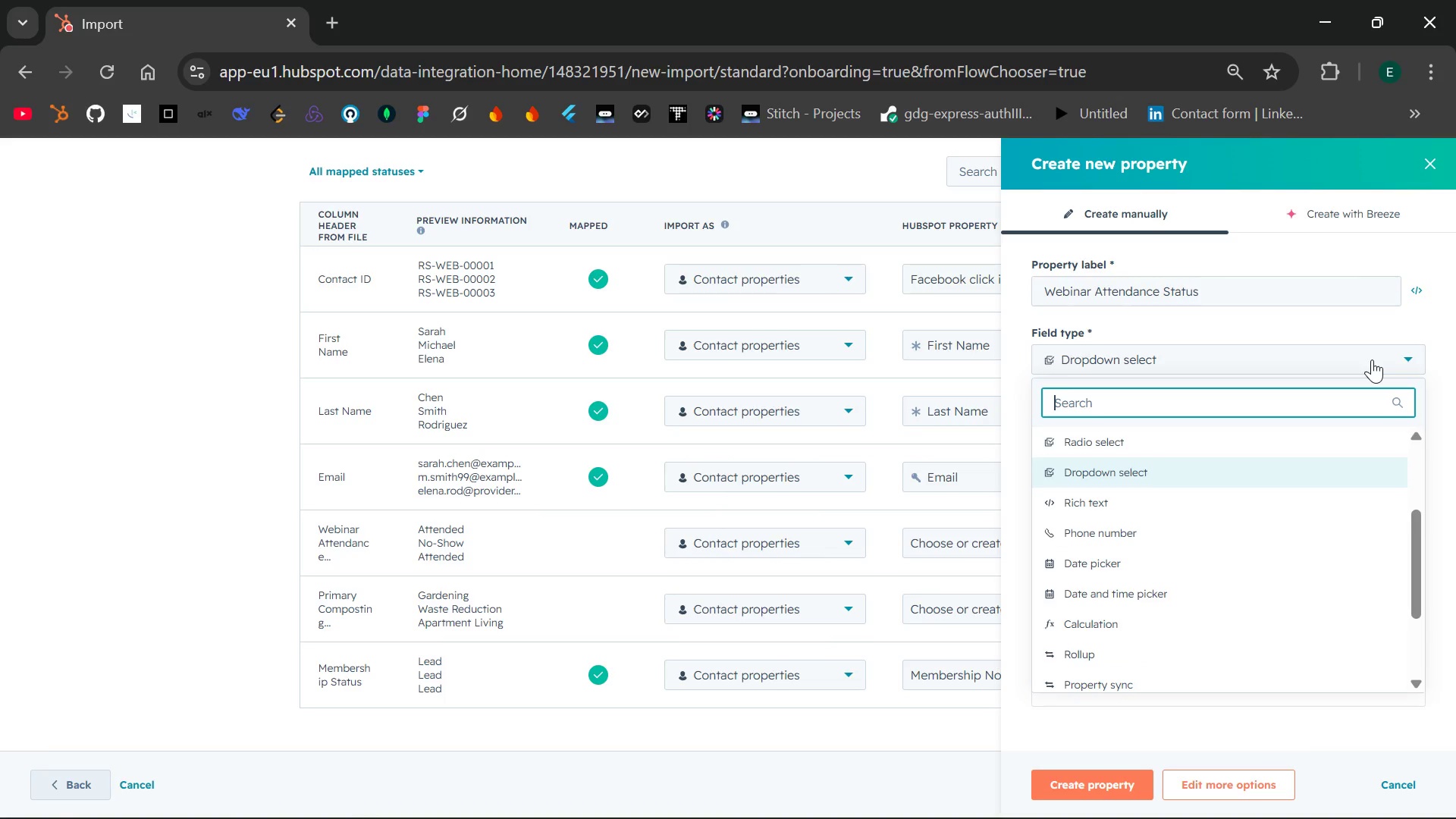 
left_click([1426, 155])
 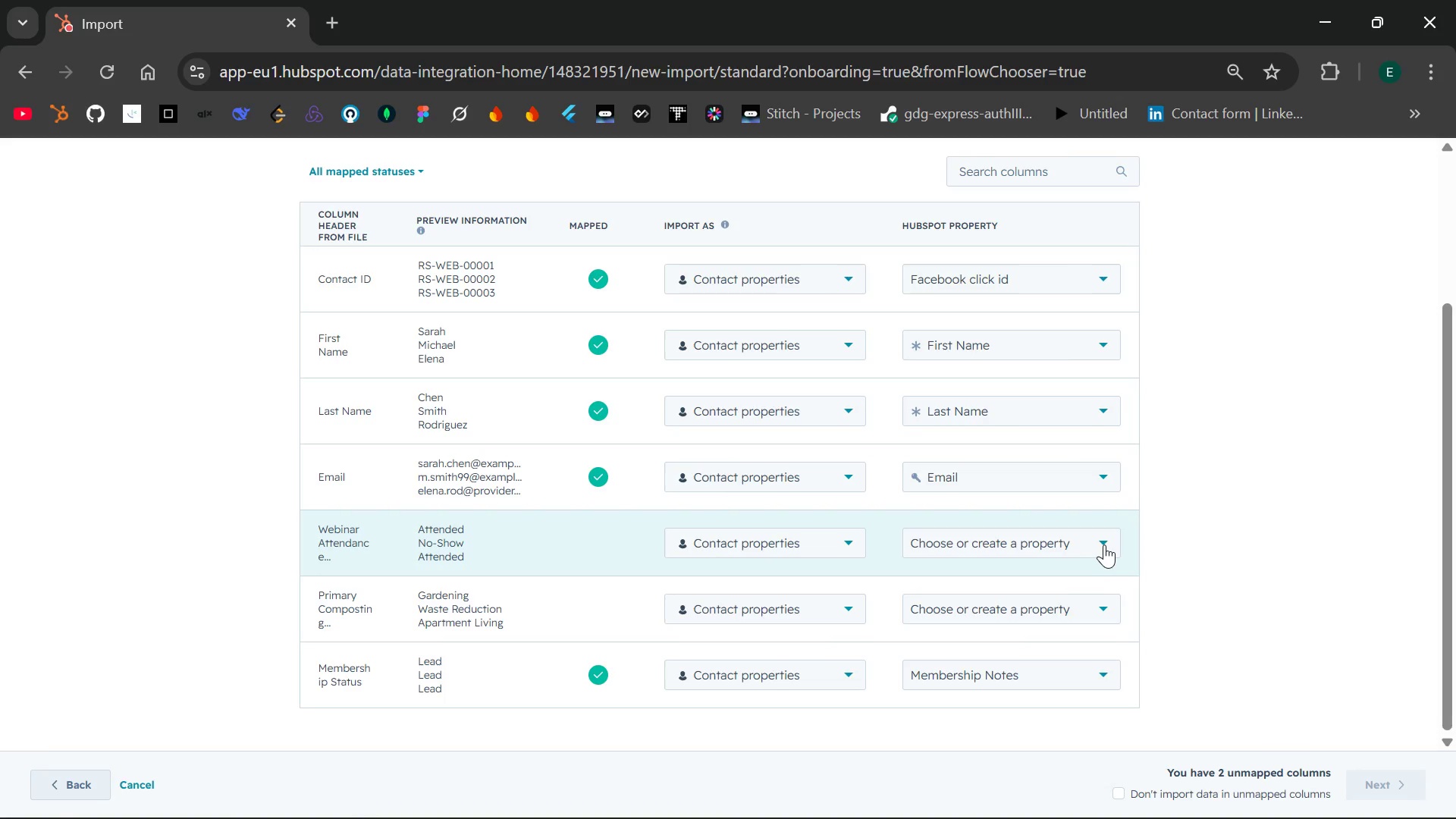 
left_click([1105, 542])
 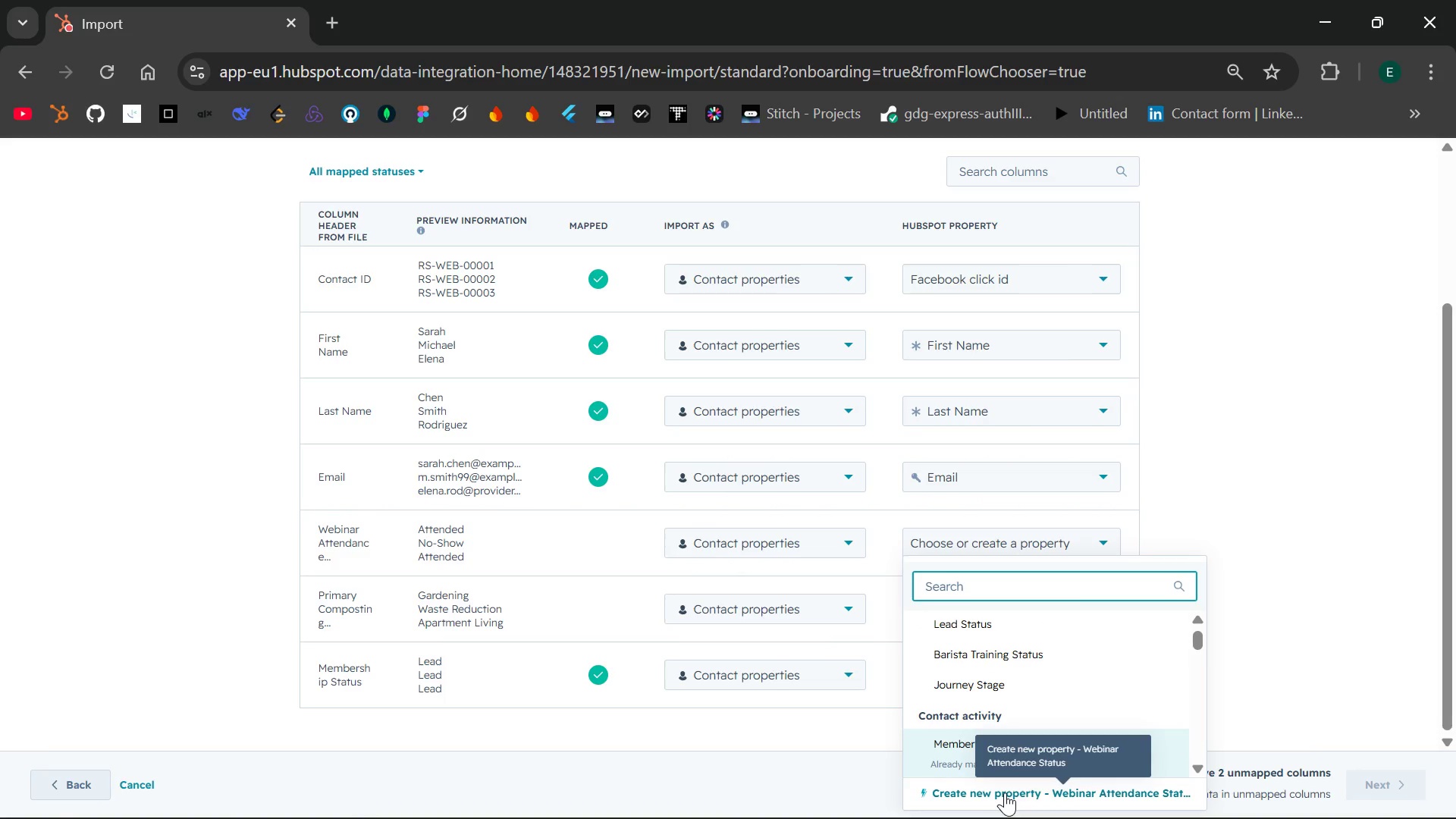 
left_click([1005, 792])
 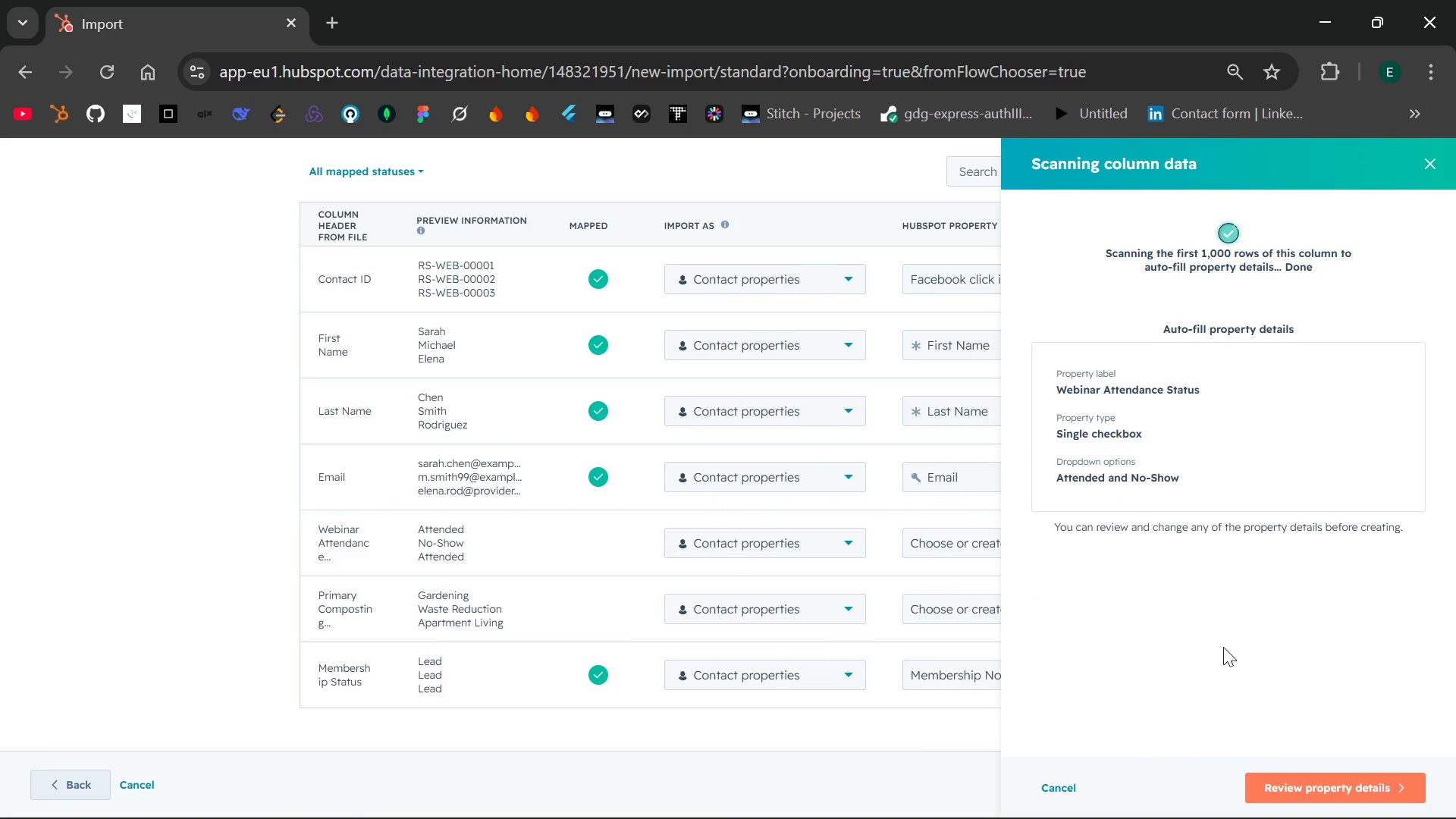 
wait(5.38)
 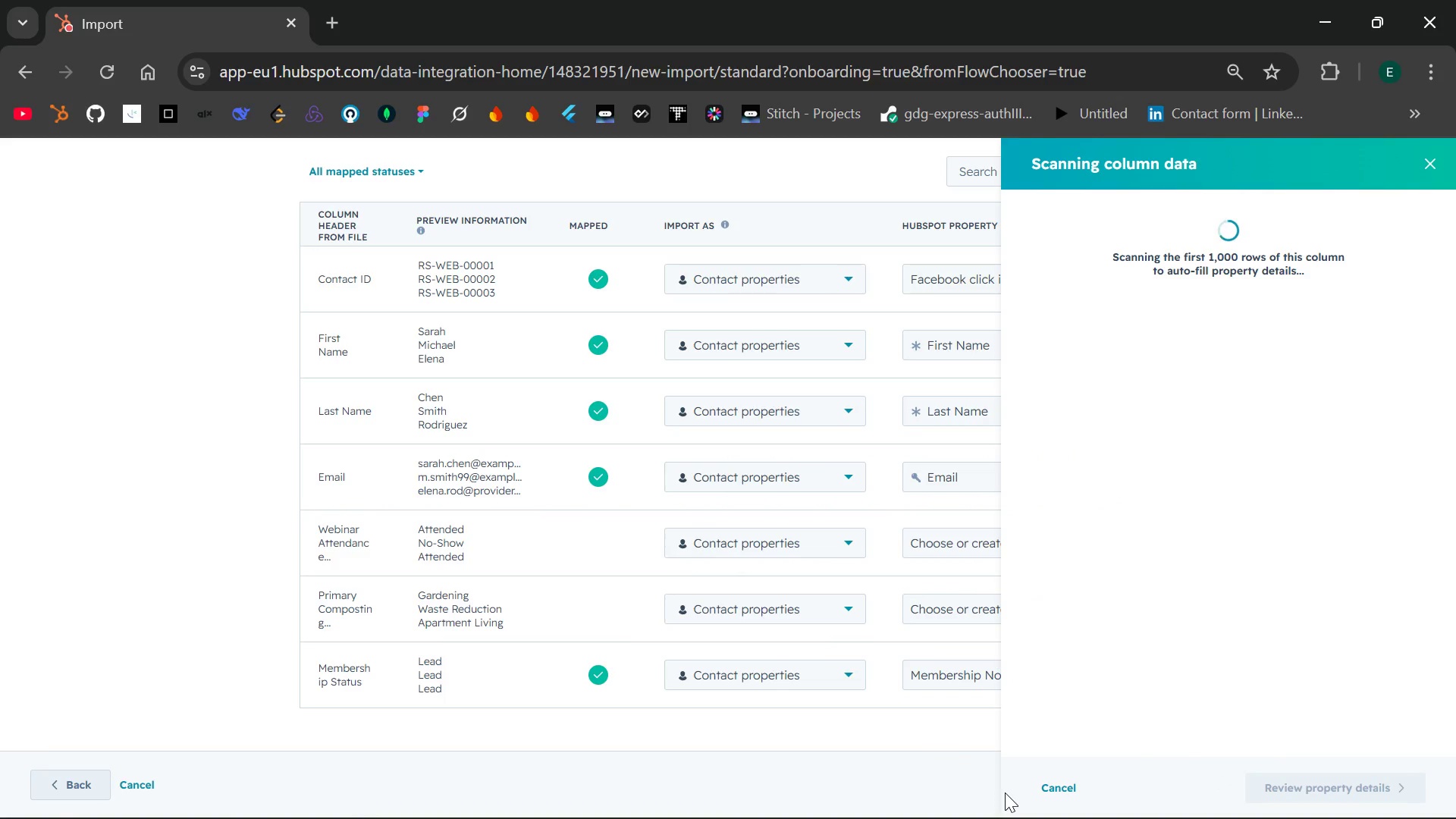 
left_click([1299, 780])
 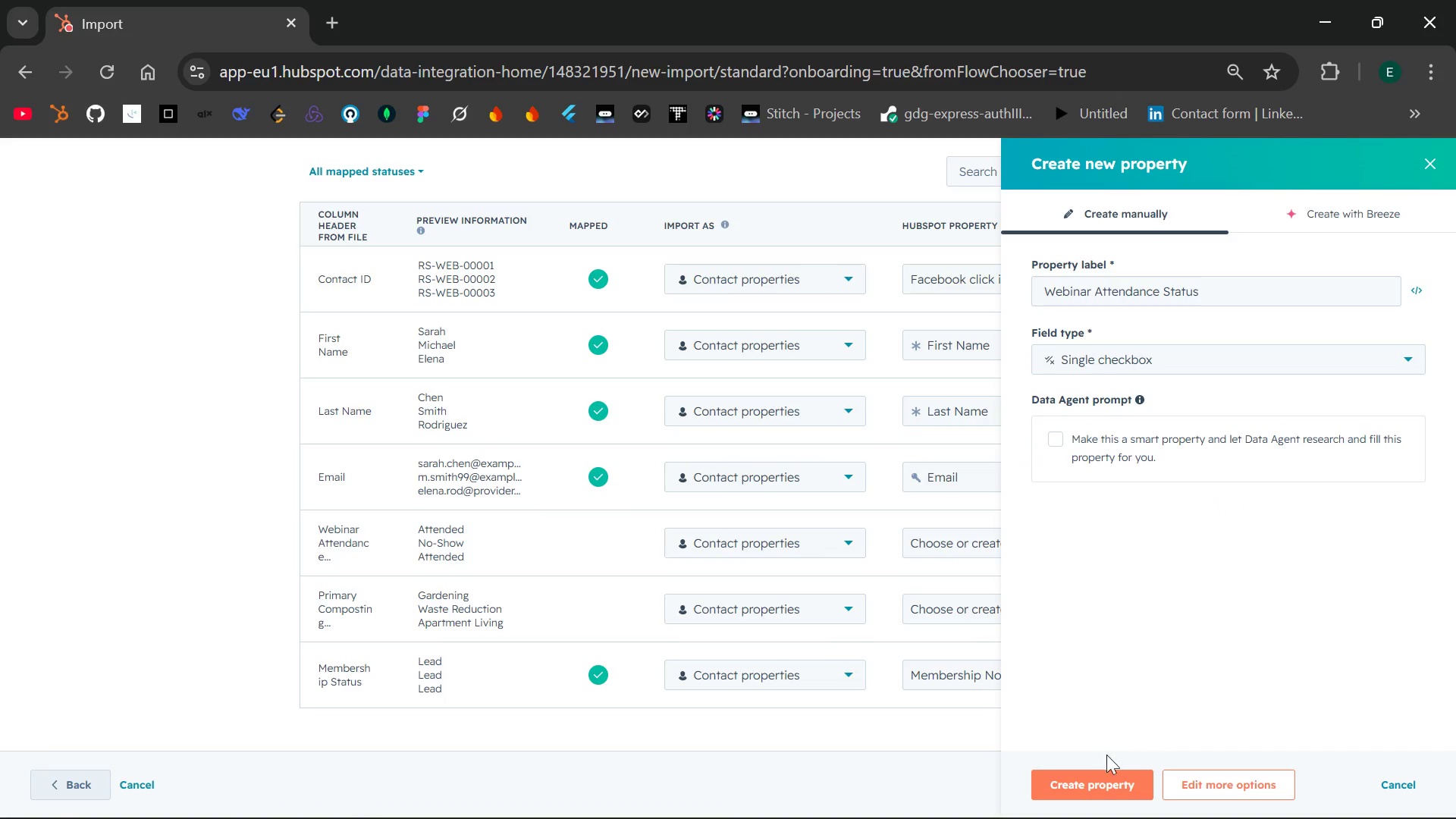 
left_click([1079, 777])
 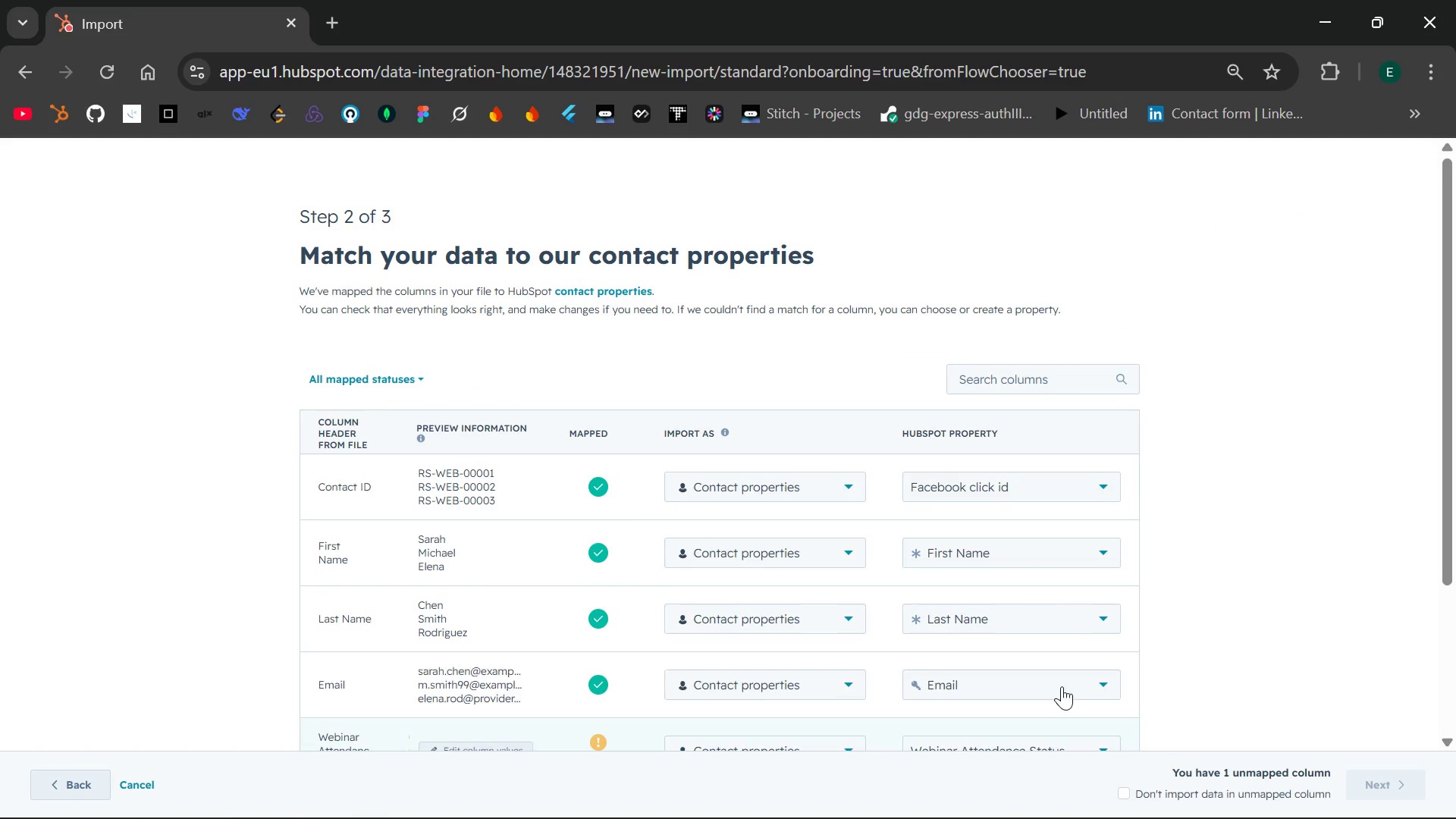 
left_click([1193, 635])
 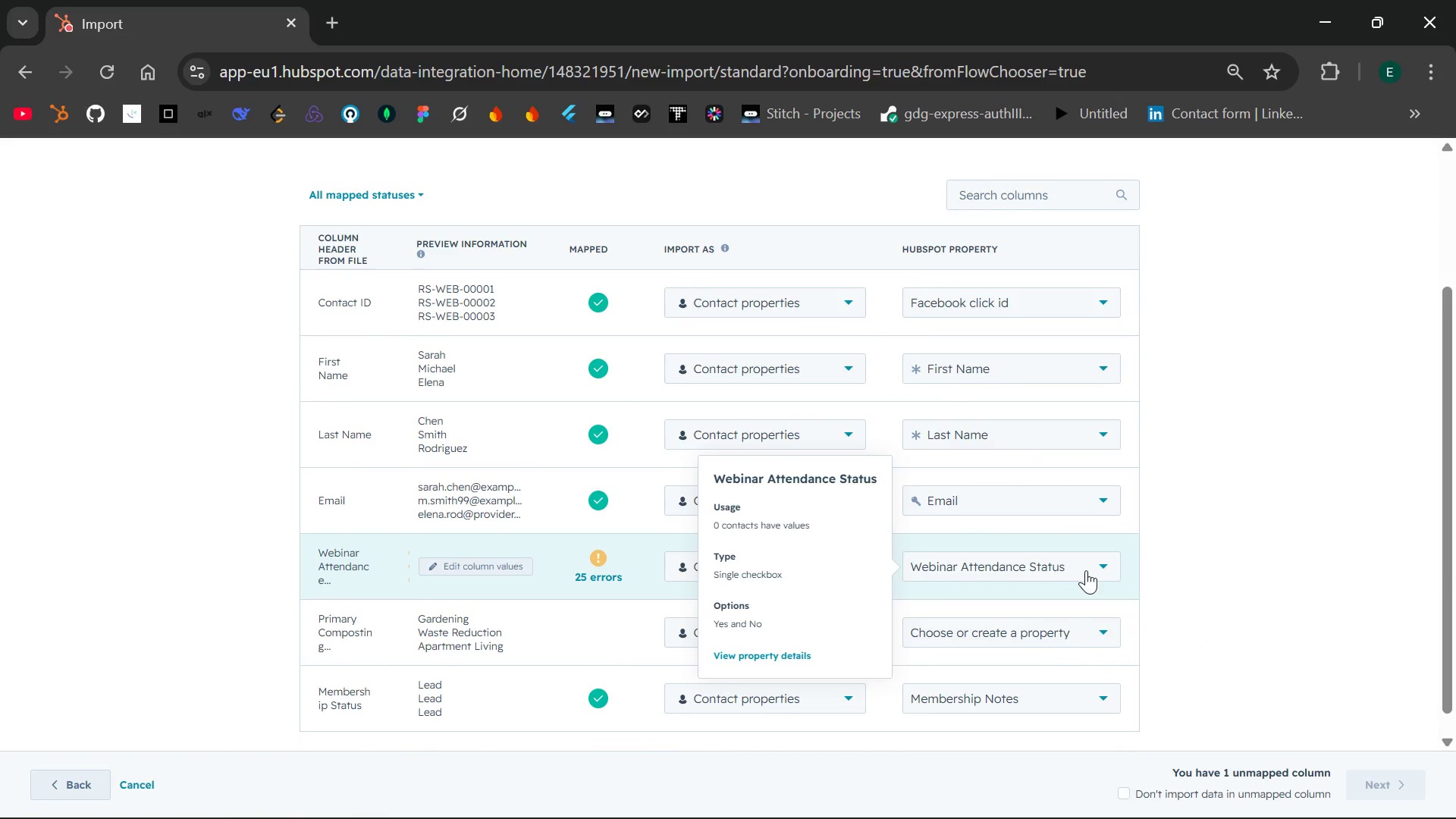 
left_click([1086, 570])
 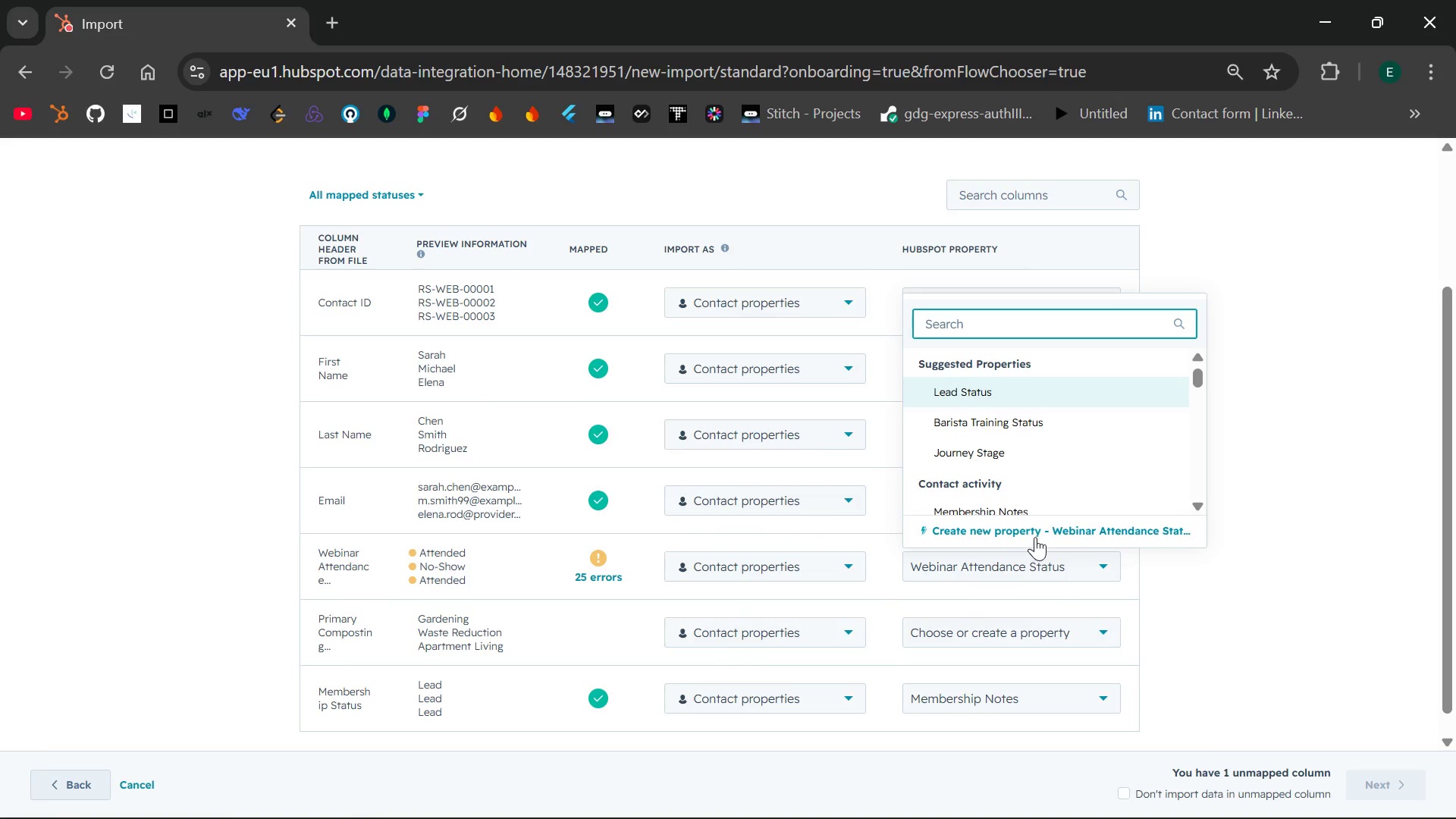 
left_click([1021, 533])
 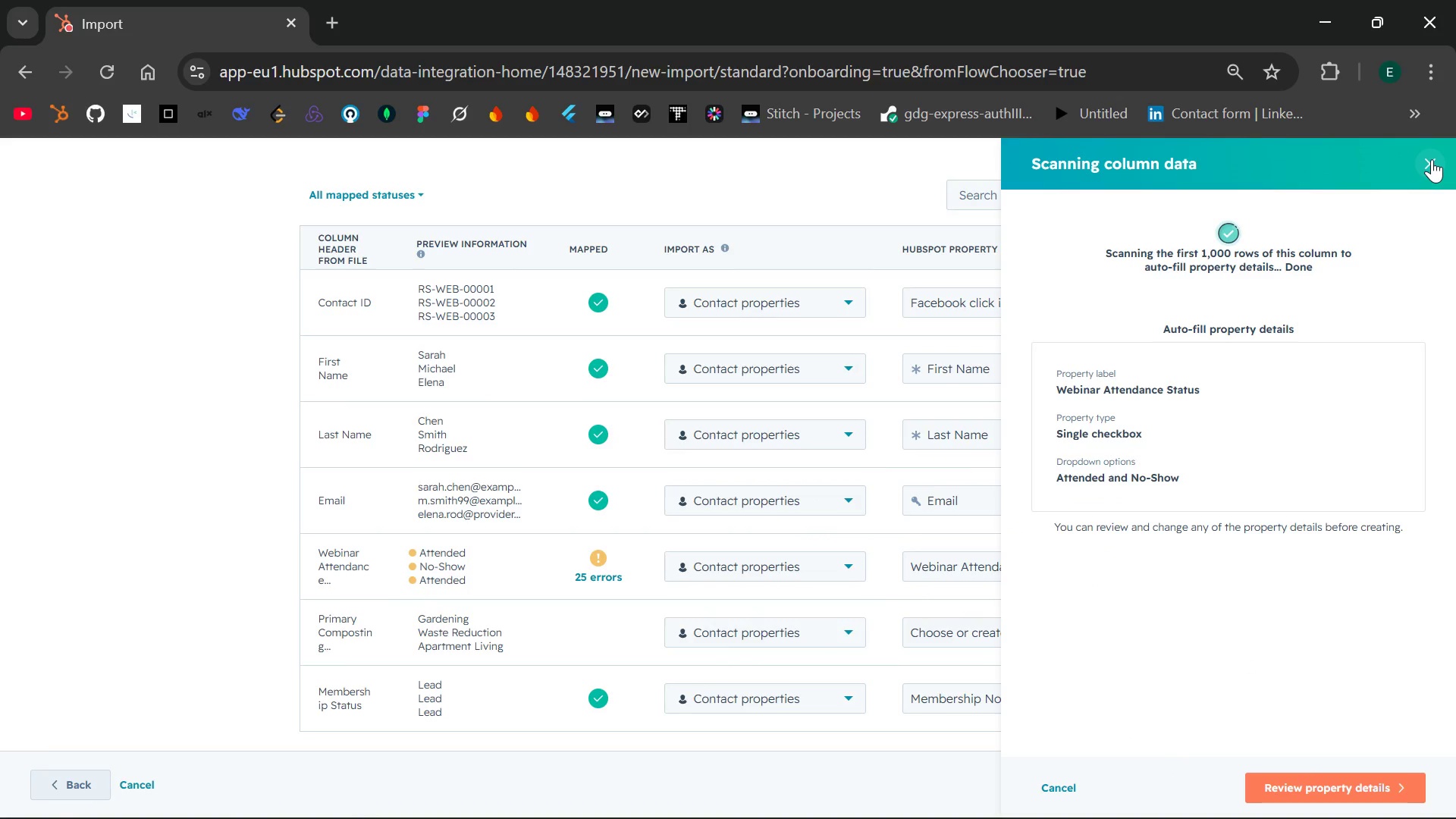 
wait(6.98)
 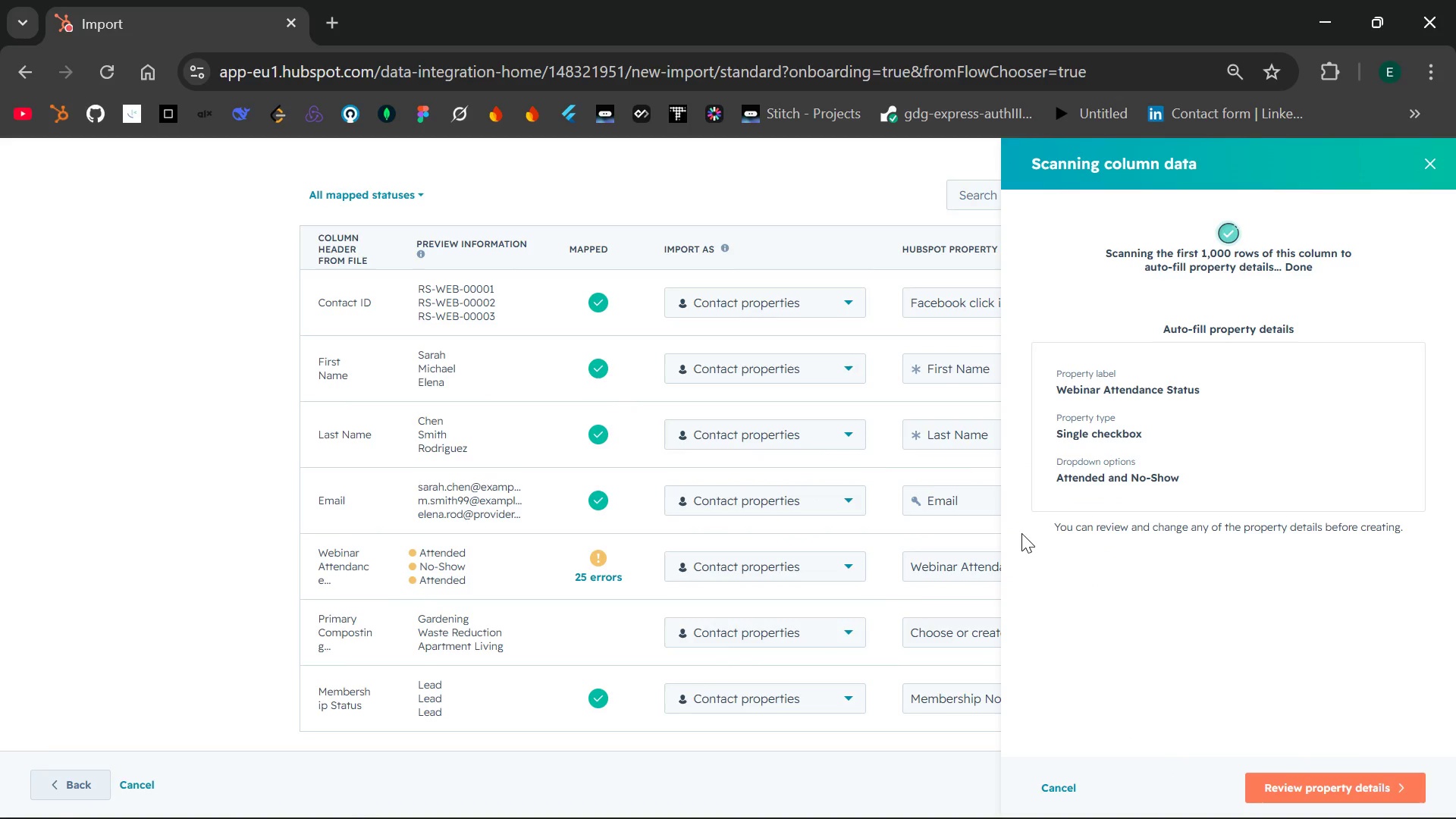 
left_click([1309, 791])
 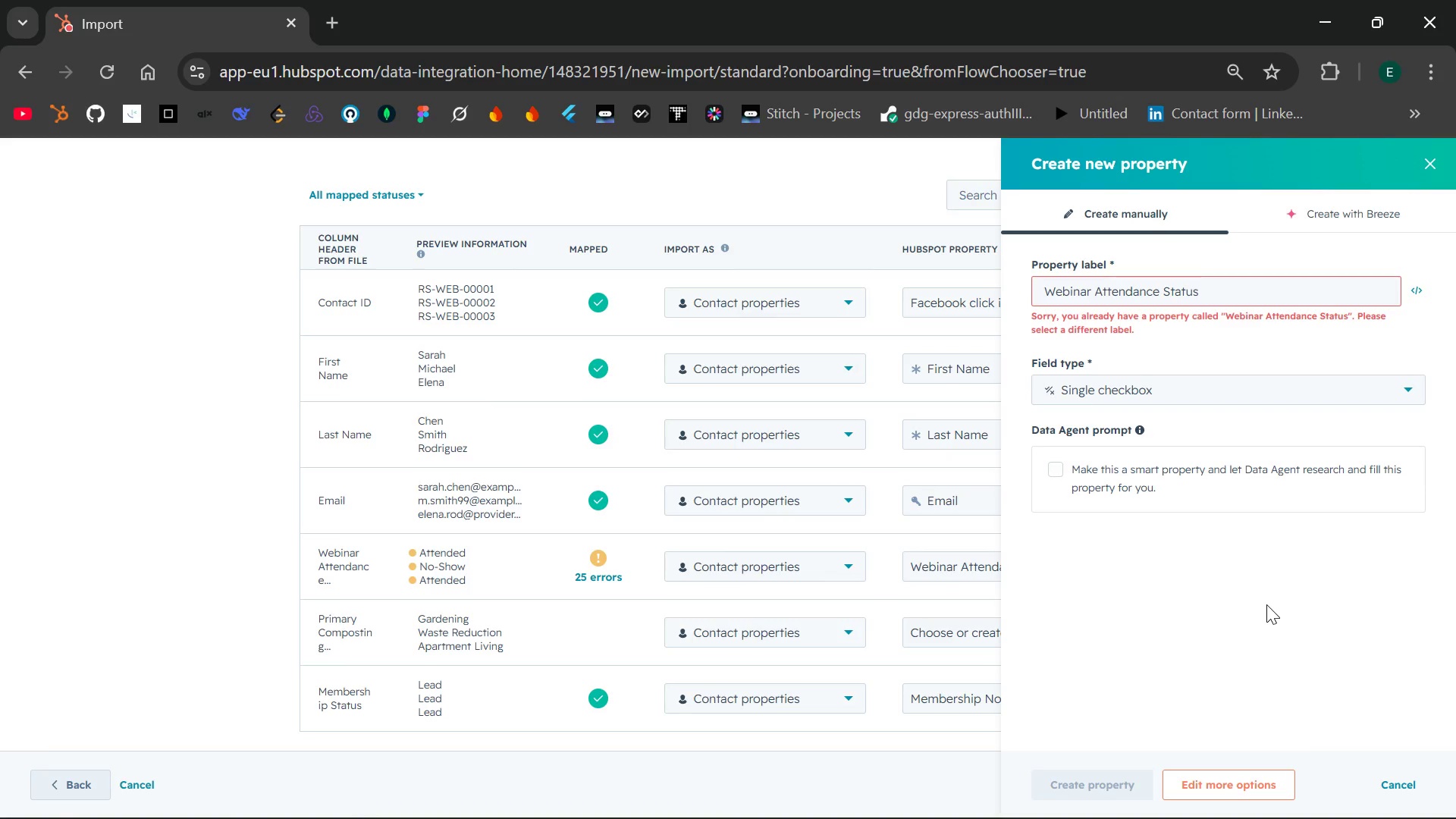 
wait(6.59)
 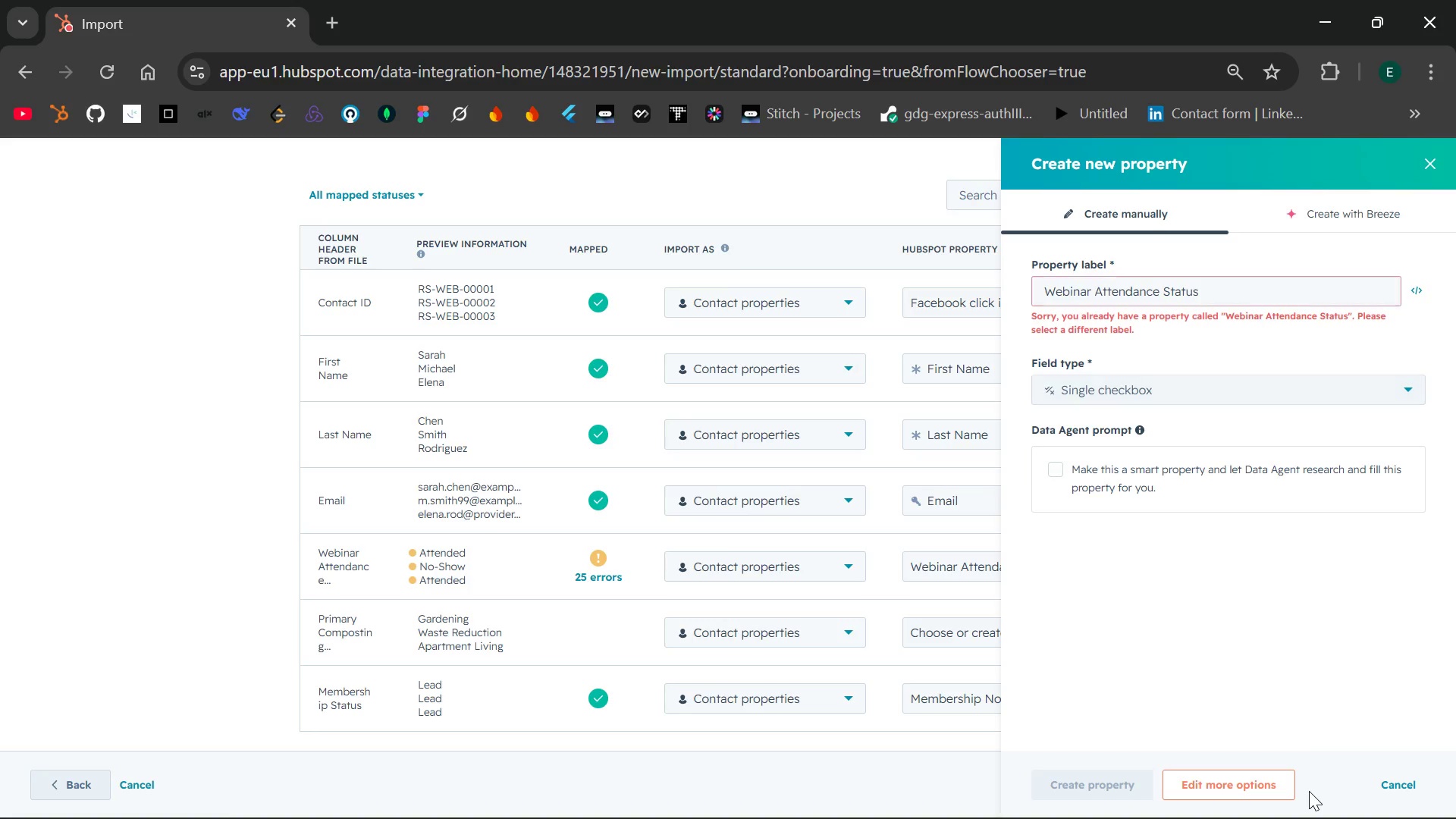 
left_click([1368, 372])
 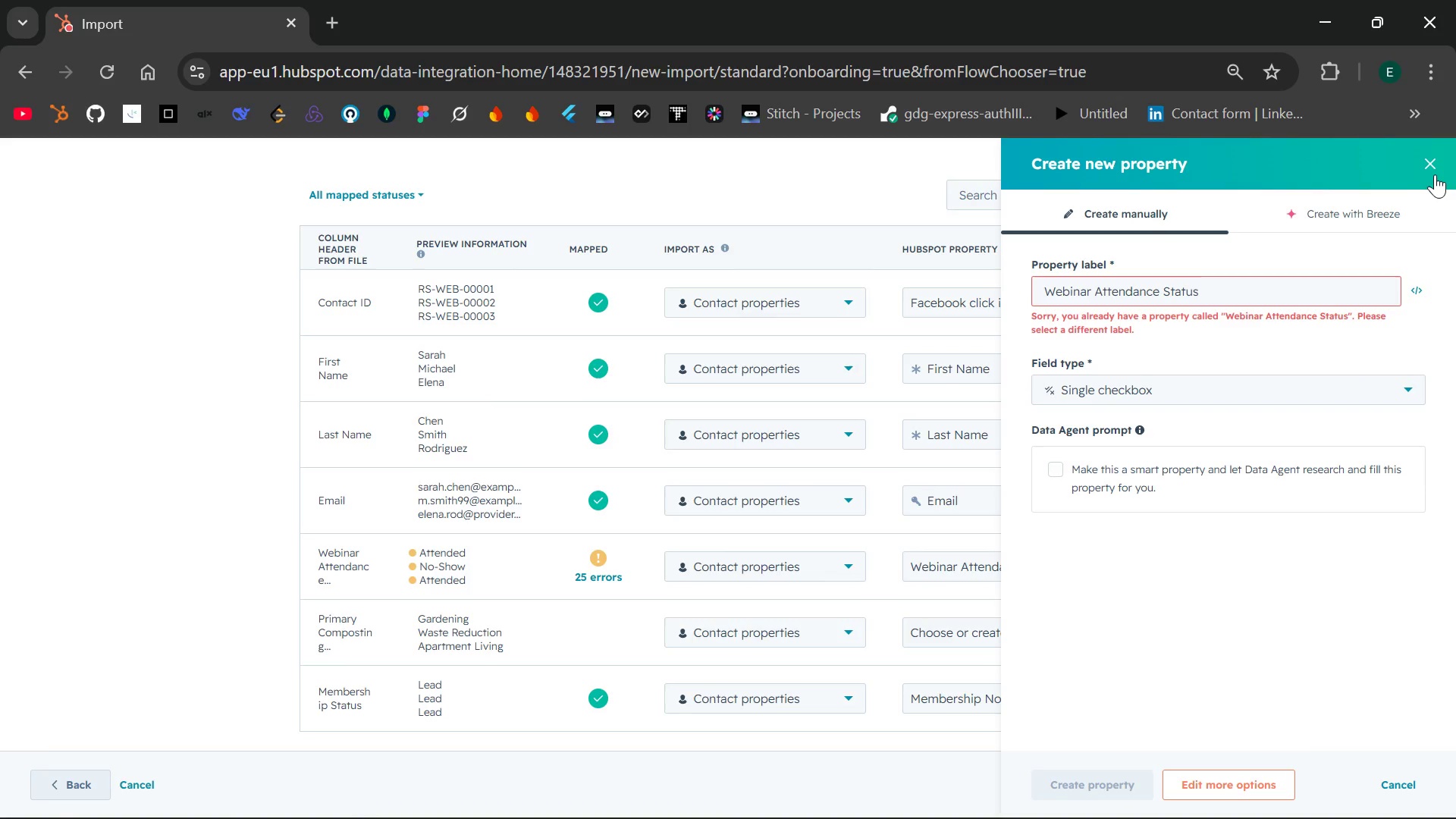 
left_click([1435, 171])
 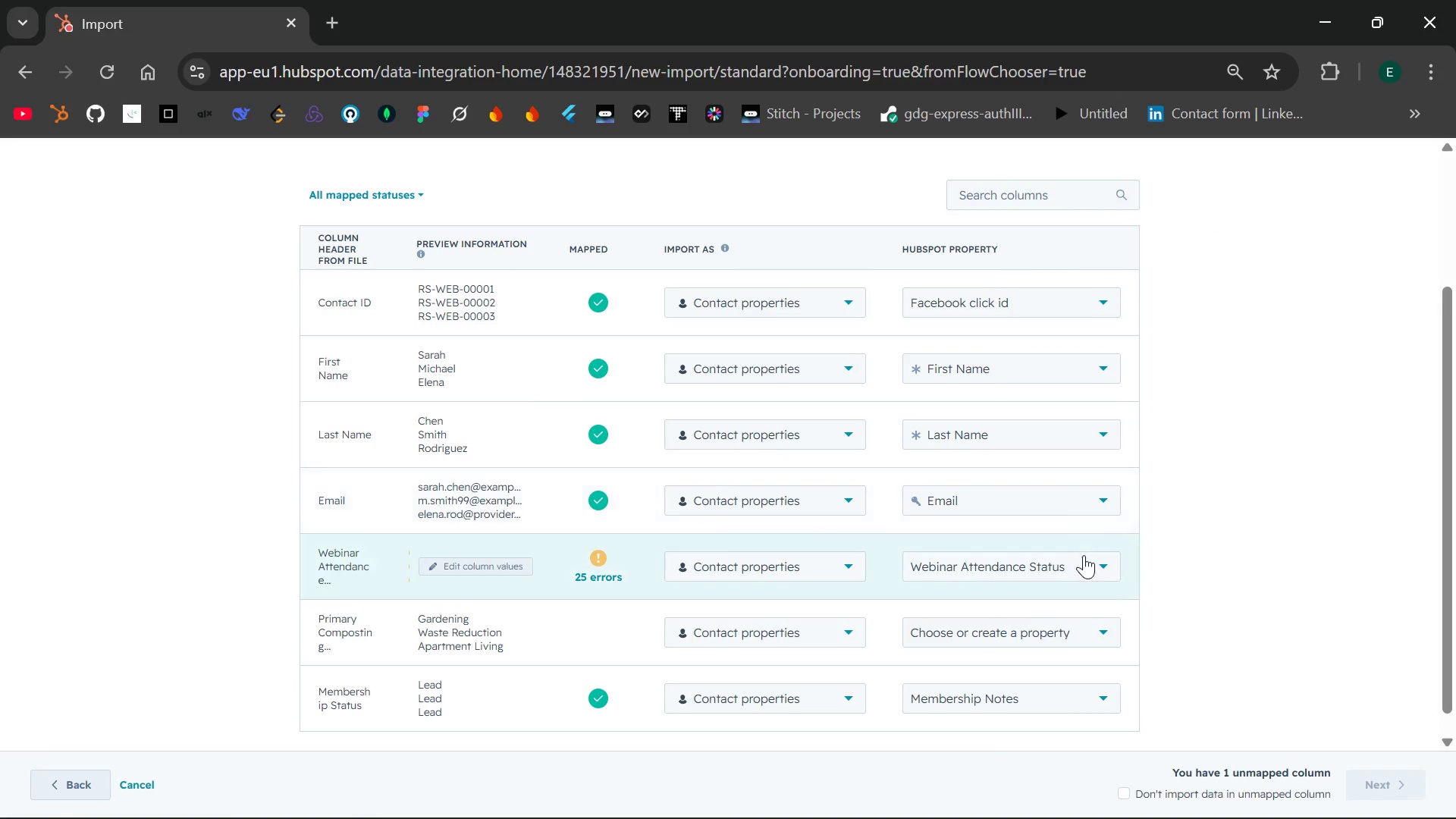 
left_click([1093, 563])
 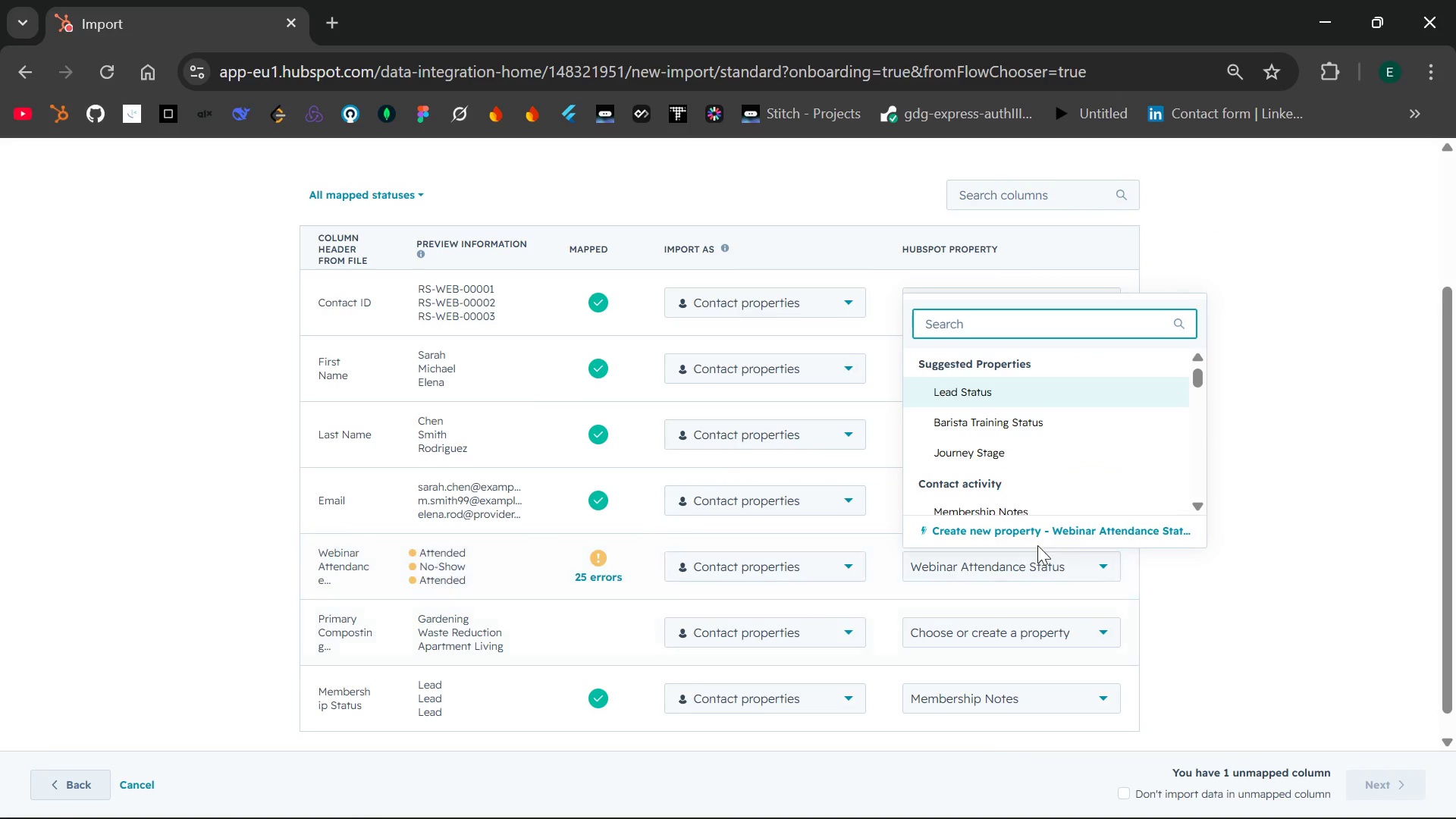 
left_click([1125, 557])
 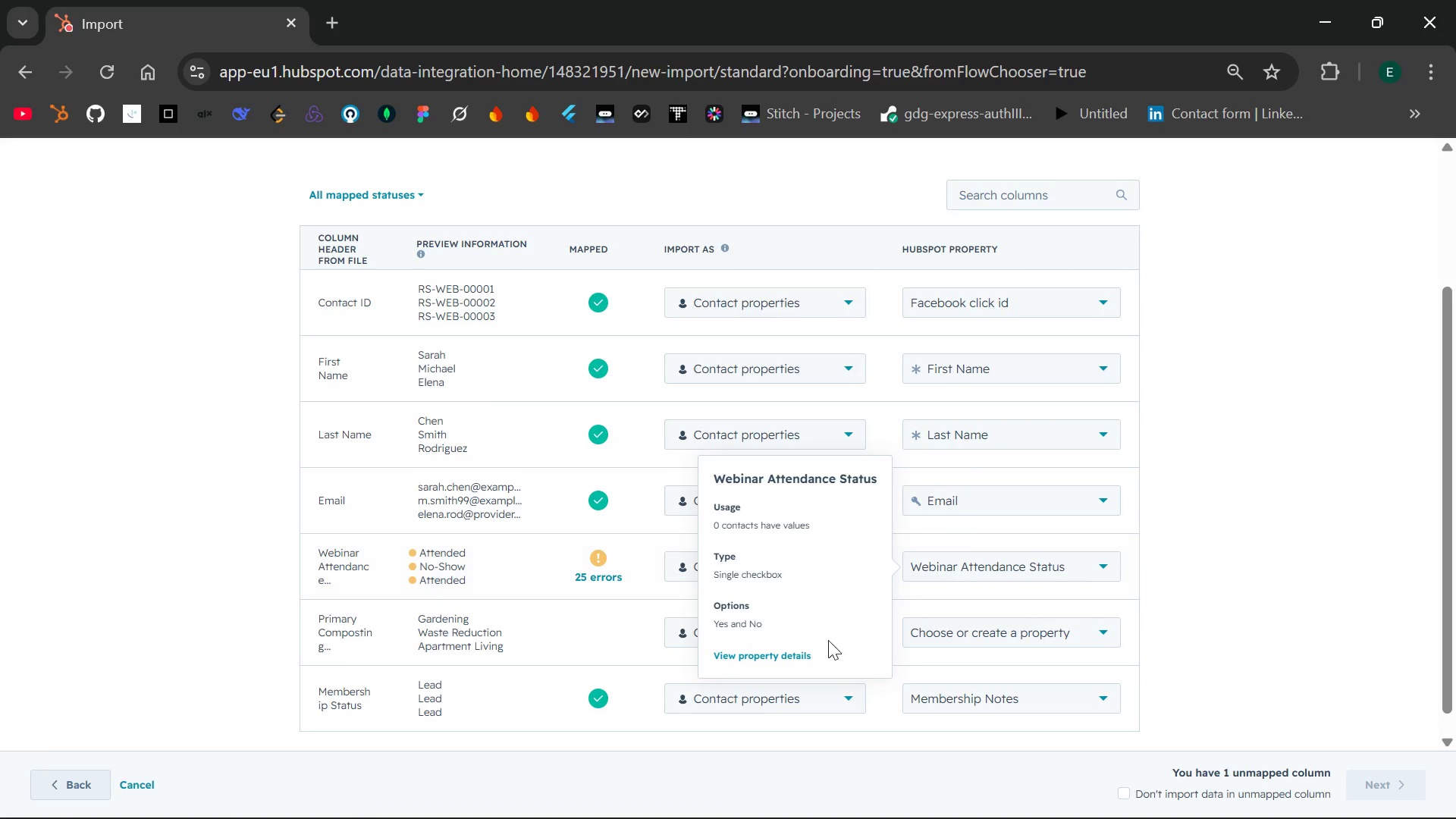 
left_click([785, 655])
 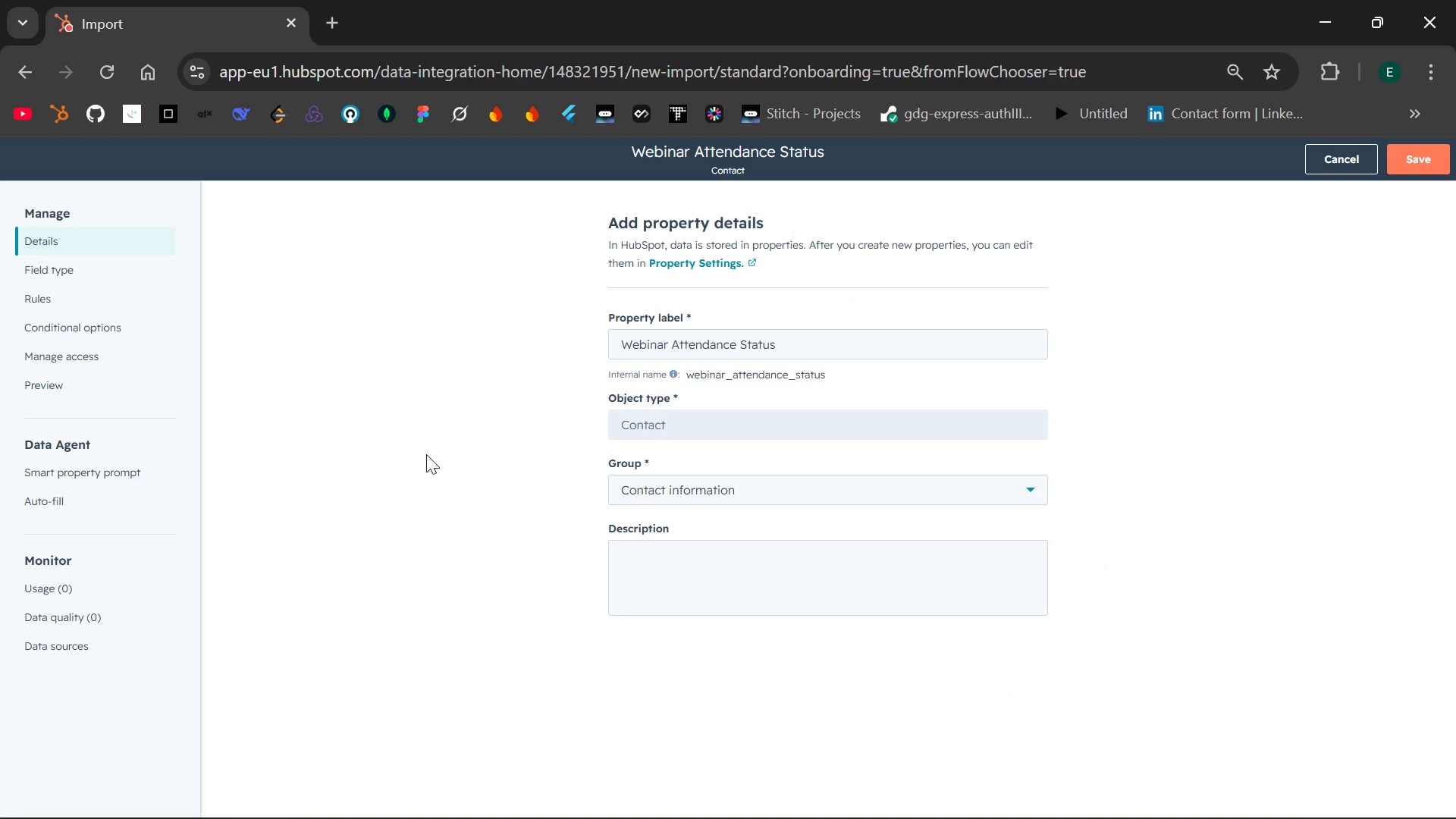 
left_click([113, 277])
 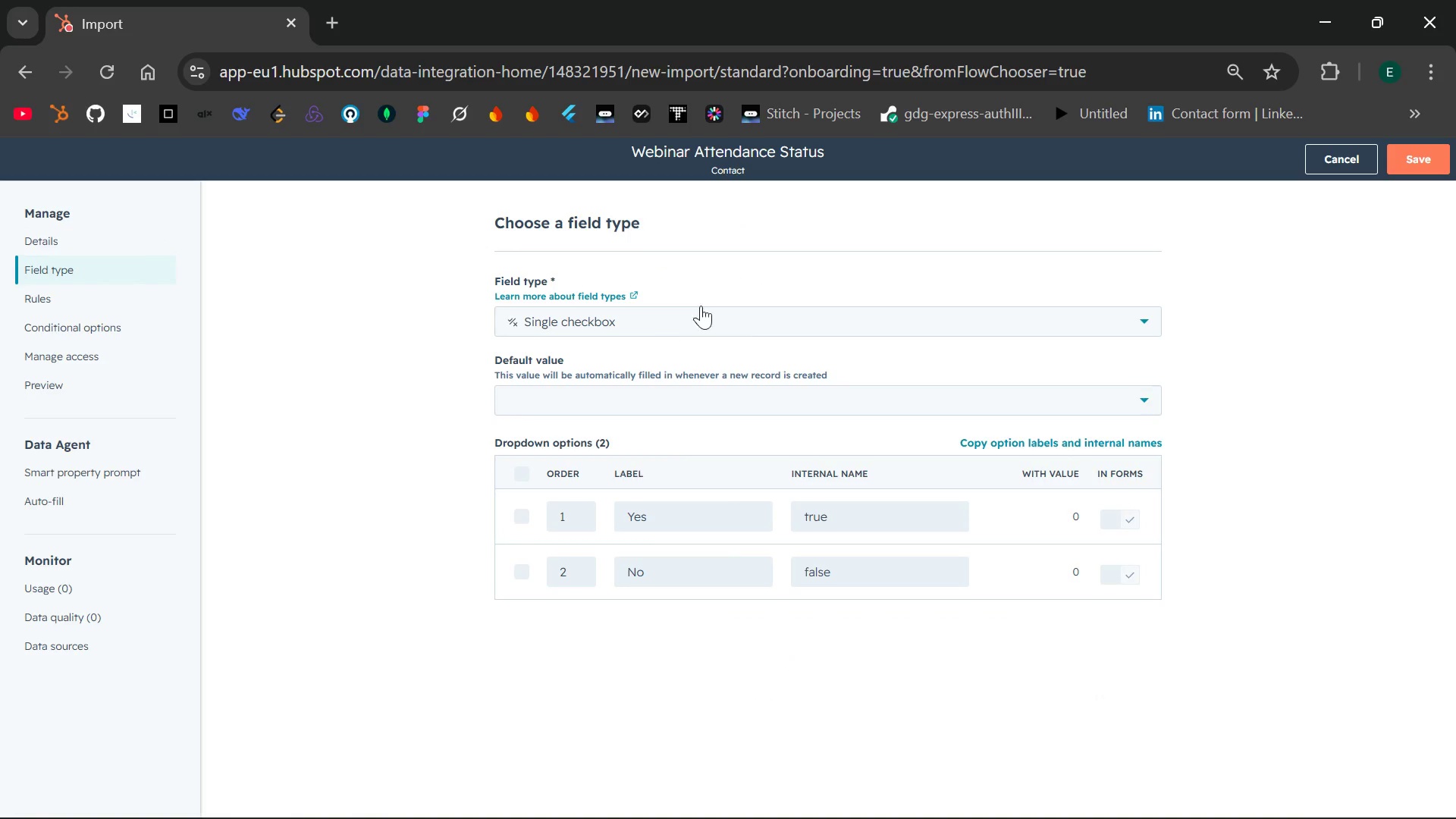 
left_click([894, 334])
 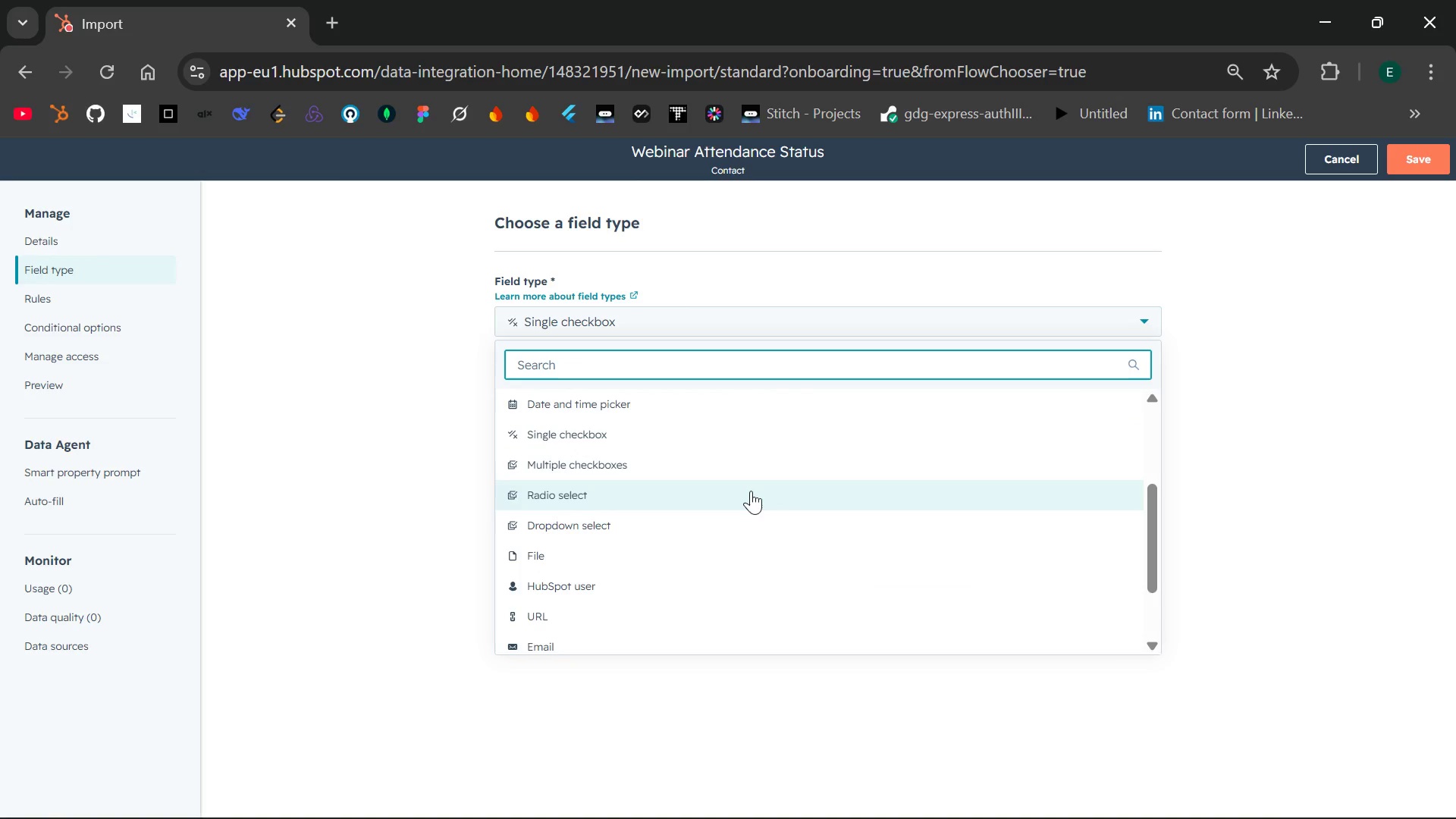 
mouse_move([742, 454])
 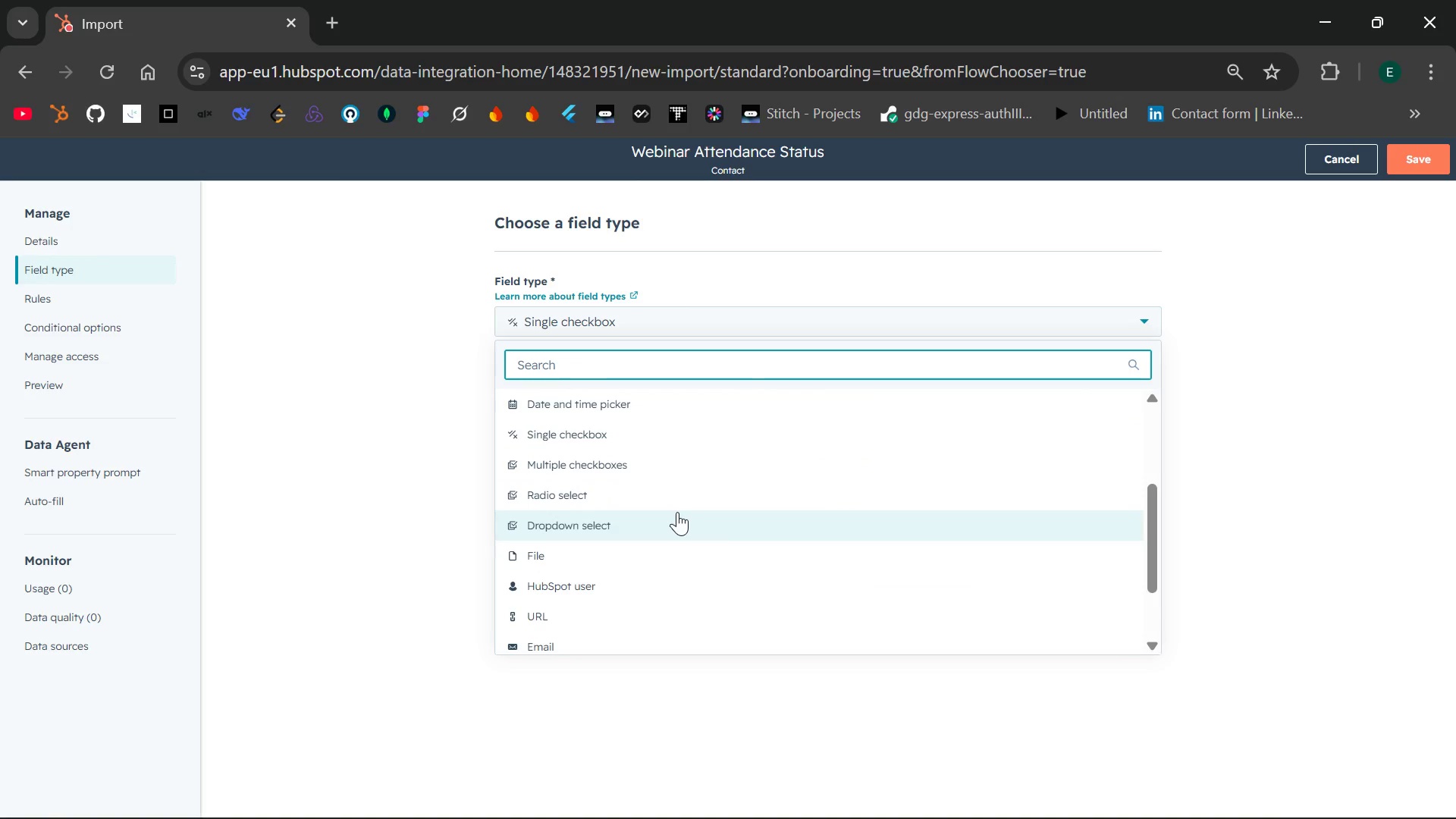 
left_click([677, 512])
 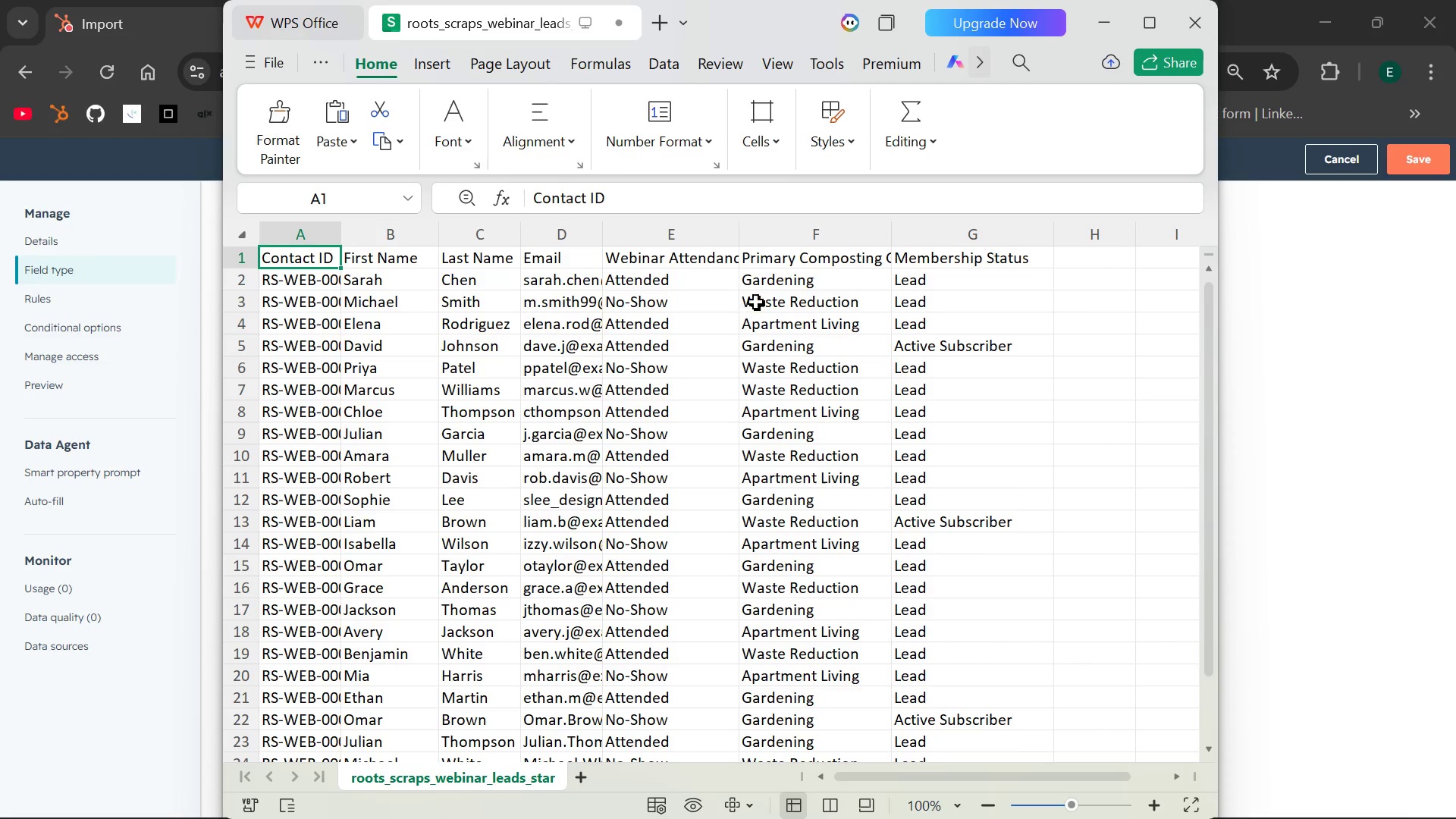 
wait(7.28)
 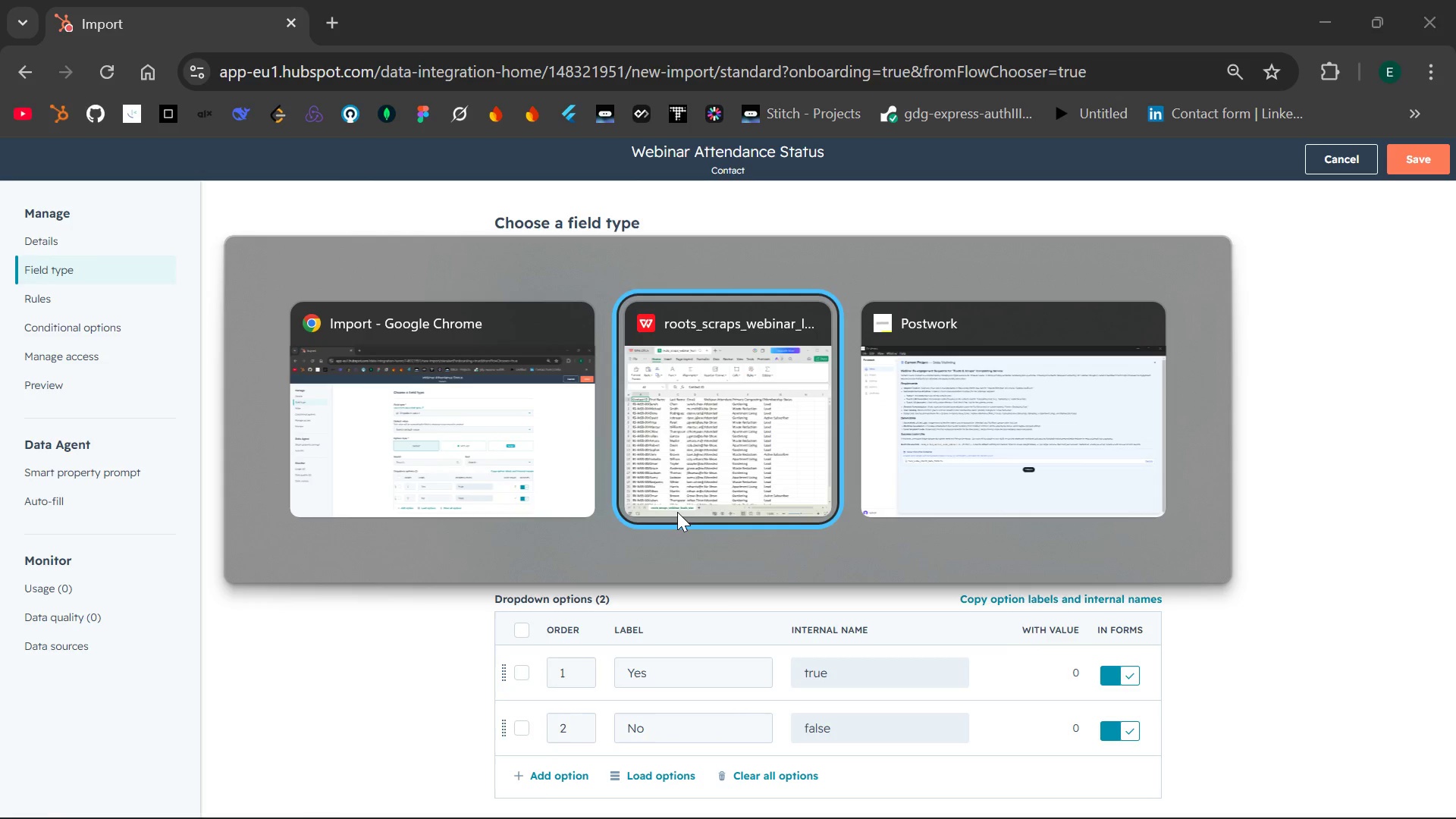 
double_click([667, 282])
 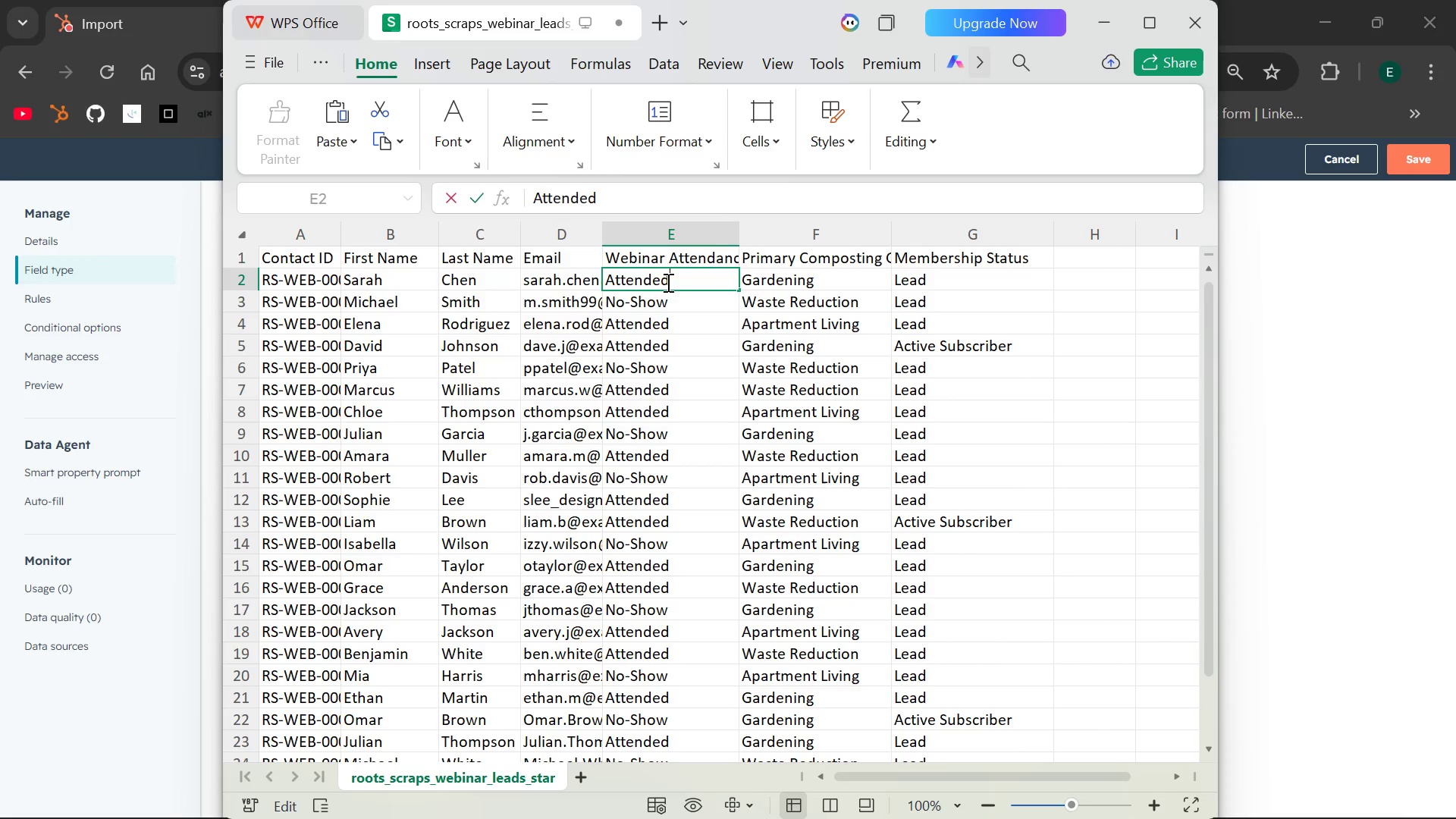 
key(Control+A)
 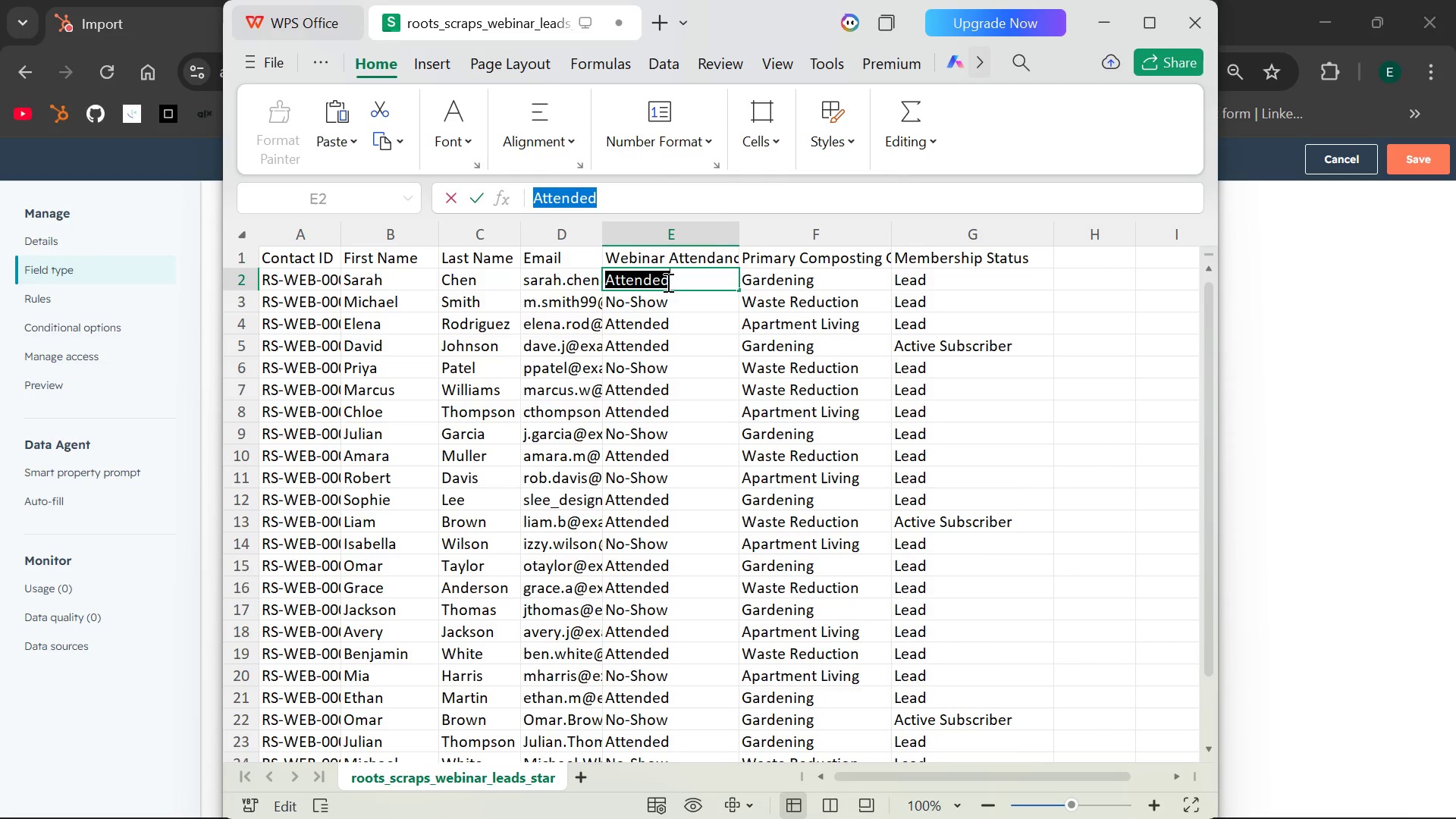 
key(Control+C)
 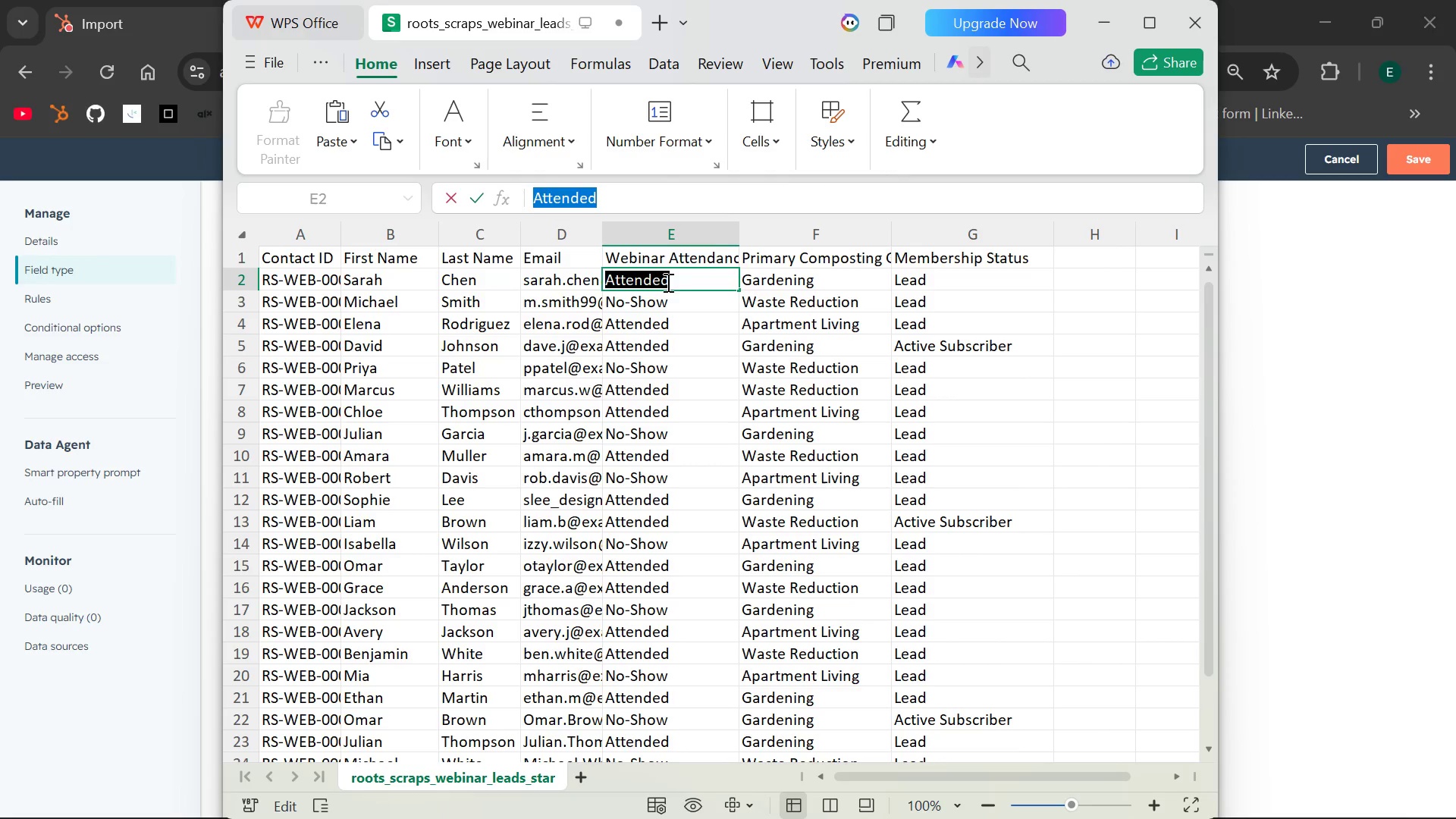 
left_click([667, 282])
 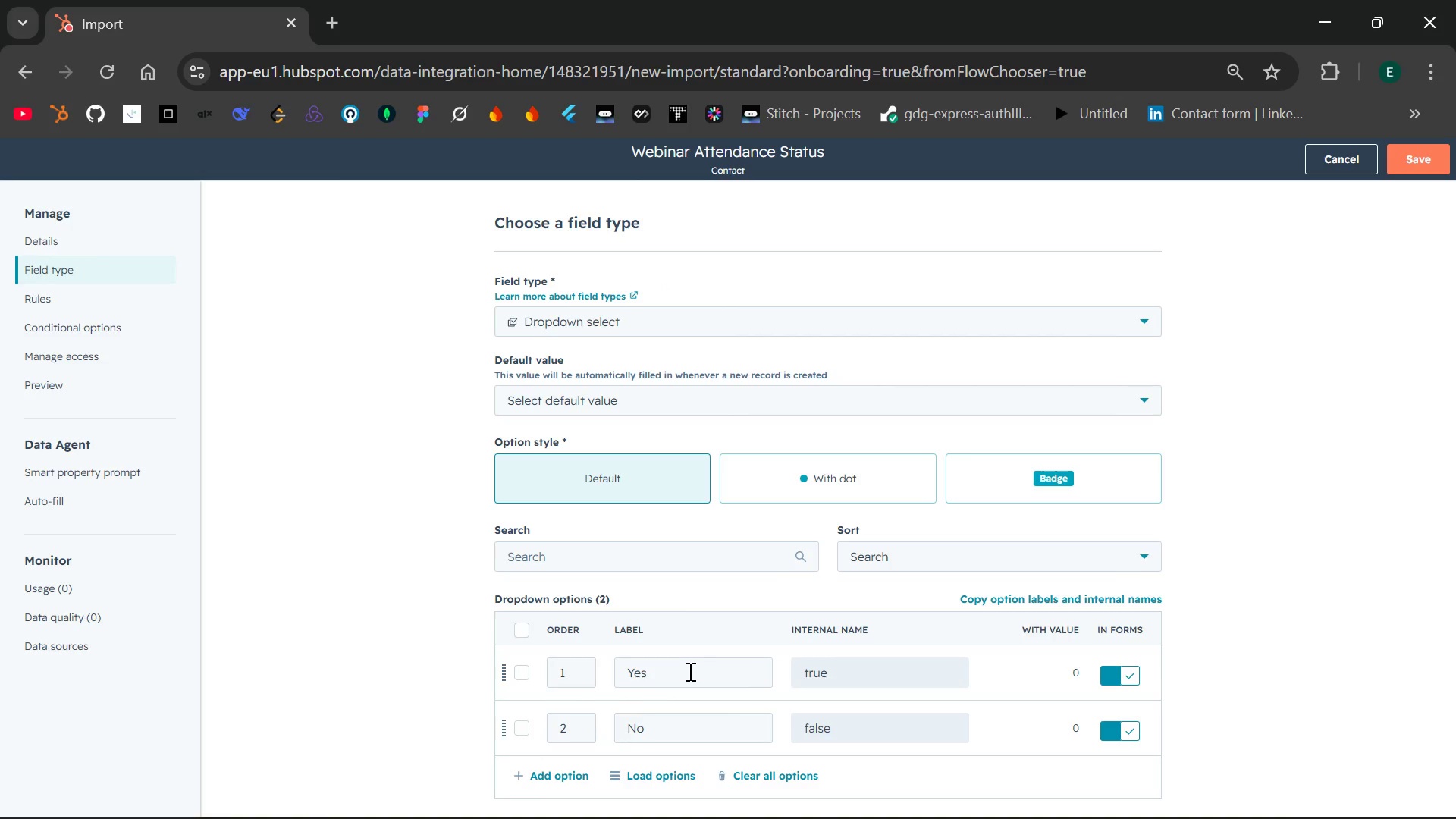 
wait(6.33)
 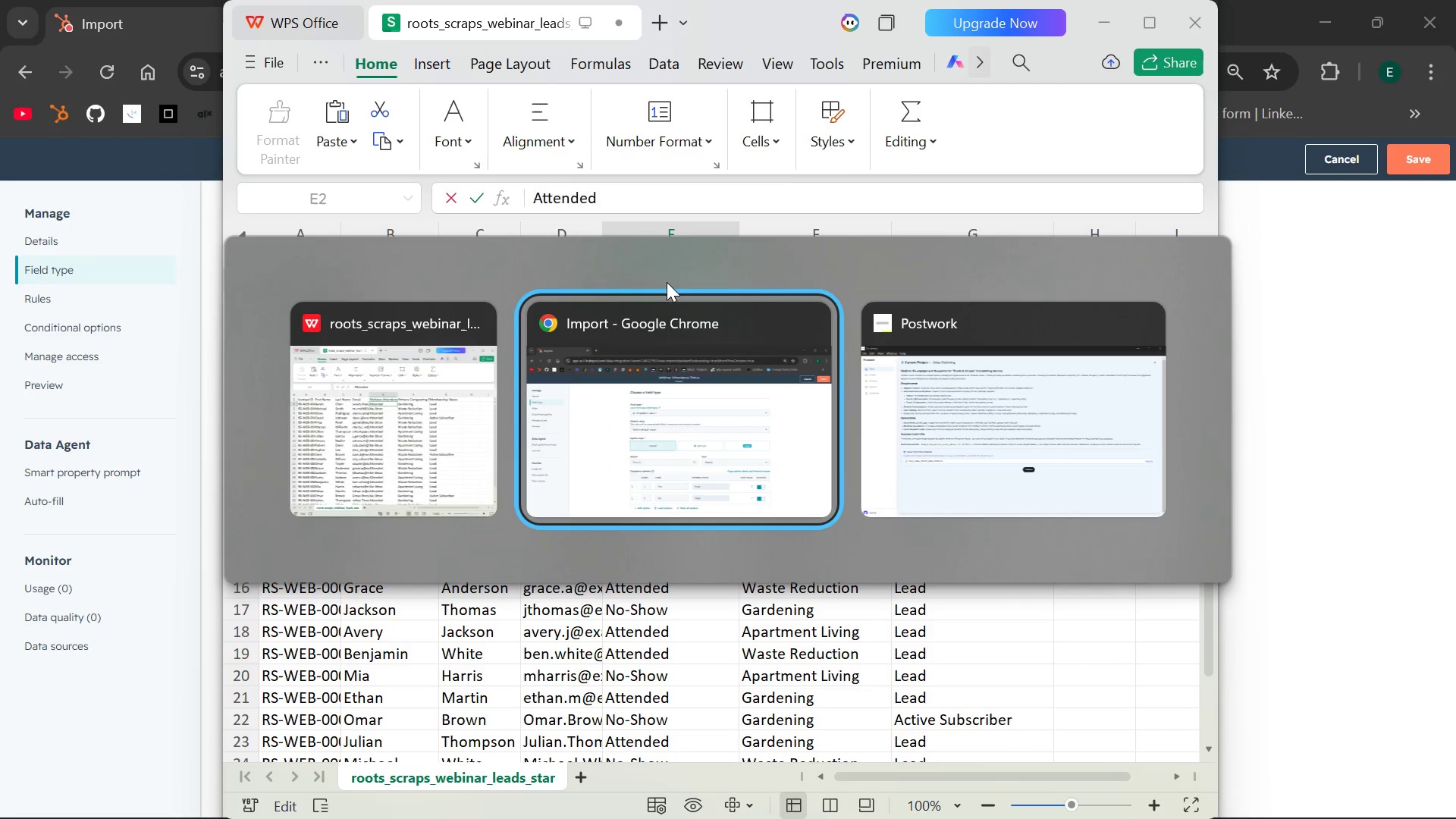 
left_click([689, 671])
 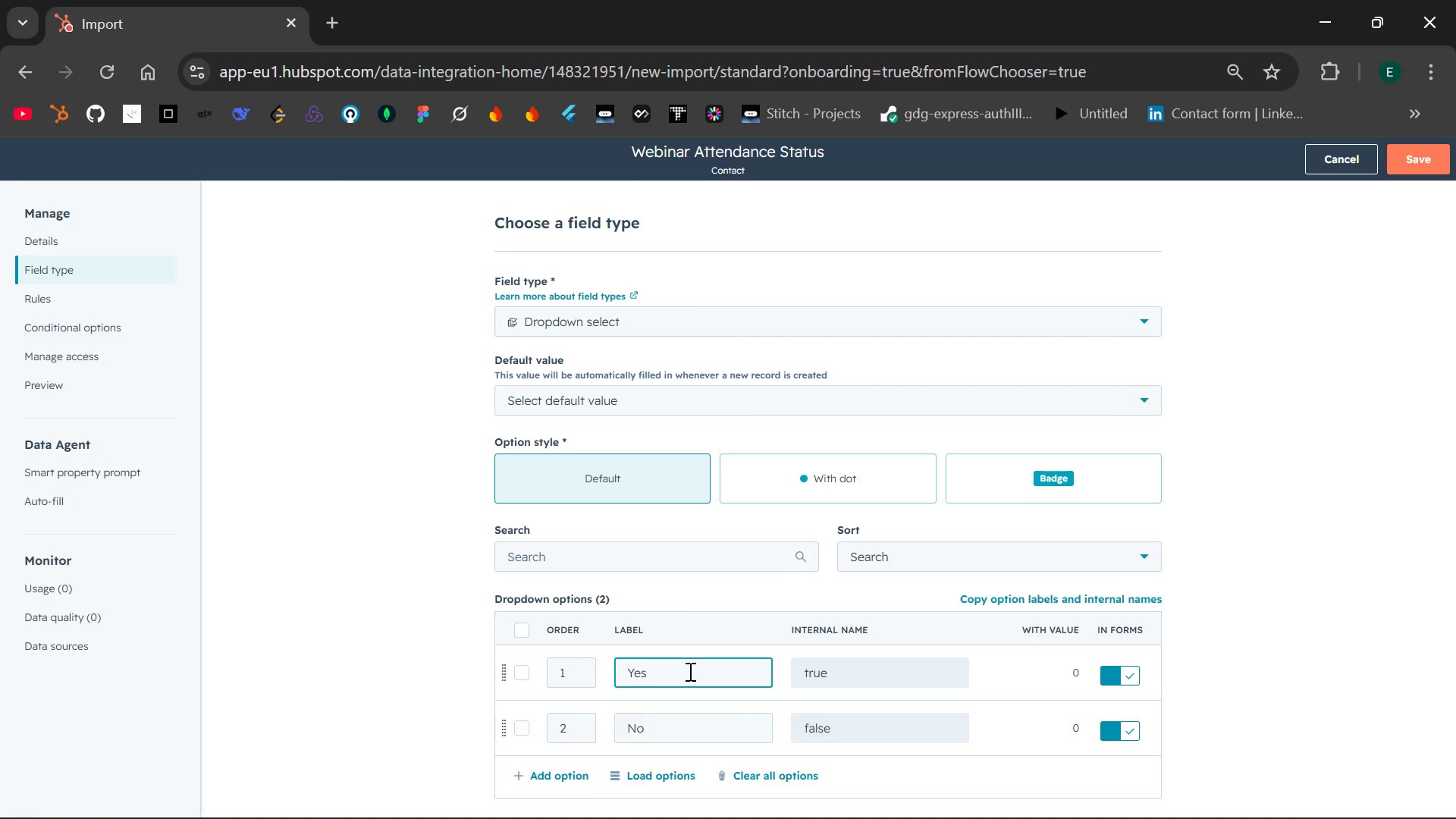 
left_click_drag(start_coordinate=[689, 671], to_coordinate=[637, 679])
 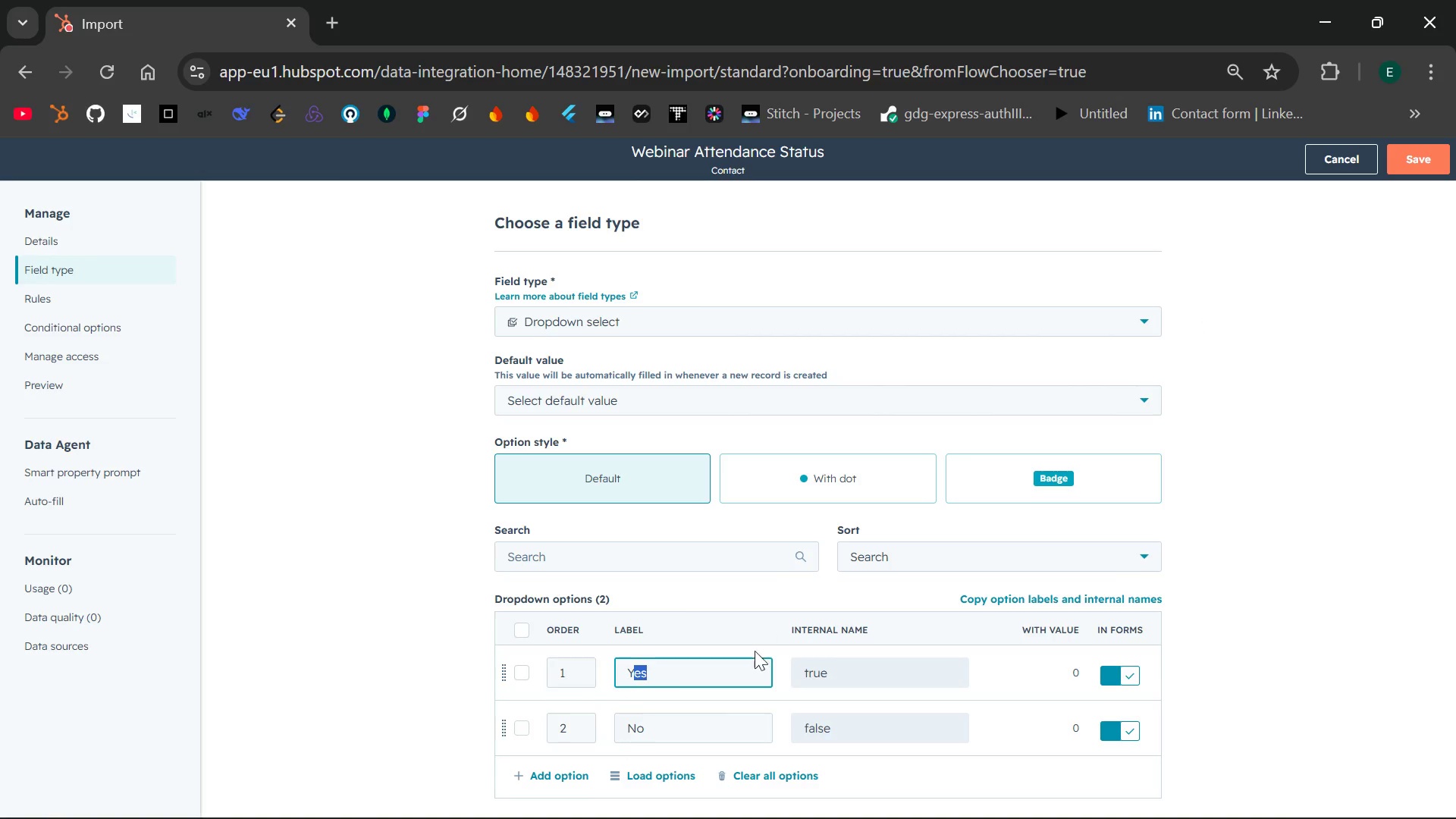 
wait(6.11)
 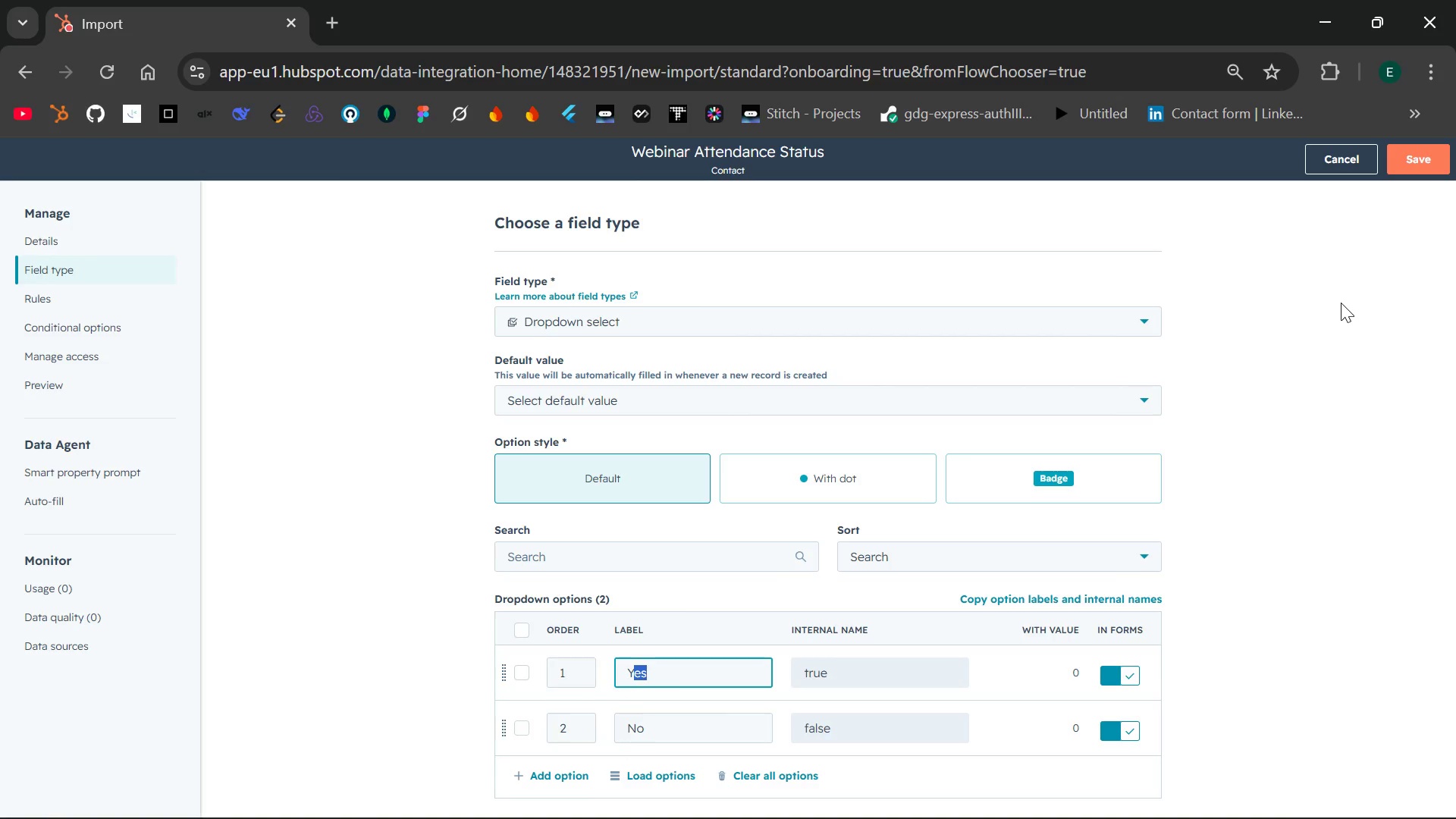 
left_click([687, 672])
 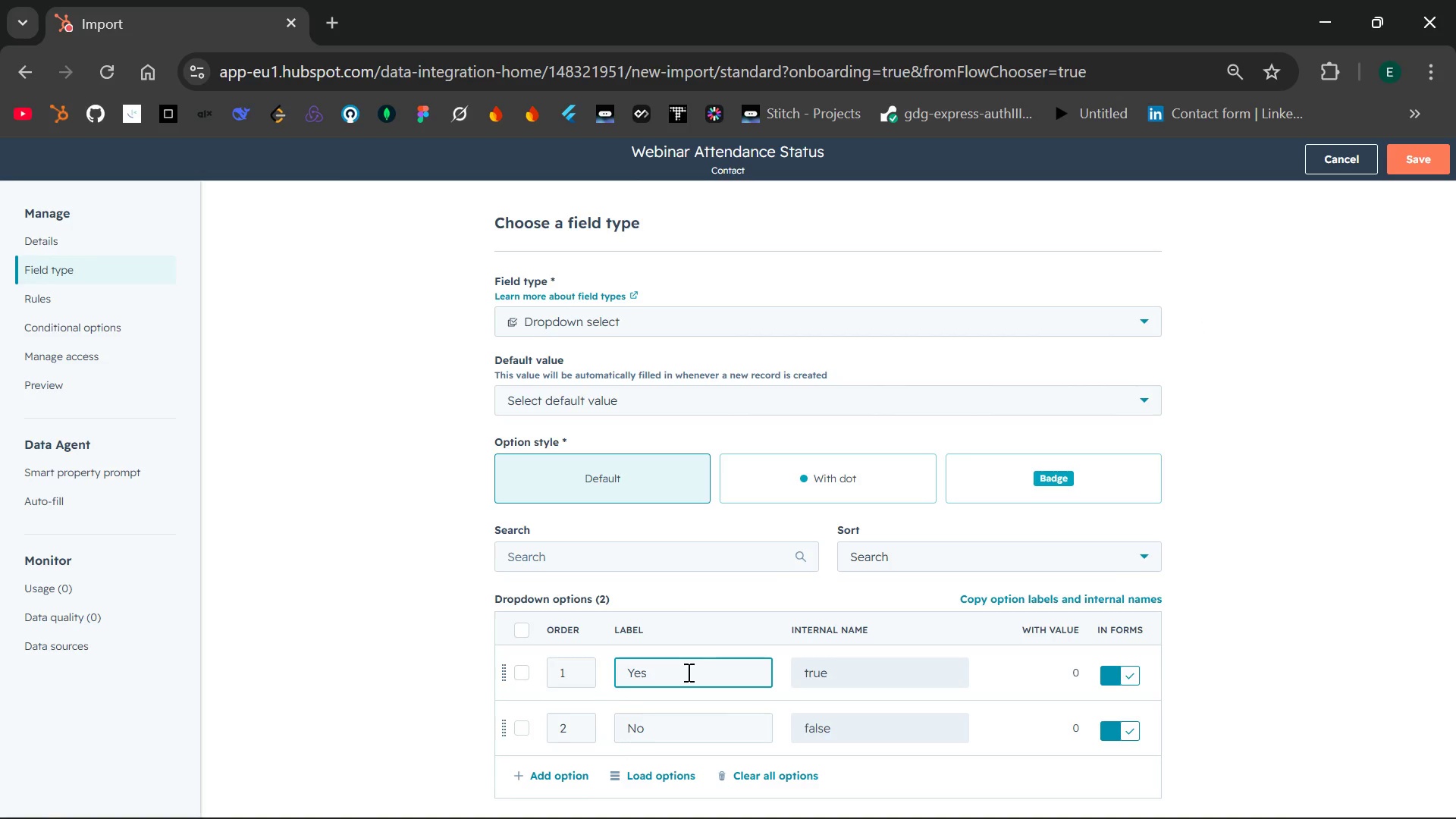 
left_click_drag(start_coordinate=[687, 672], to_coordinate=[584, 698])
 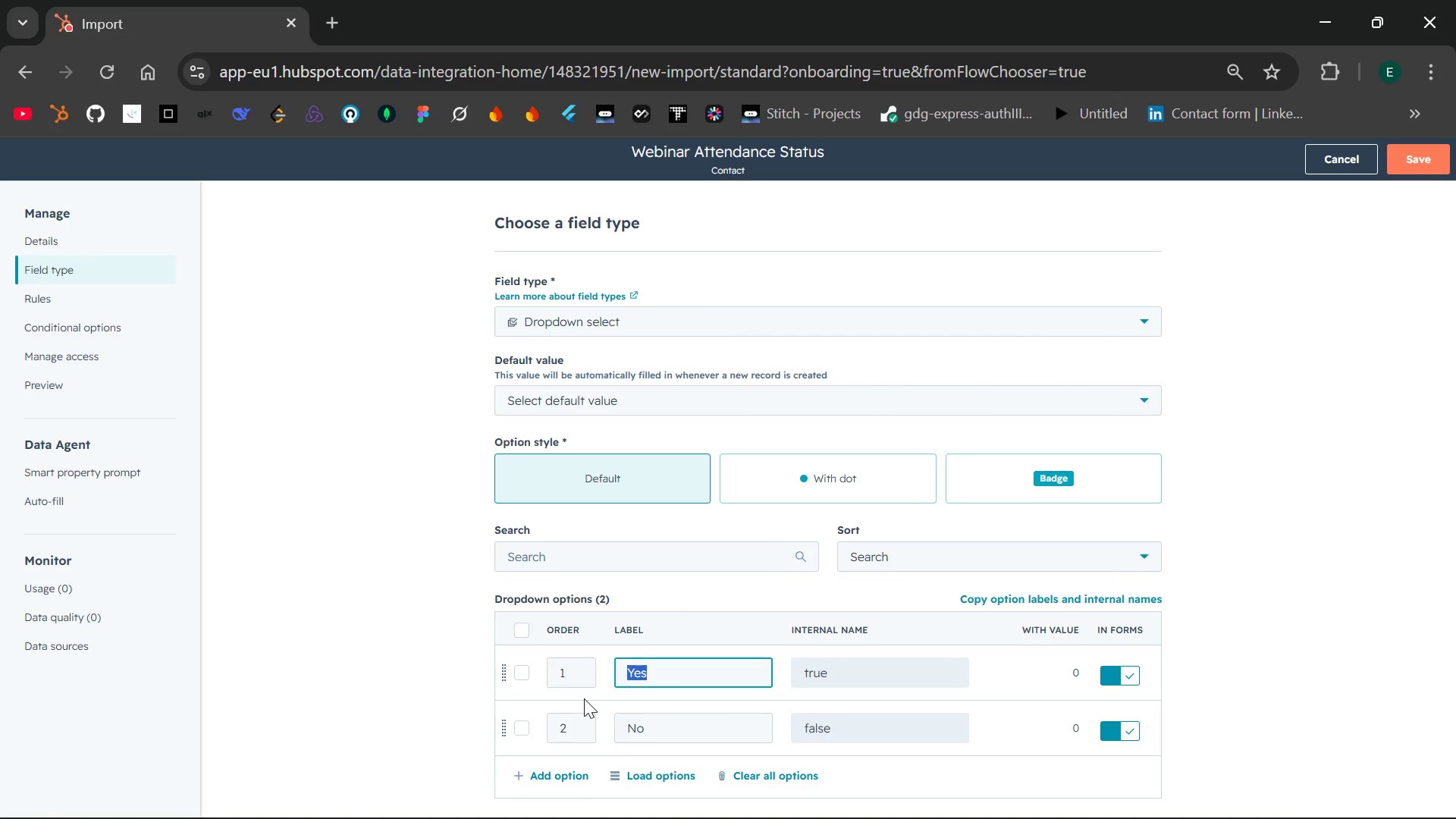 
key(Control+V)
 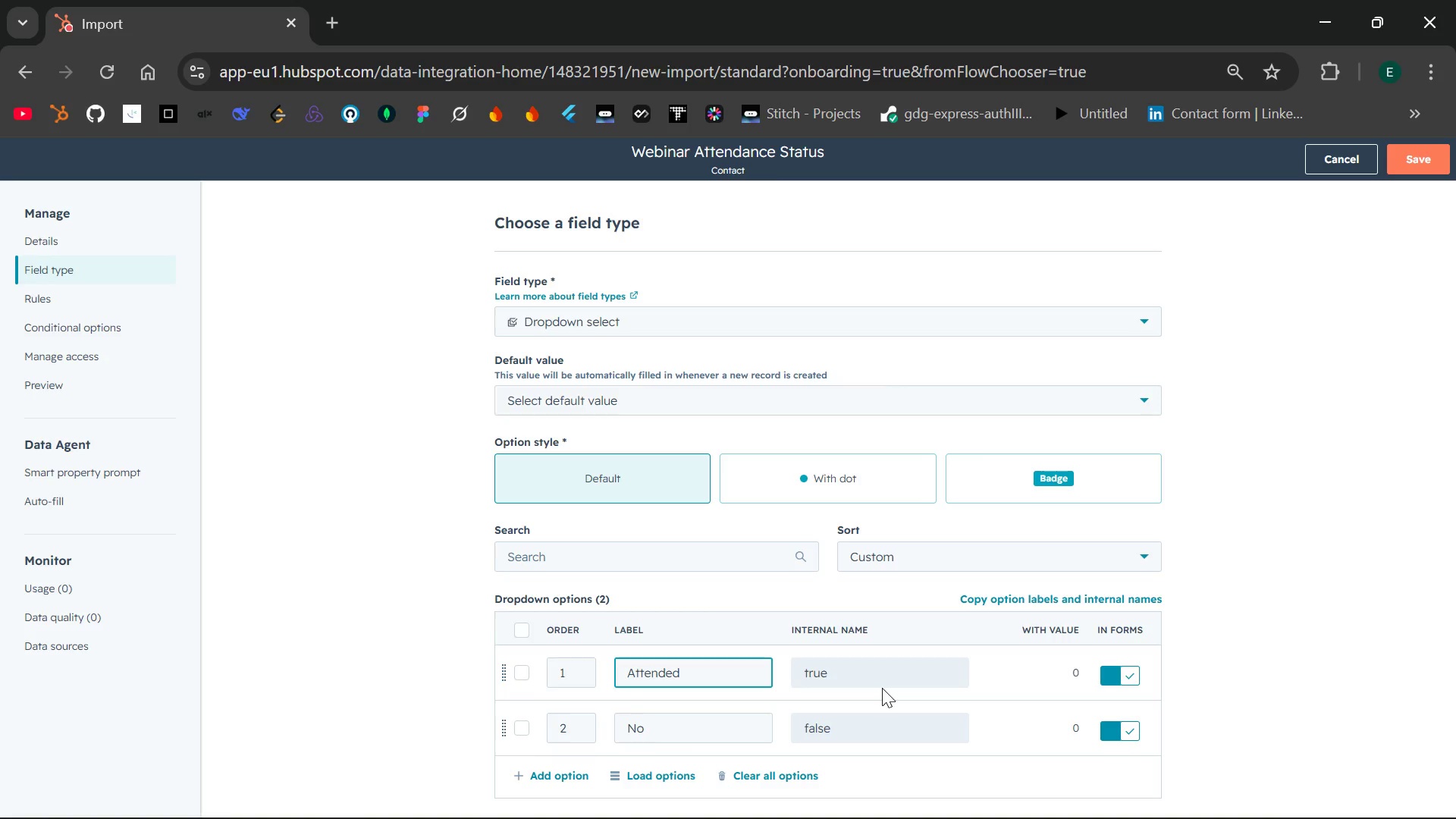 
left_click_drag(start_coordinate=[856, 677], to_coordinate=[795, 691])
 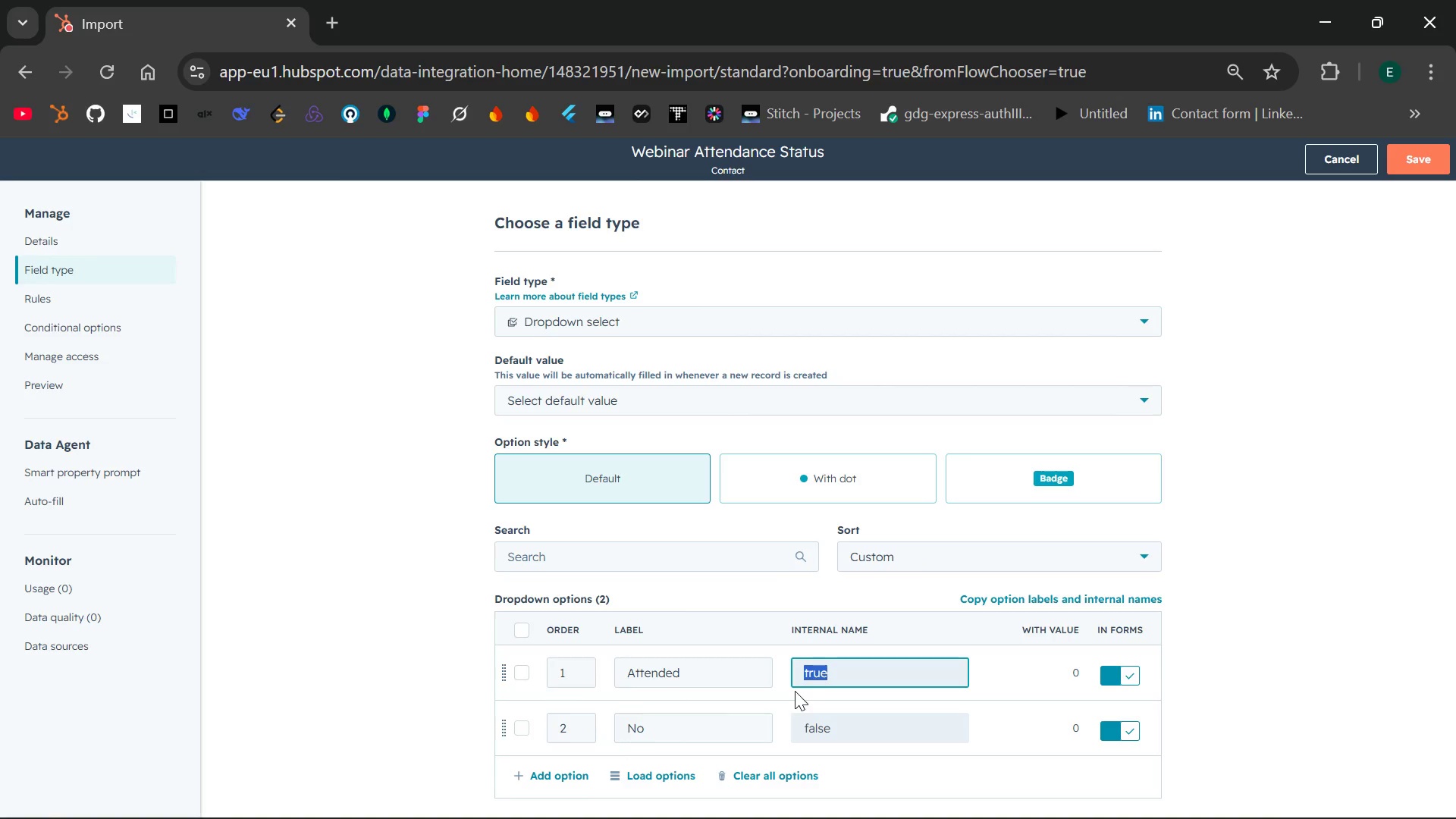 
key(Control+V)
 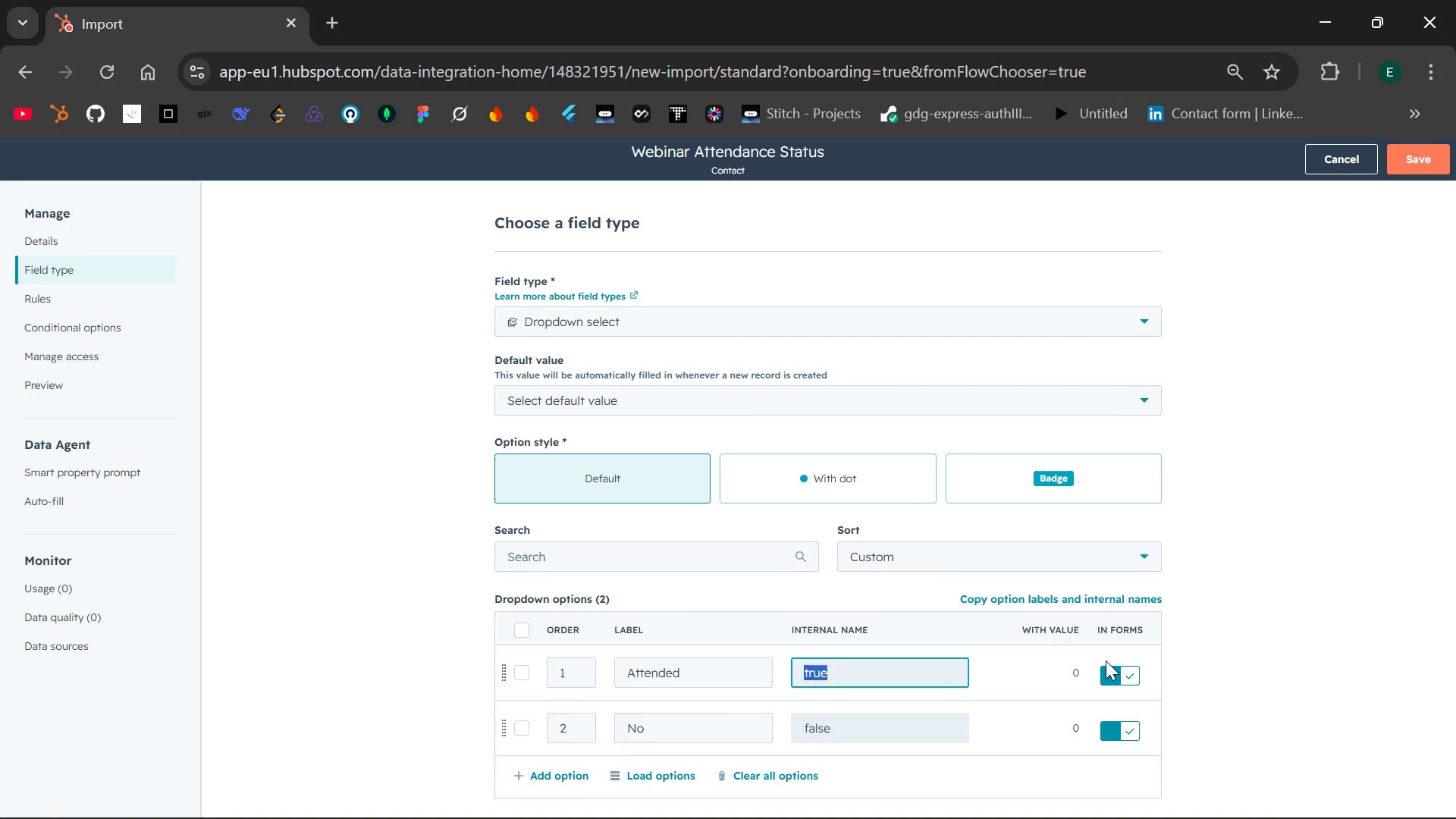 
left_click([1106, 661])
 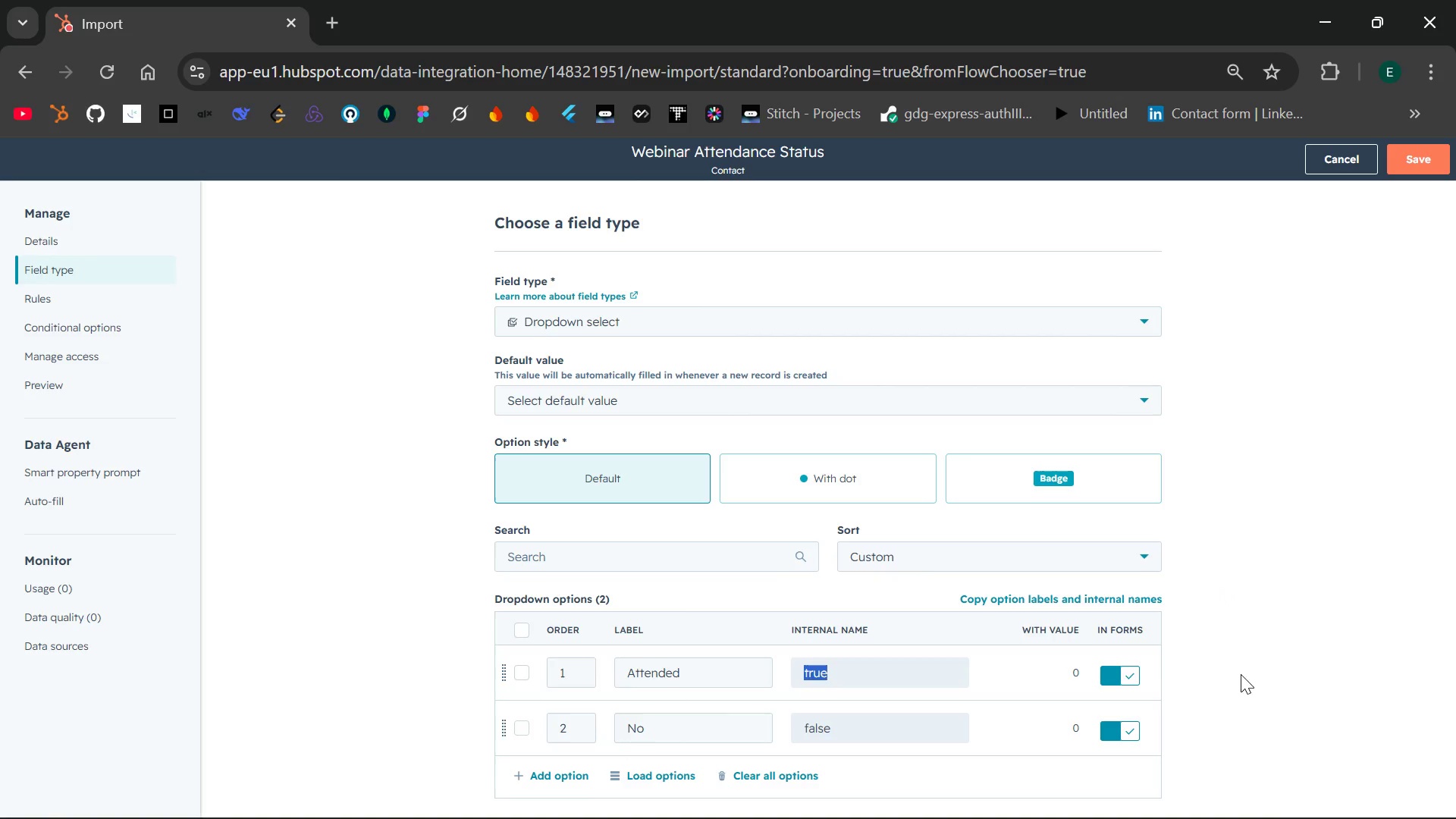 
left_click([1125, 674])
 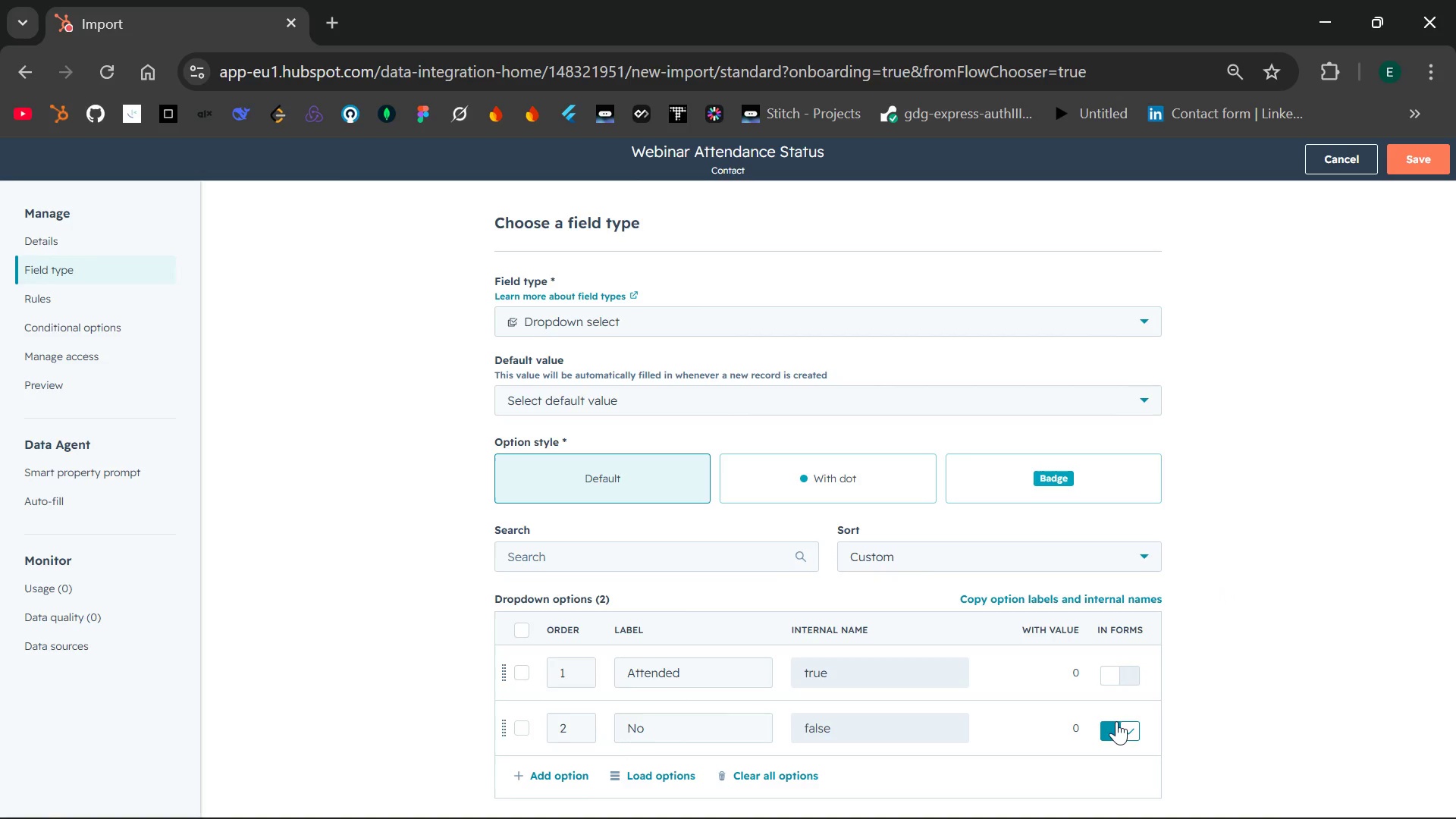 
left_click([1116, 721])
 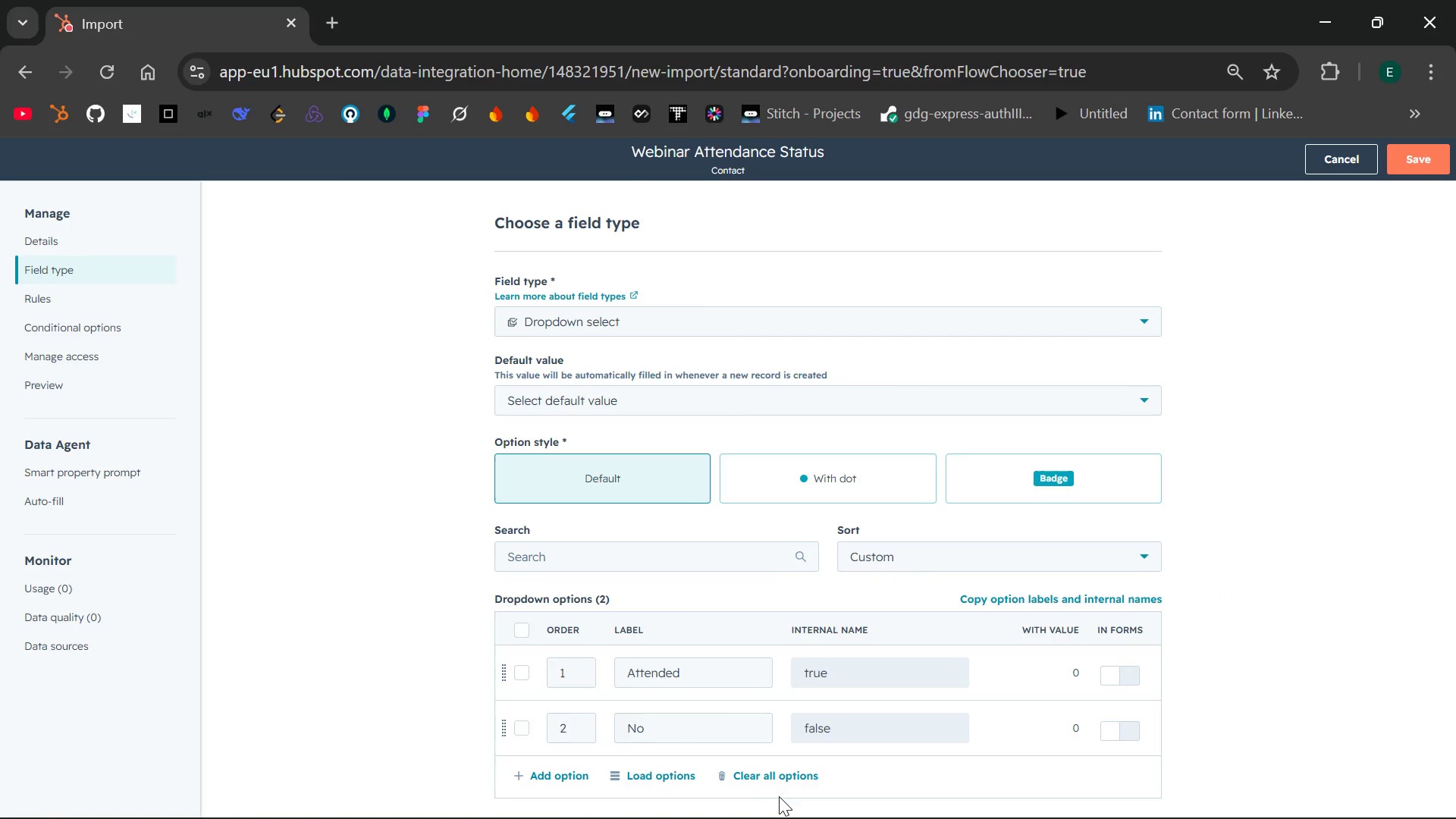 
left_click([755, 772])
 